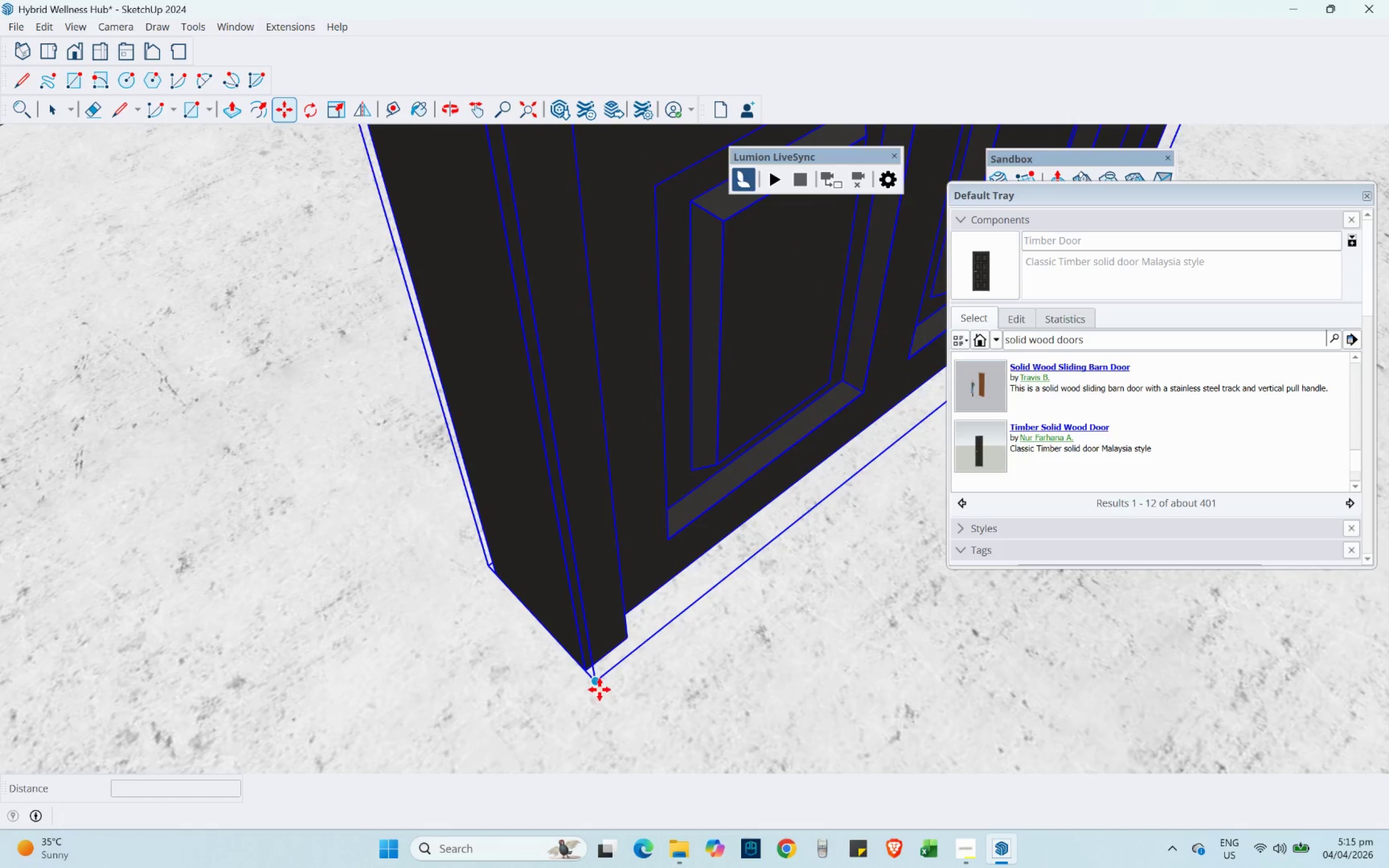 
left_click([599, 688])
 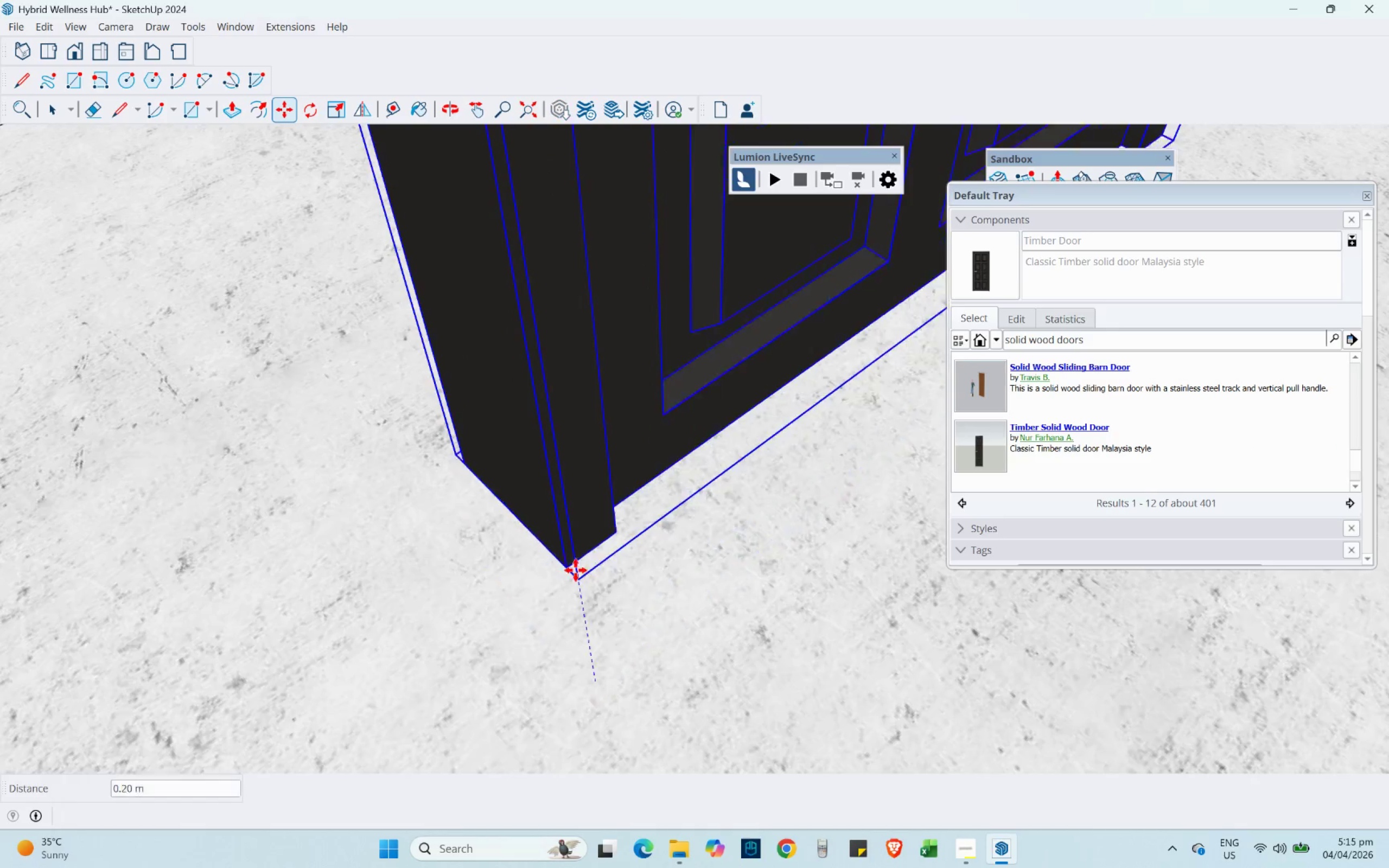 
scroll: coordinate [126, 463], scroll_direction: down, amount: 12.0
 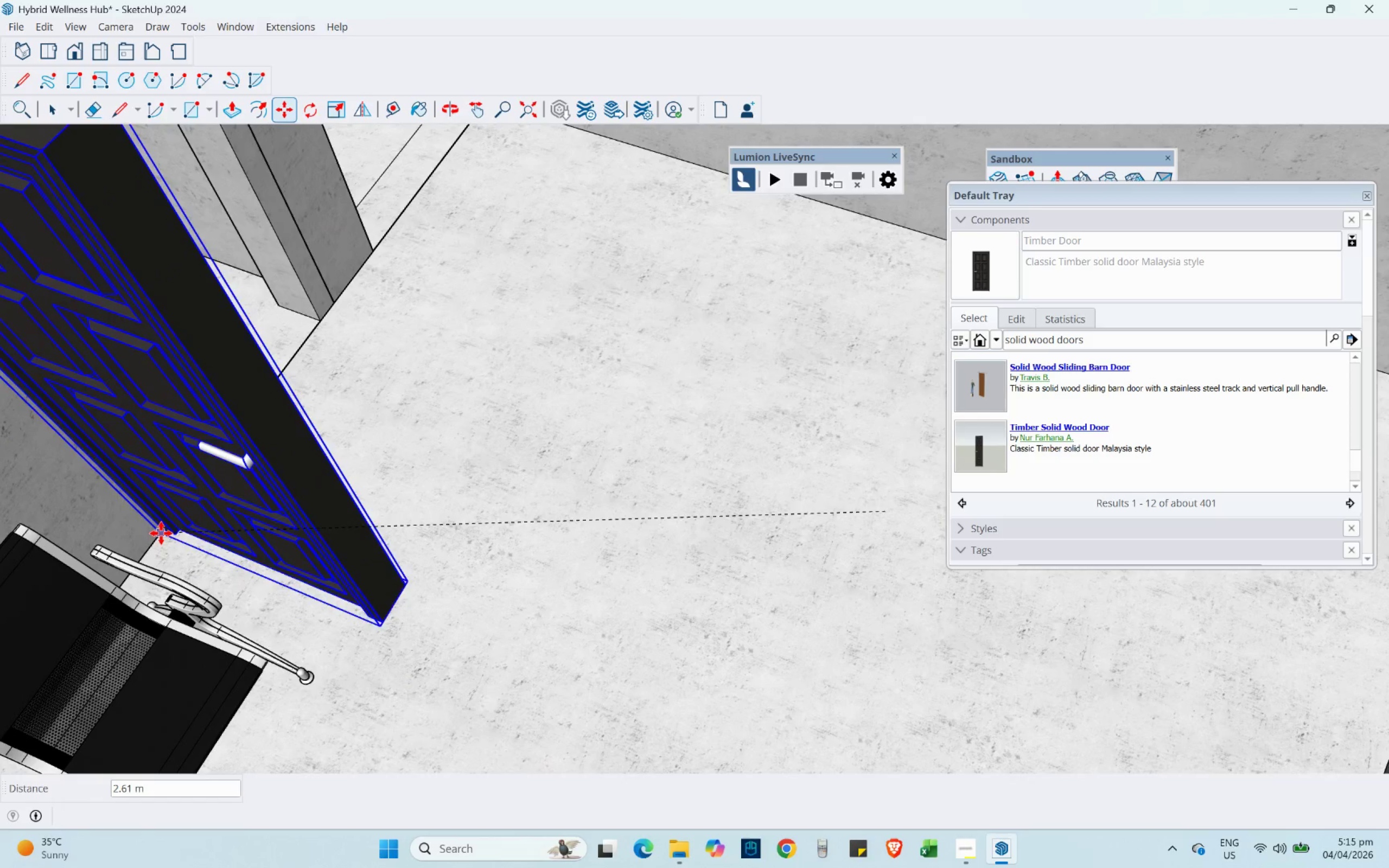 
left_click([161, 529])
 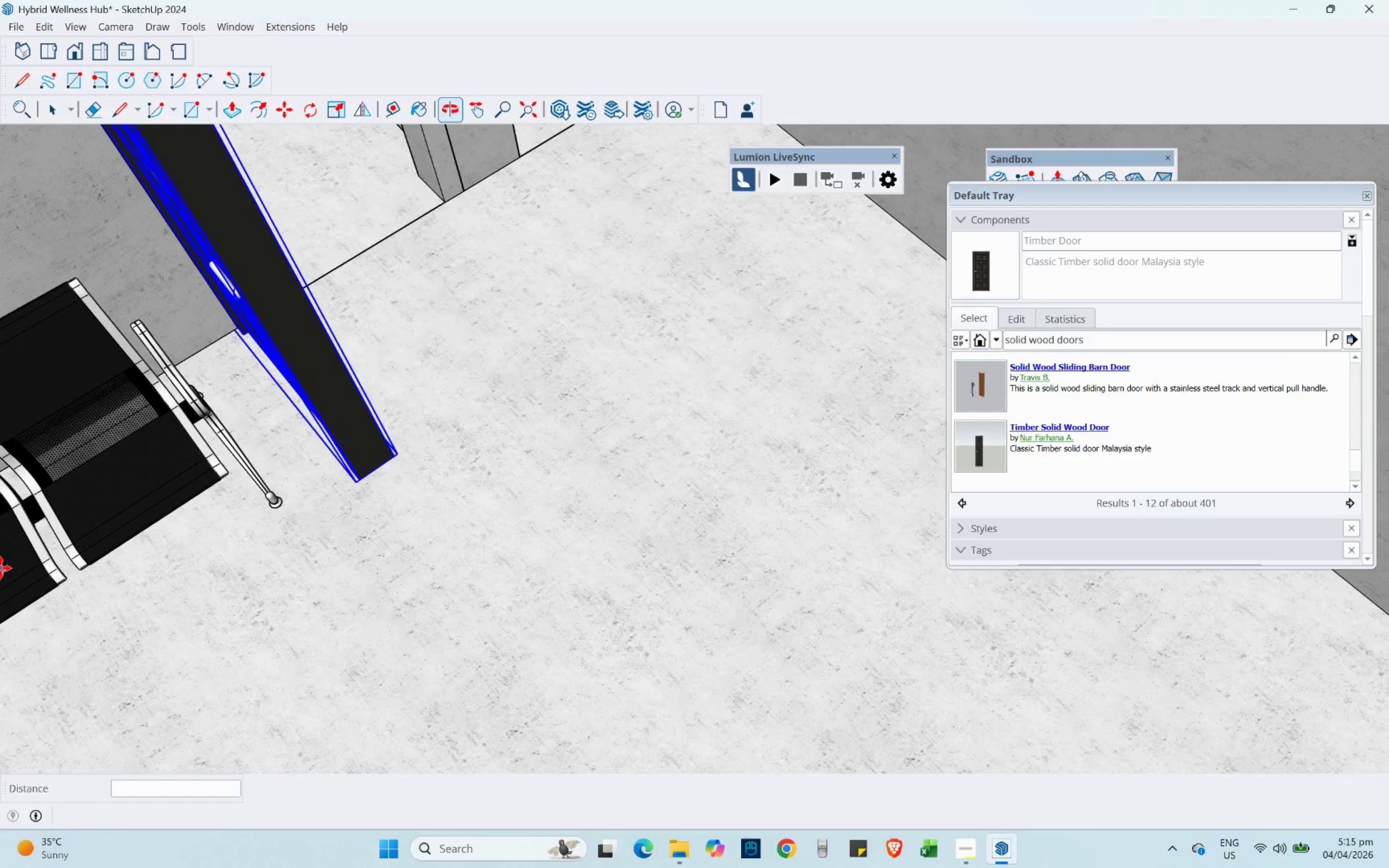 
scroll: coordinate [464, 593], scroll_direction: down, amount: 5.0
 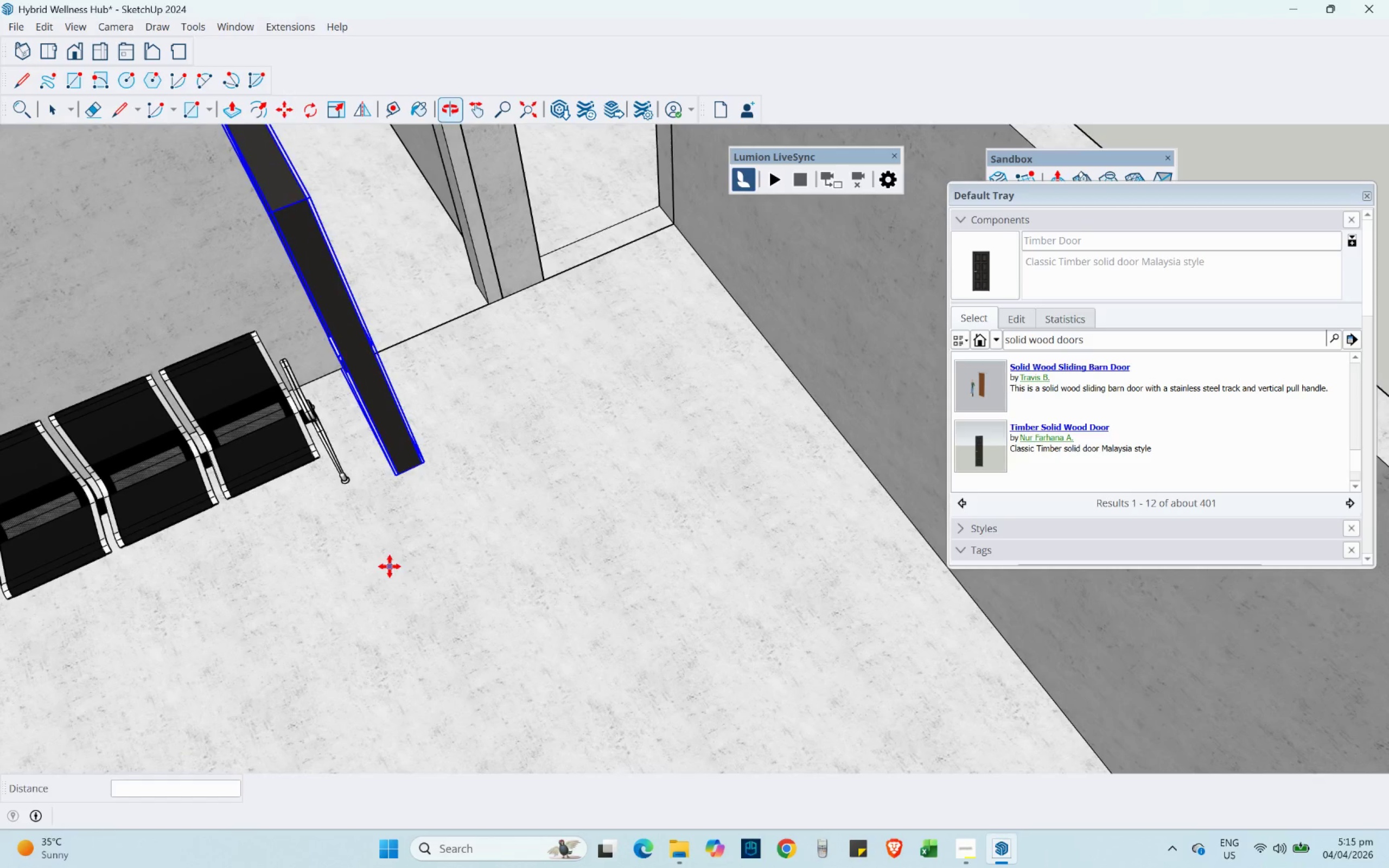 
hold_key(key=ShiftLeft, duration=0.31)
 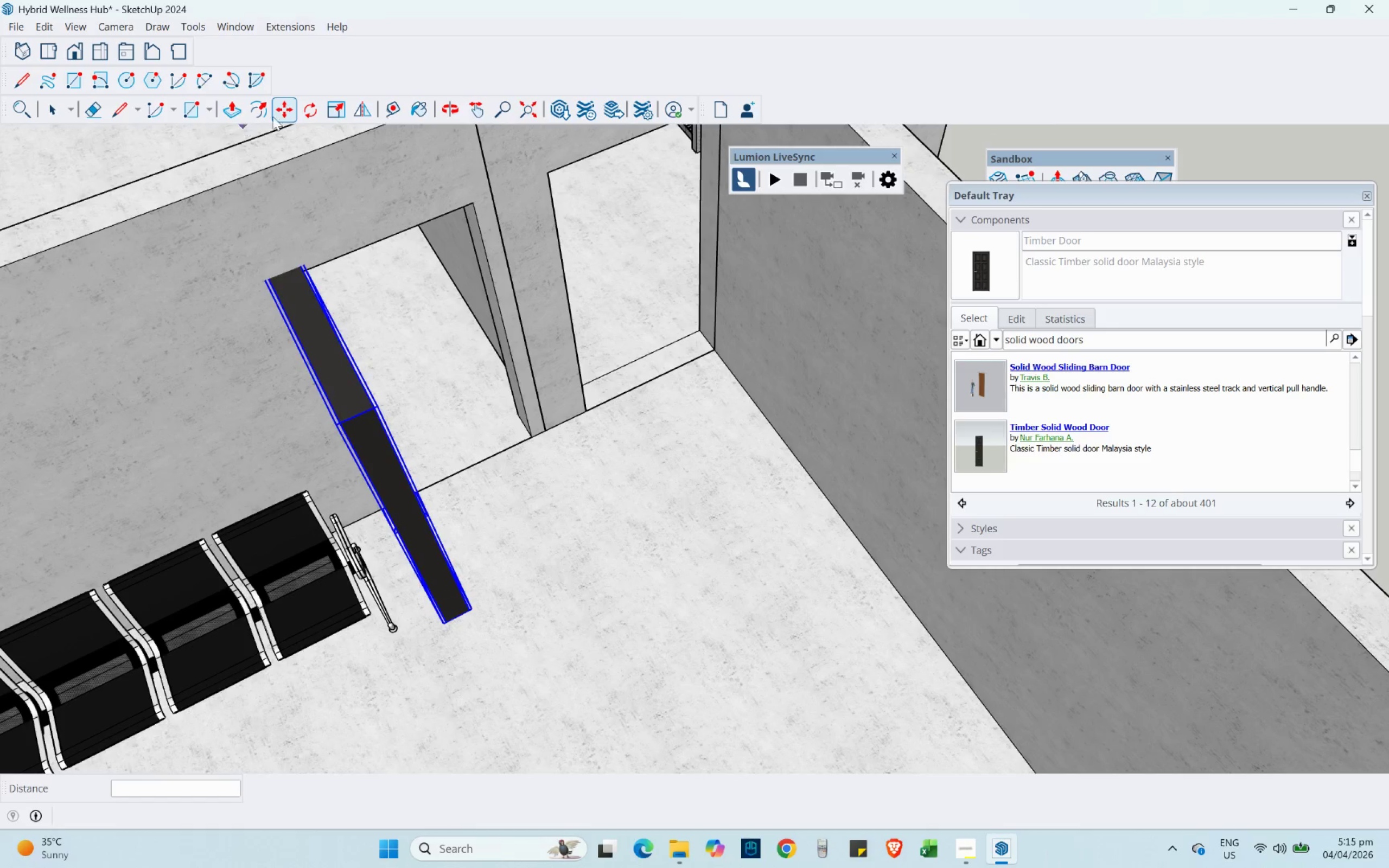 
left_click([308, 109])
 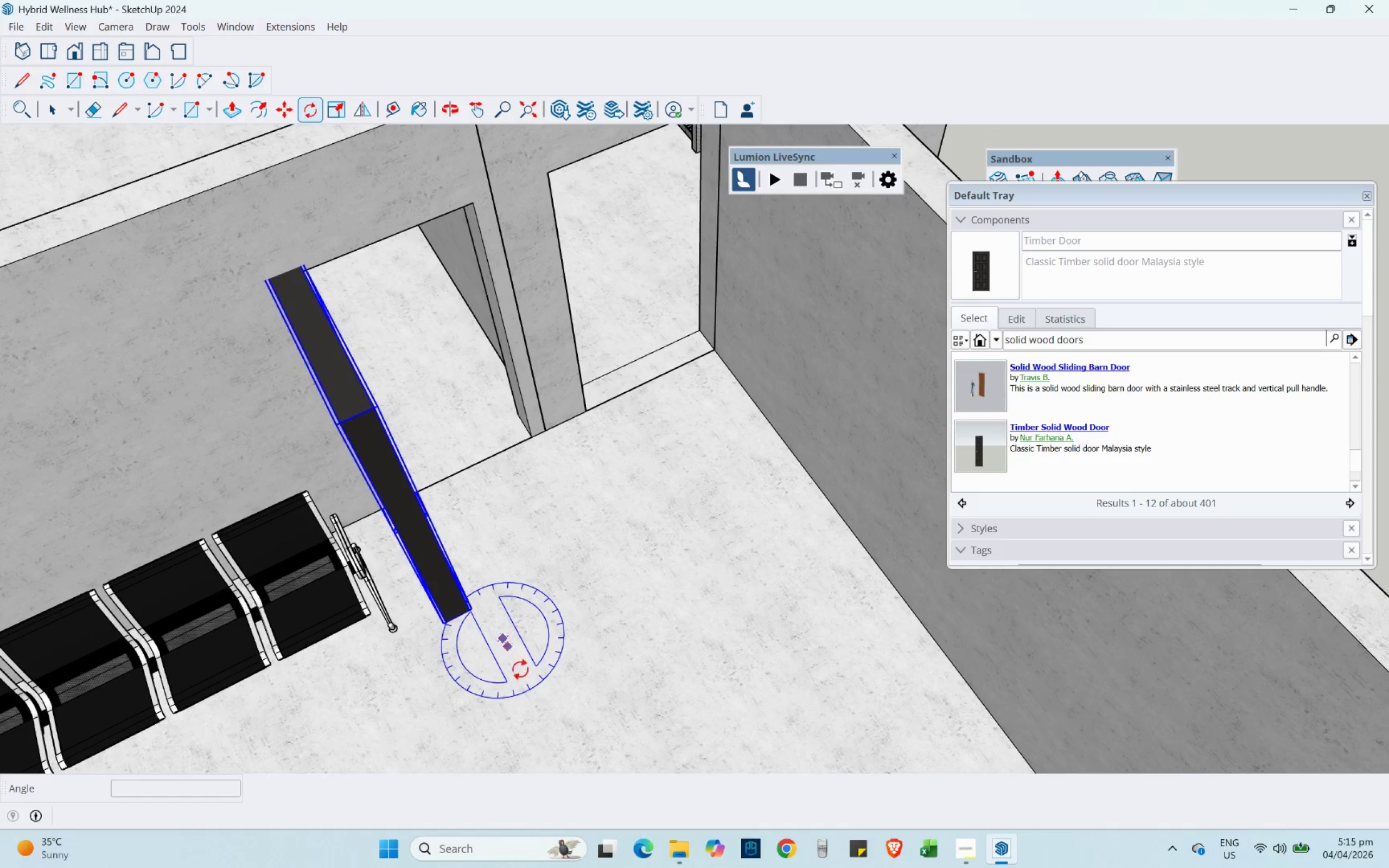 
double_click([537, 709])
 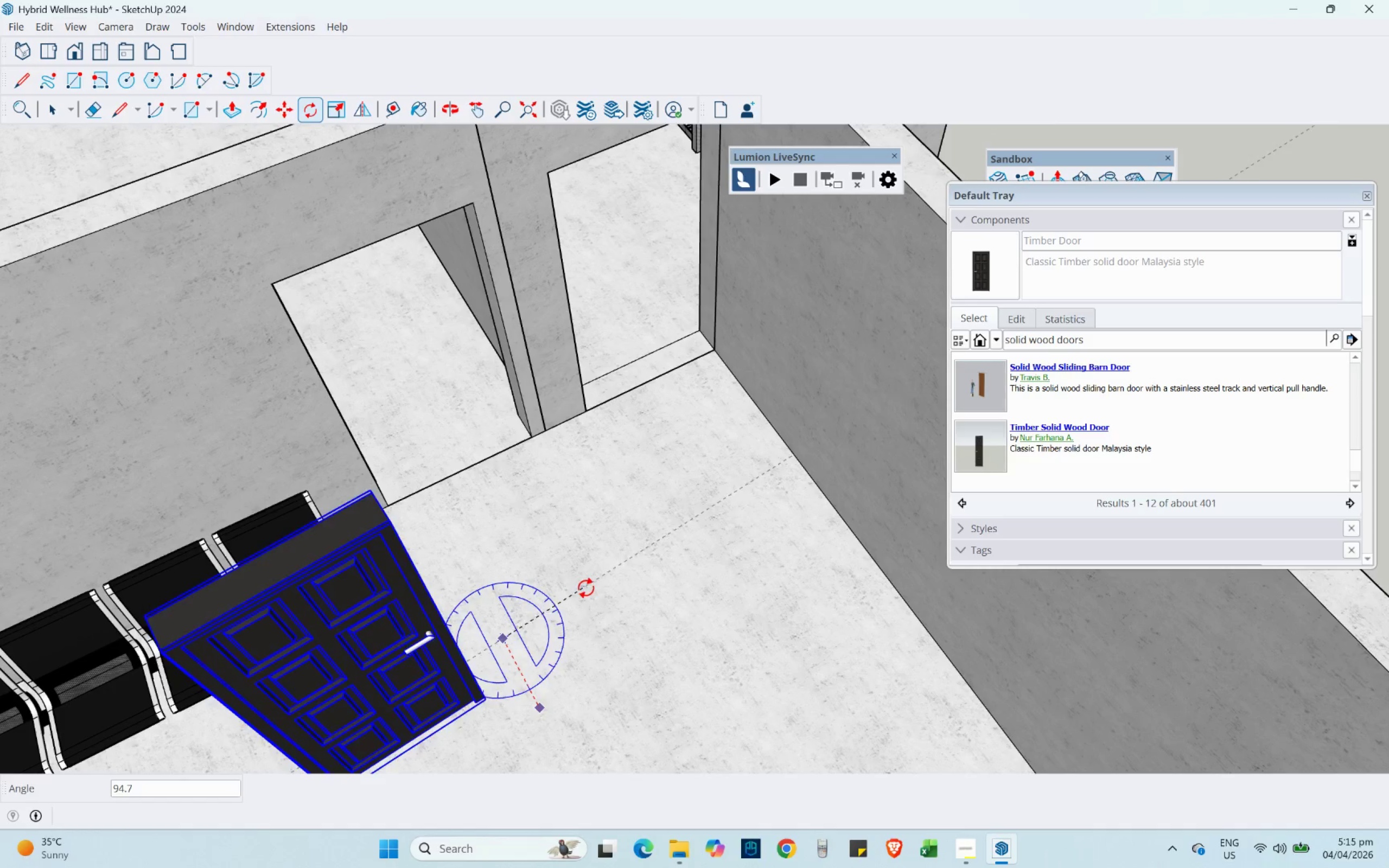 
left_click([596, 596])
 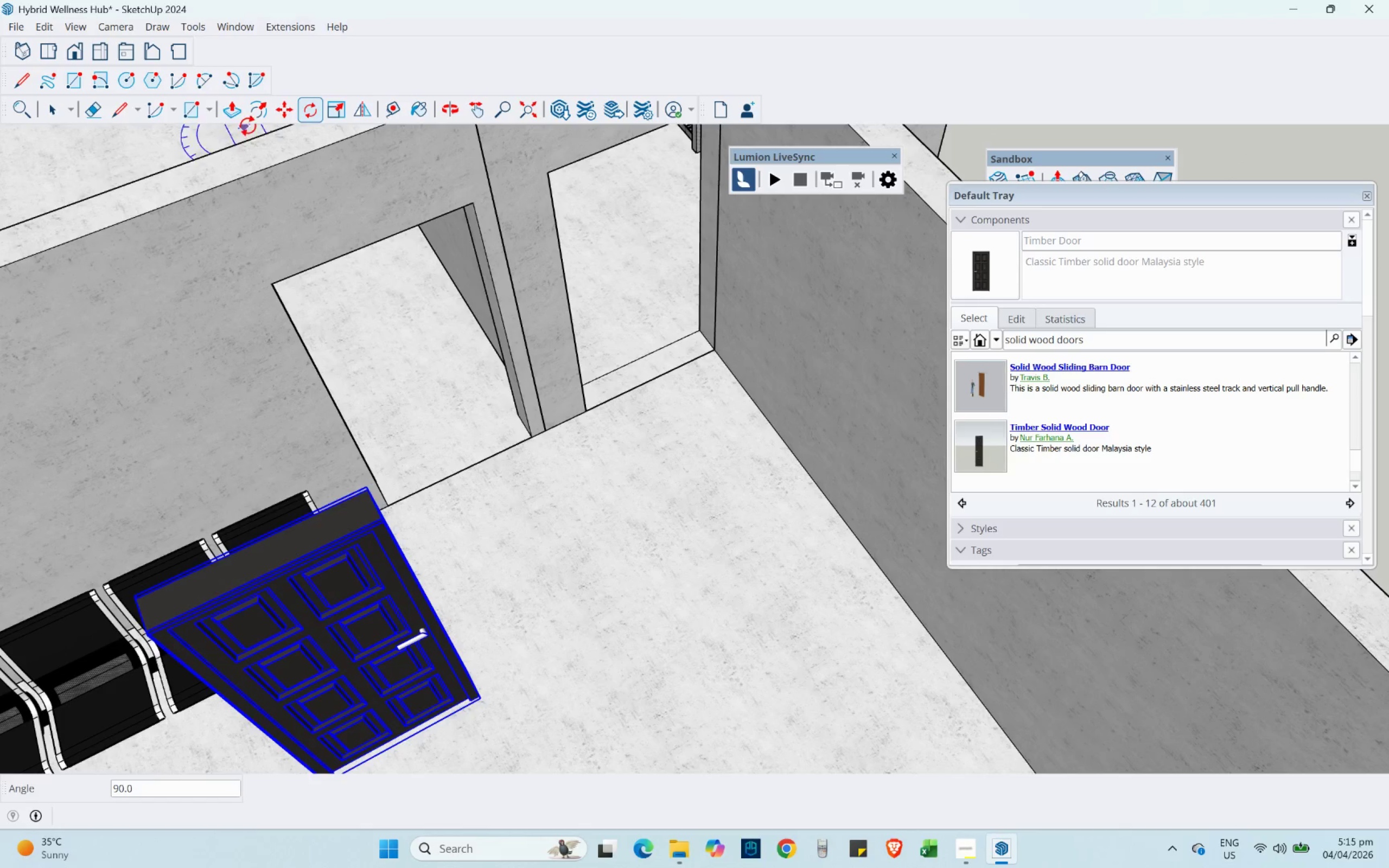 
left_click([290, 114])
 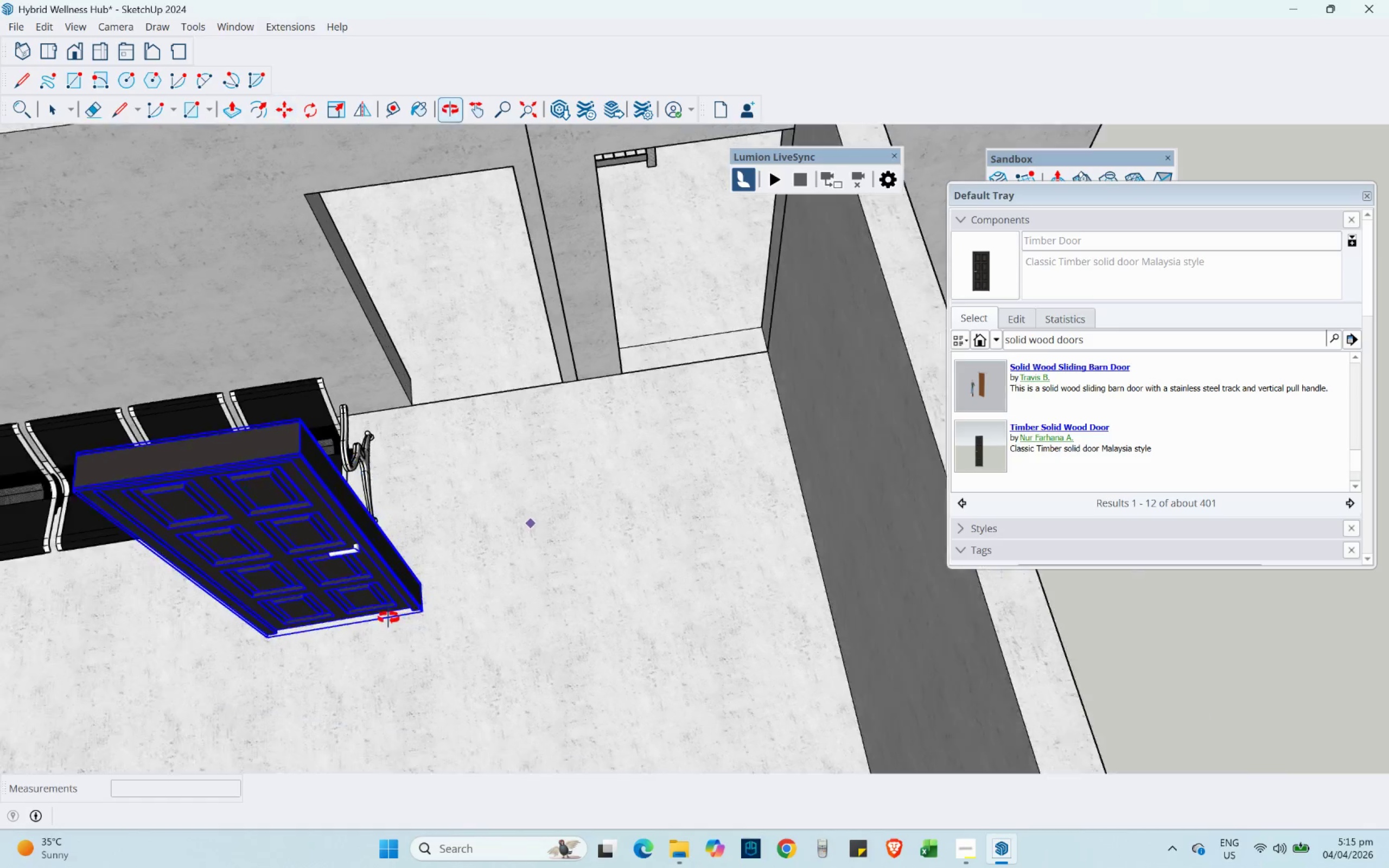 
scroll: coordinate [411, 590], scroll_direction: up, amount: 14.0
 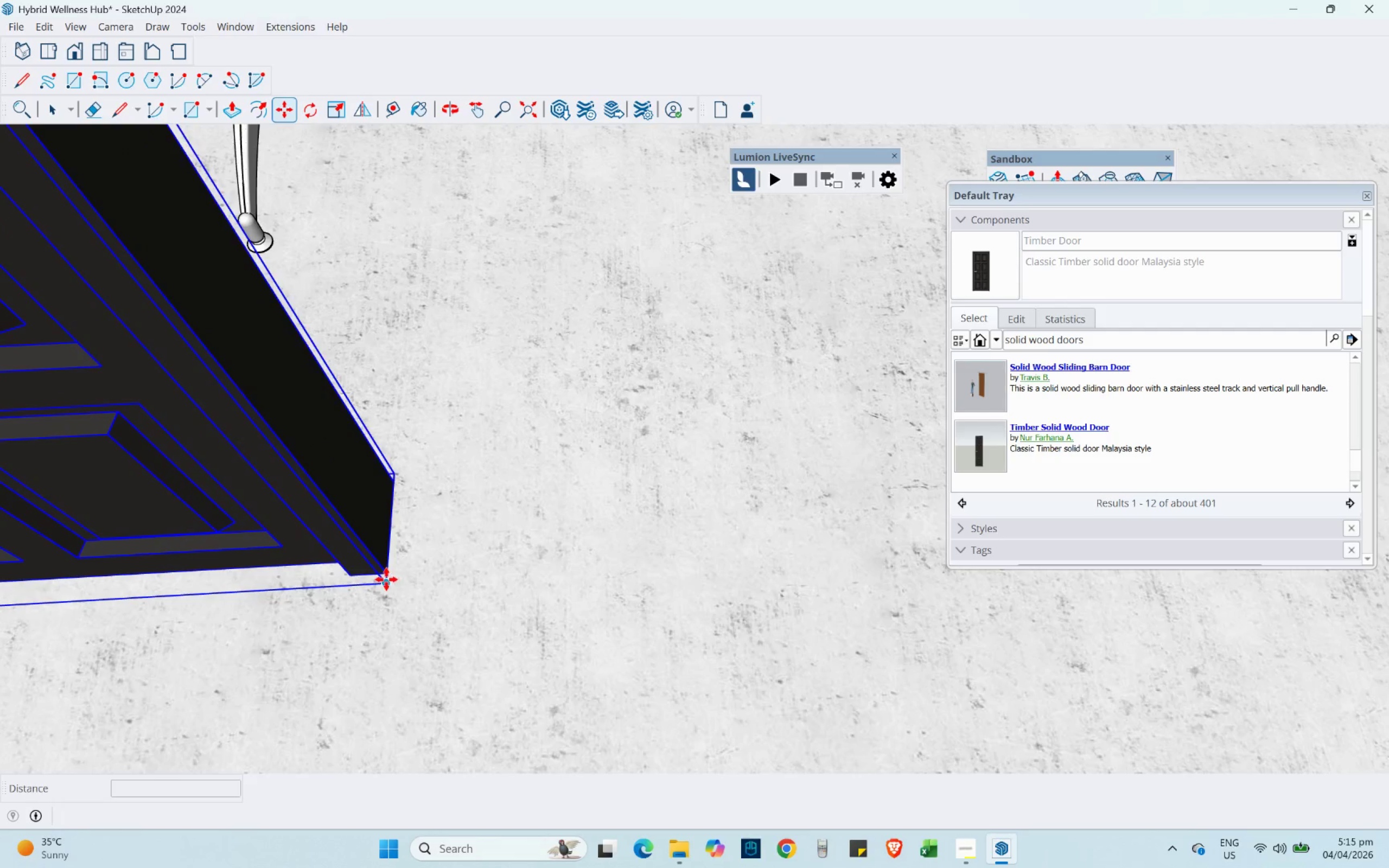 
left_click([386, 579])
 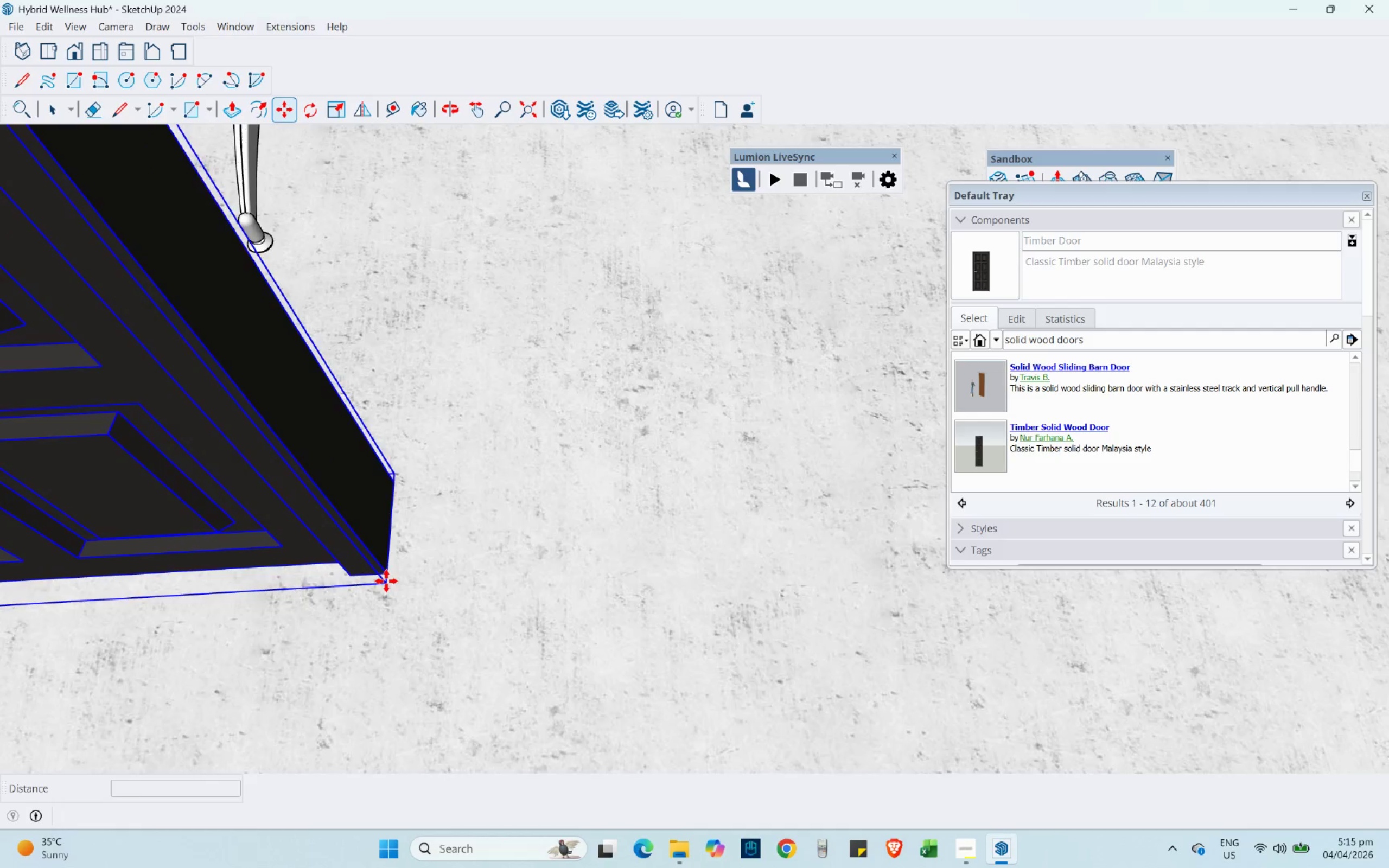 
scroll: coordinate [388, 580], scroll_direction: down, amount: 7.0
 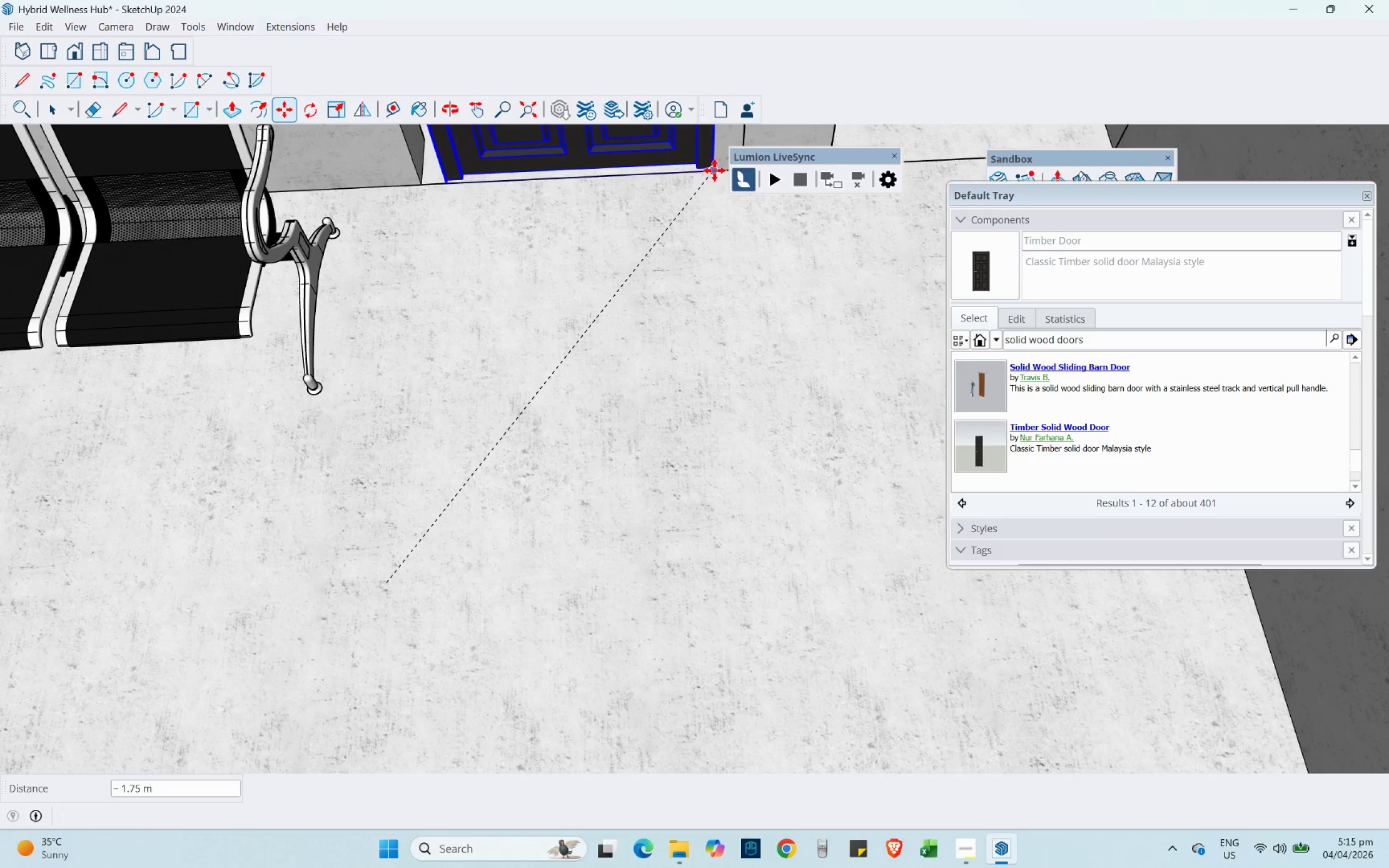 
left_click([715, 170])
 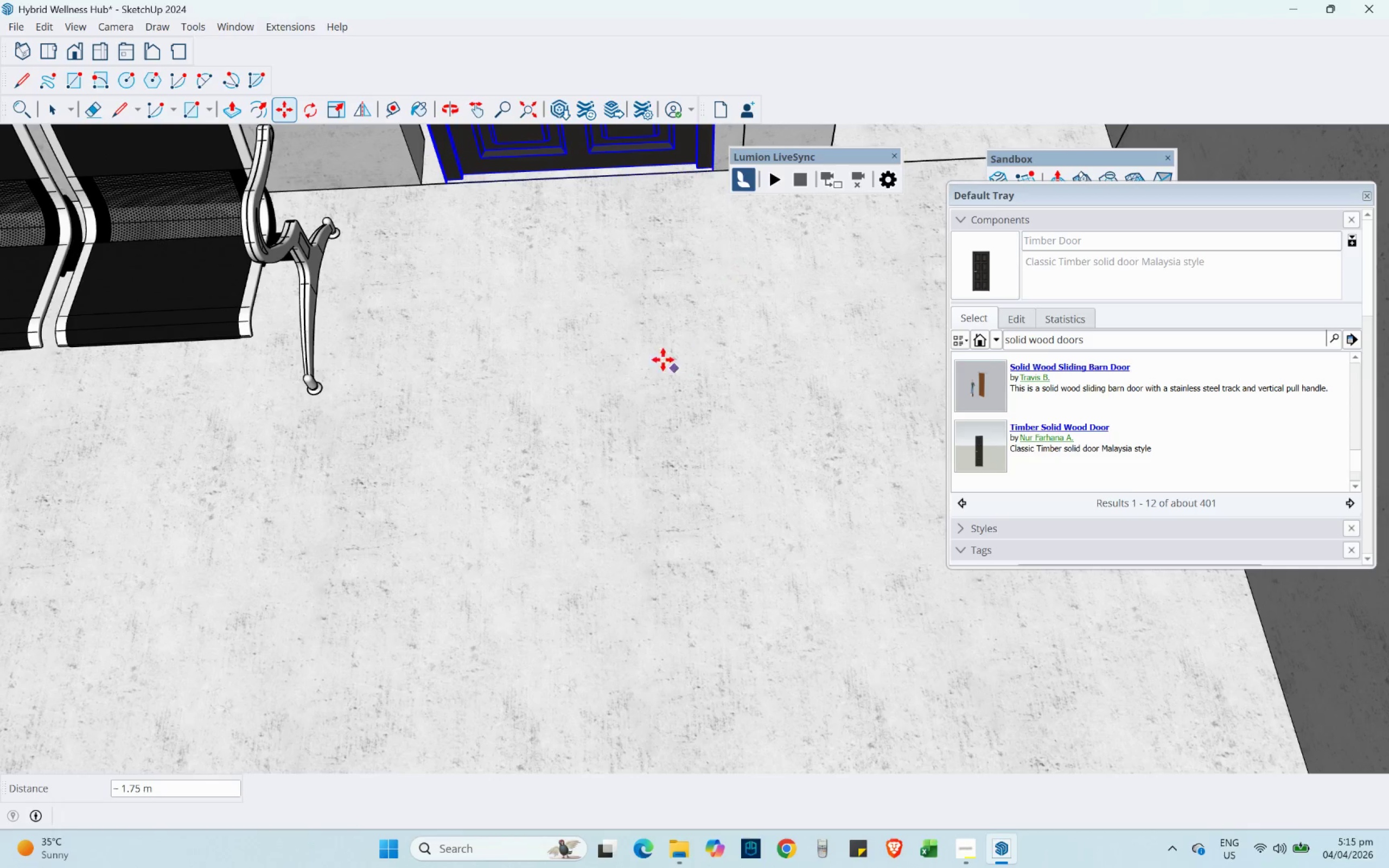 
hold_key(key=ShiftLeft, duration=0.41)
 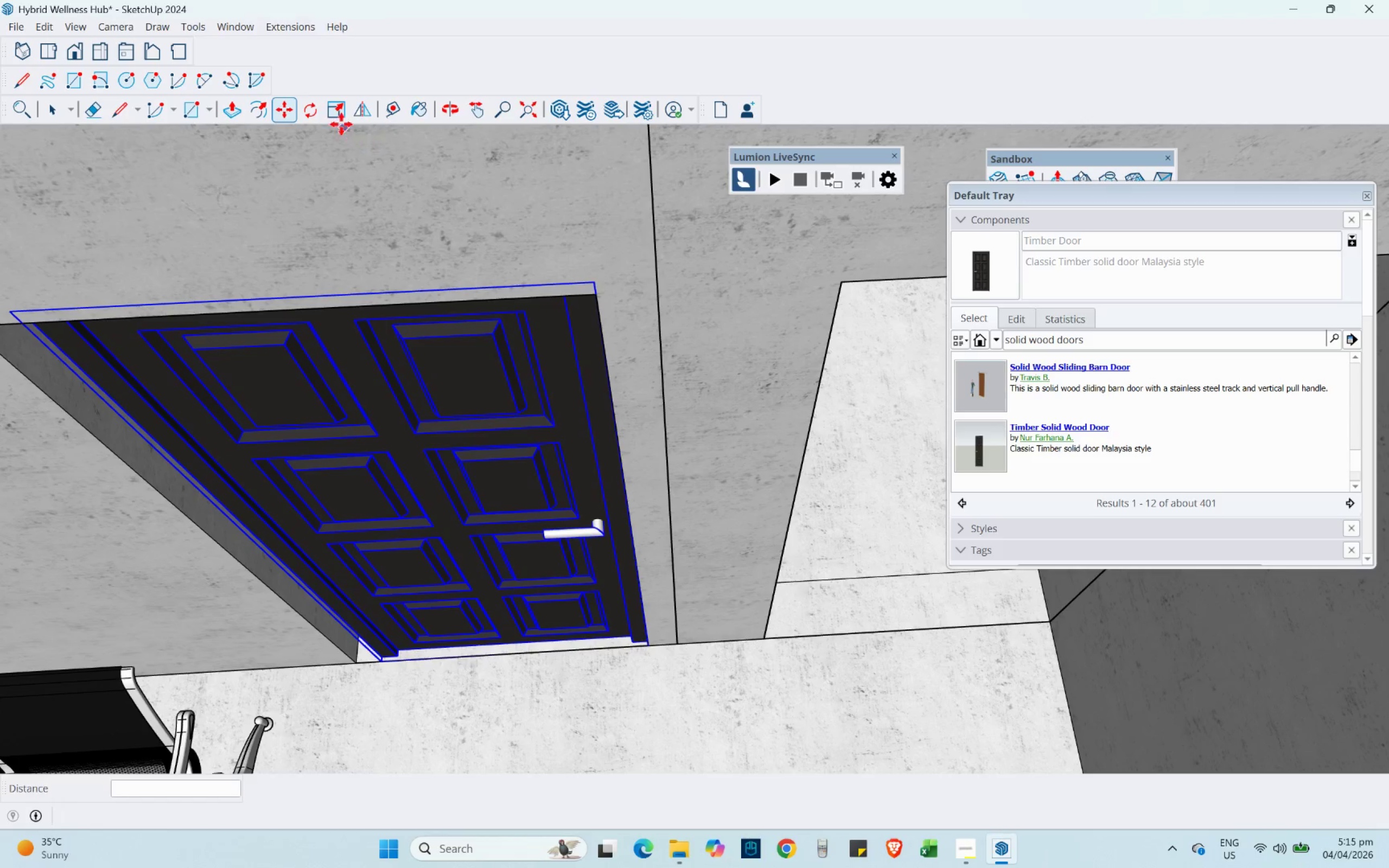 
left_click([337, 117])
 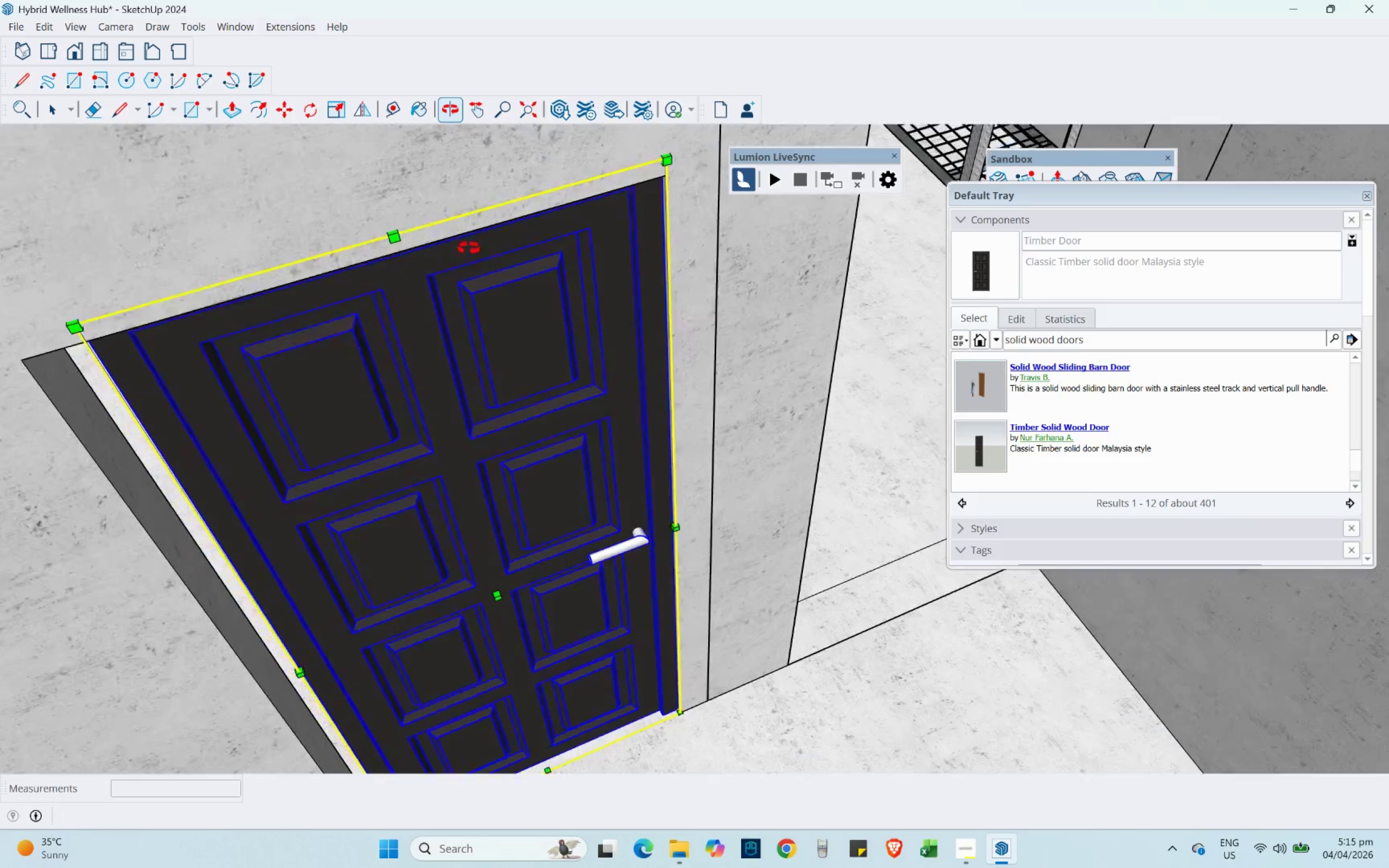 
key(K)
 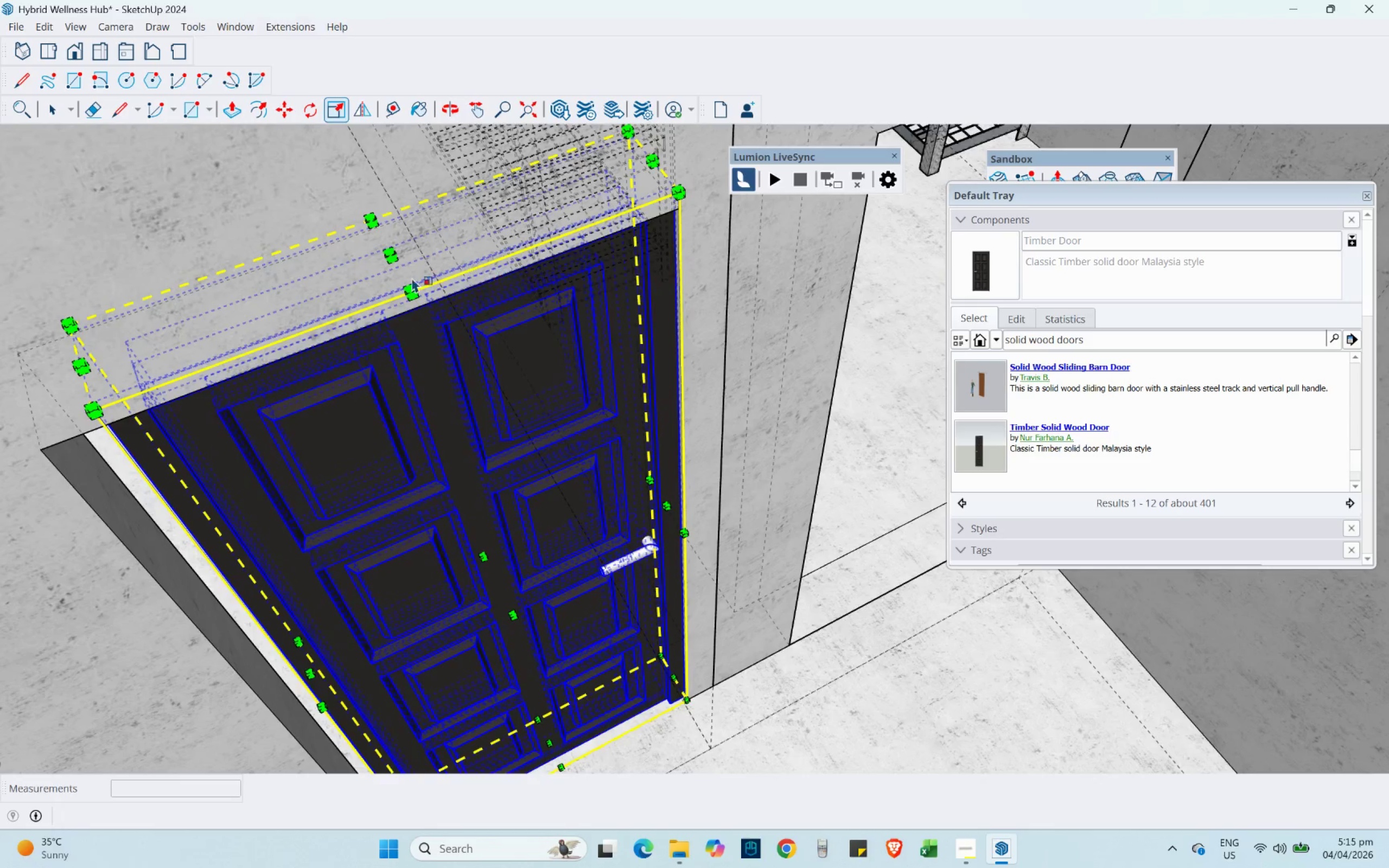 
scroll: coordinate [363, 271], scroll_direction: up, amount: 2.0
 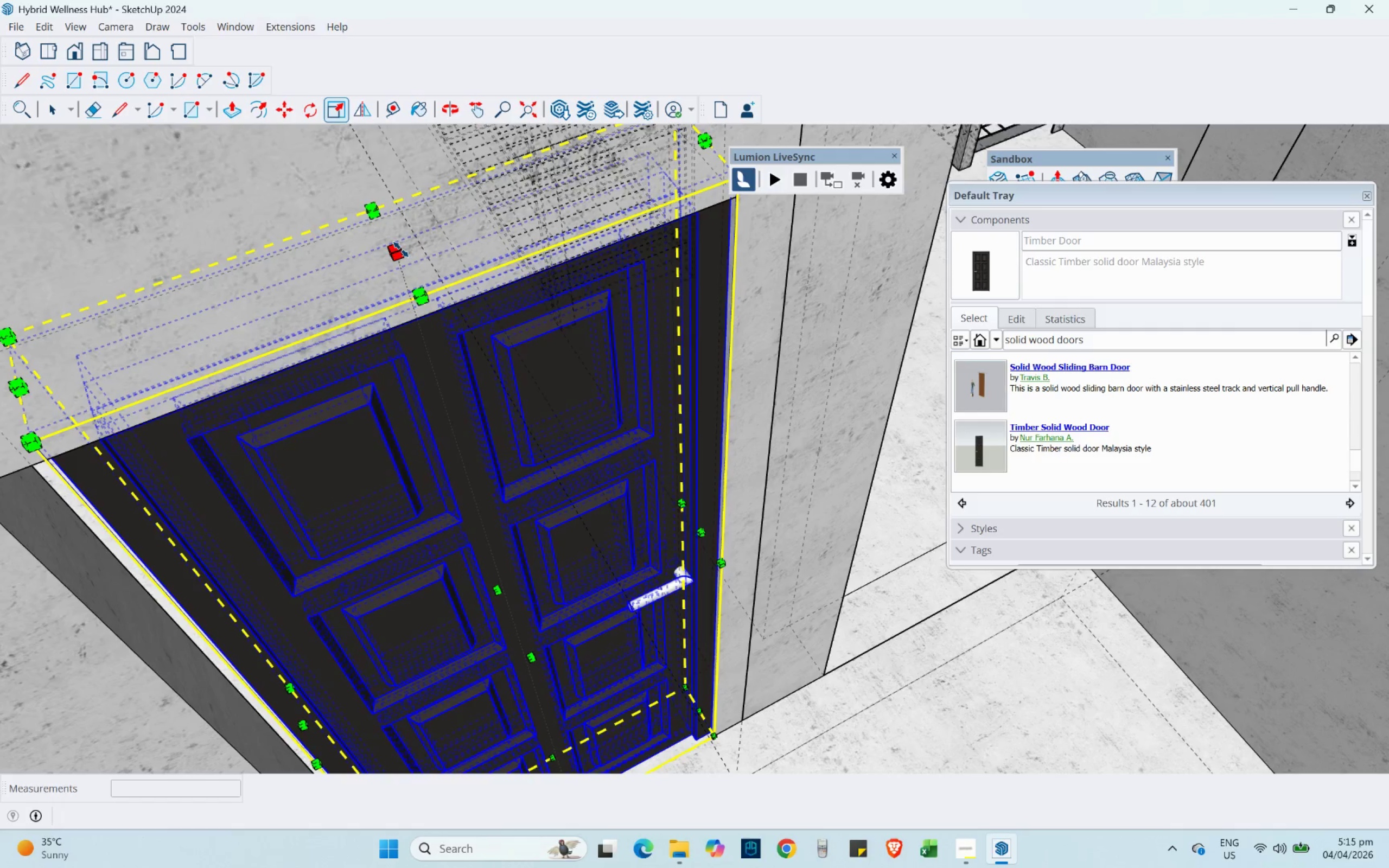 
left_click_drag(start_coordinate=[401, 250], to_coordinate=[52, 464])
 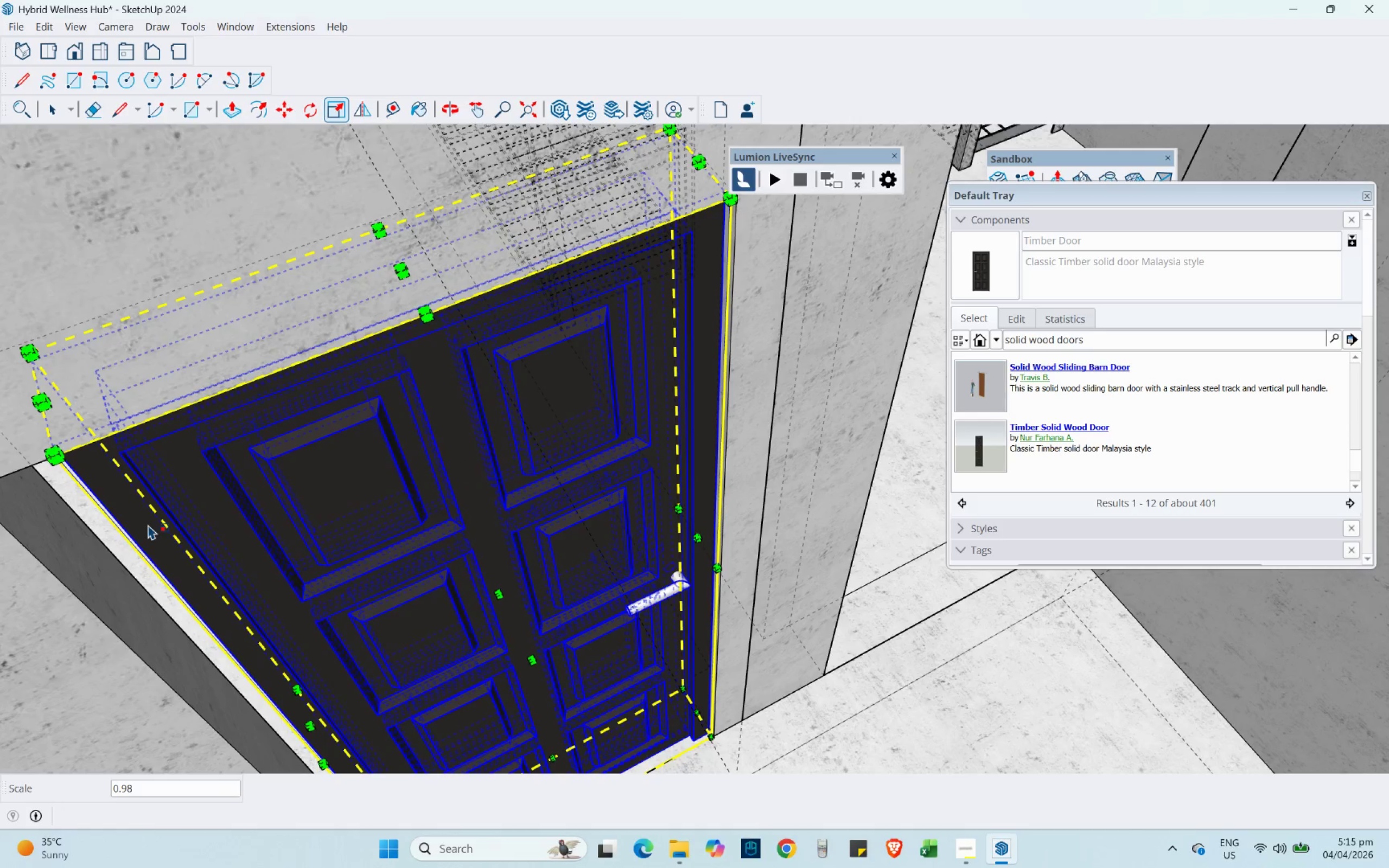 
hold_key(key=ShiftLeft, duration=1.5)
 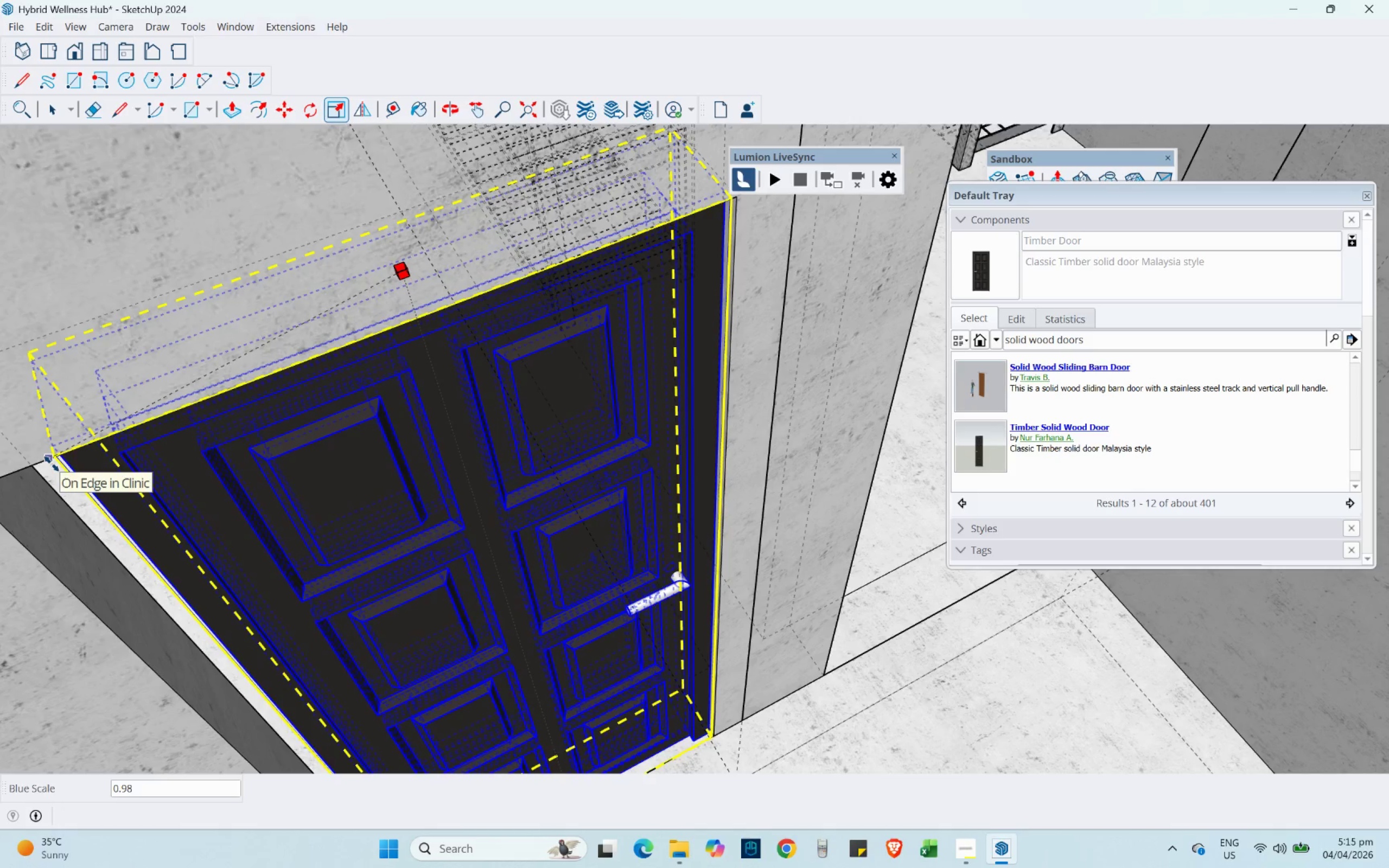 
hold_key(key=ShiftLeft, duration=0.52)
 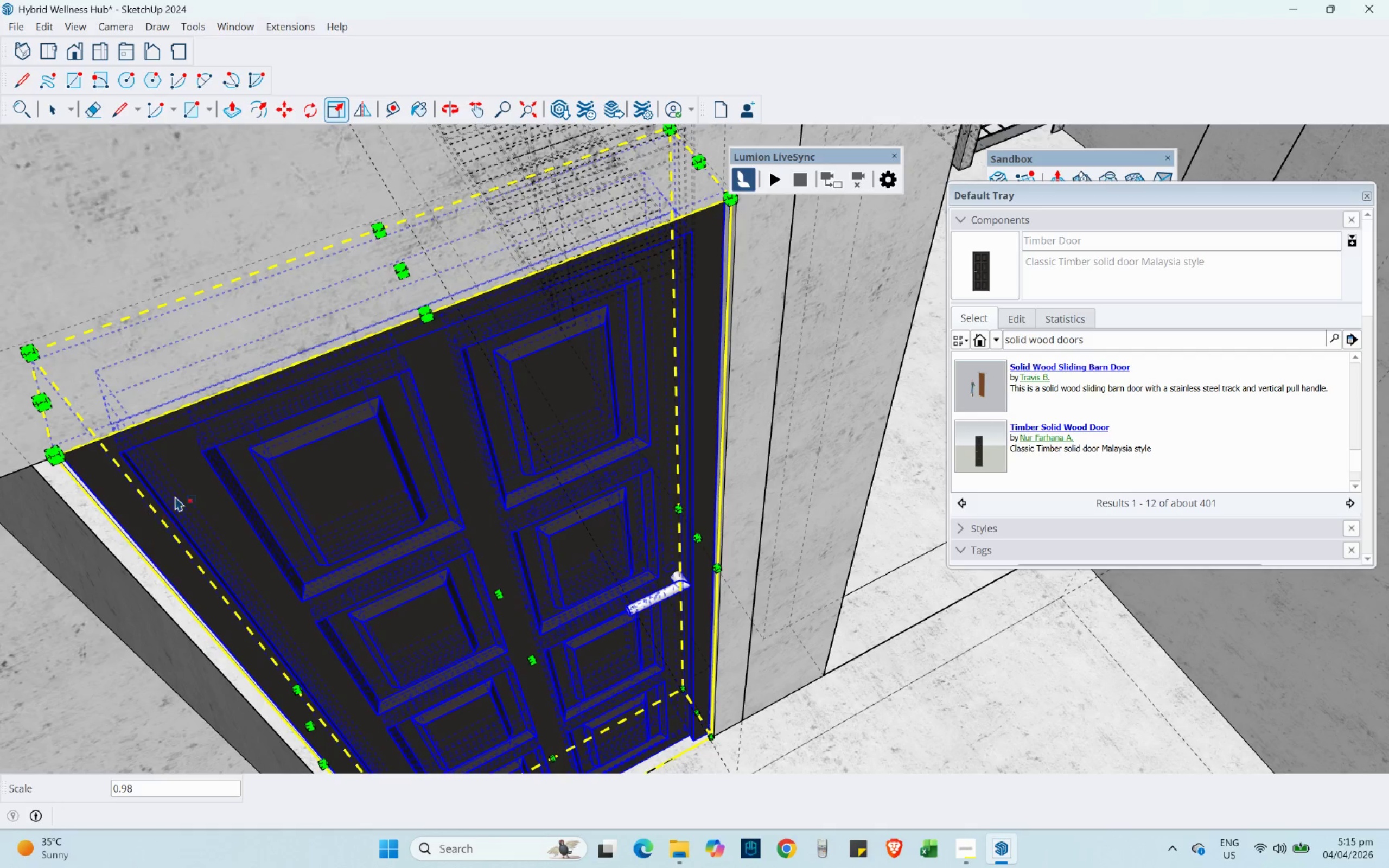 
key(Control+Z)
 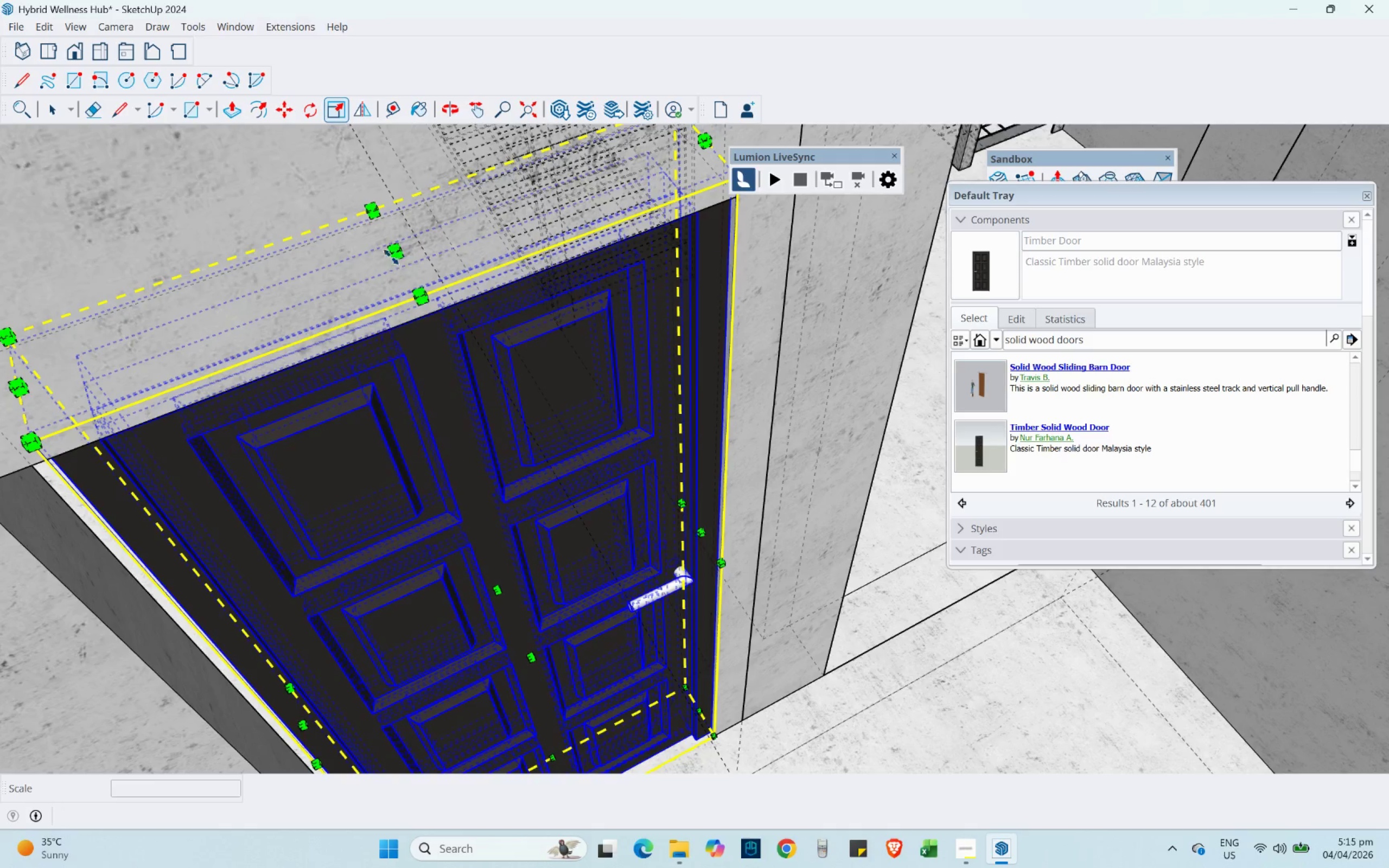 
left_click_drag(start_coordinate=[393, 252], to_coordinate=[35, 465])
 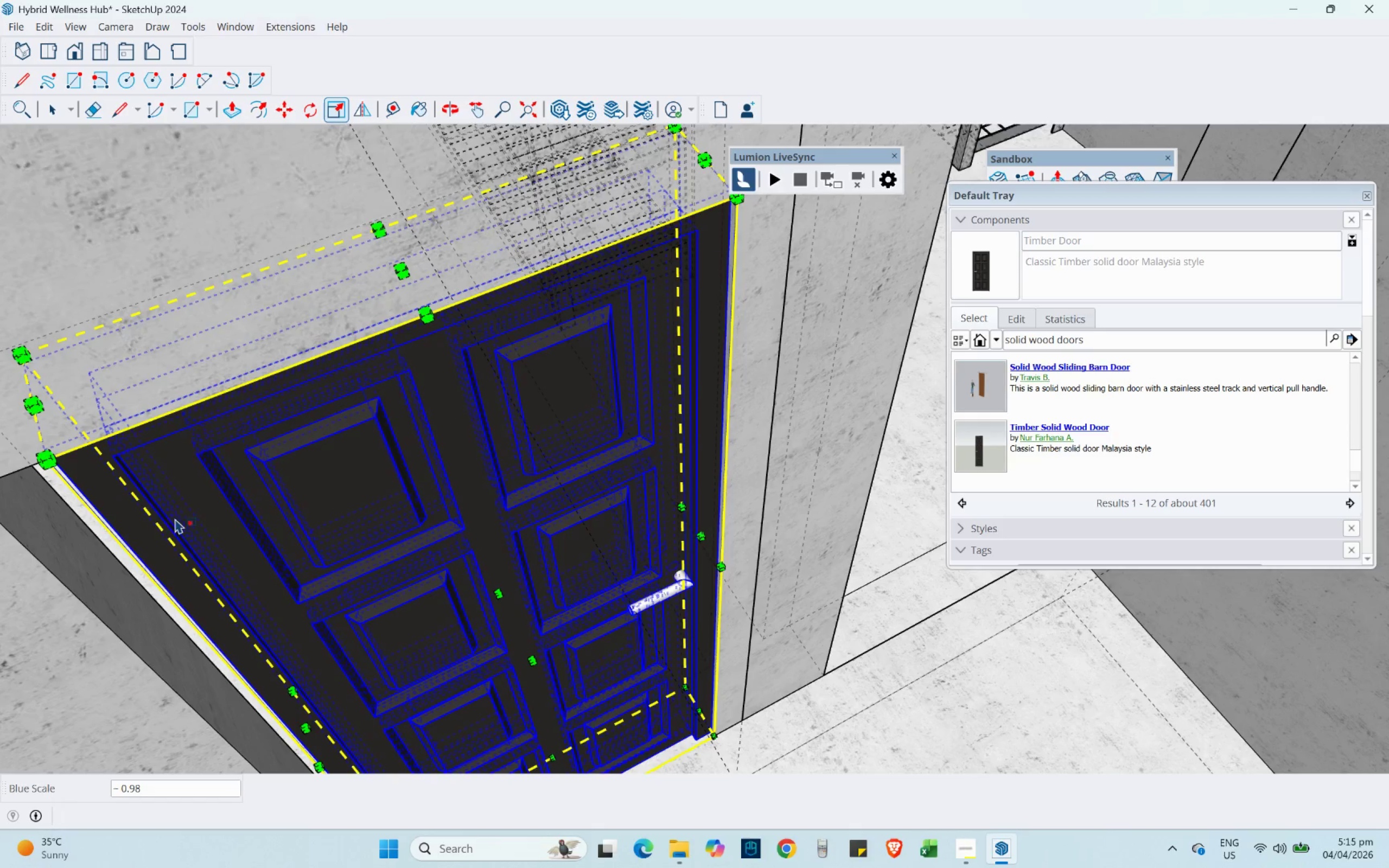 
hold_key(key=ShiftLeft, duration=0.44)
 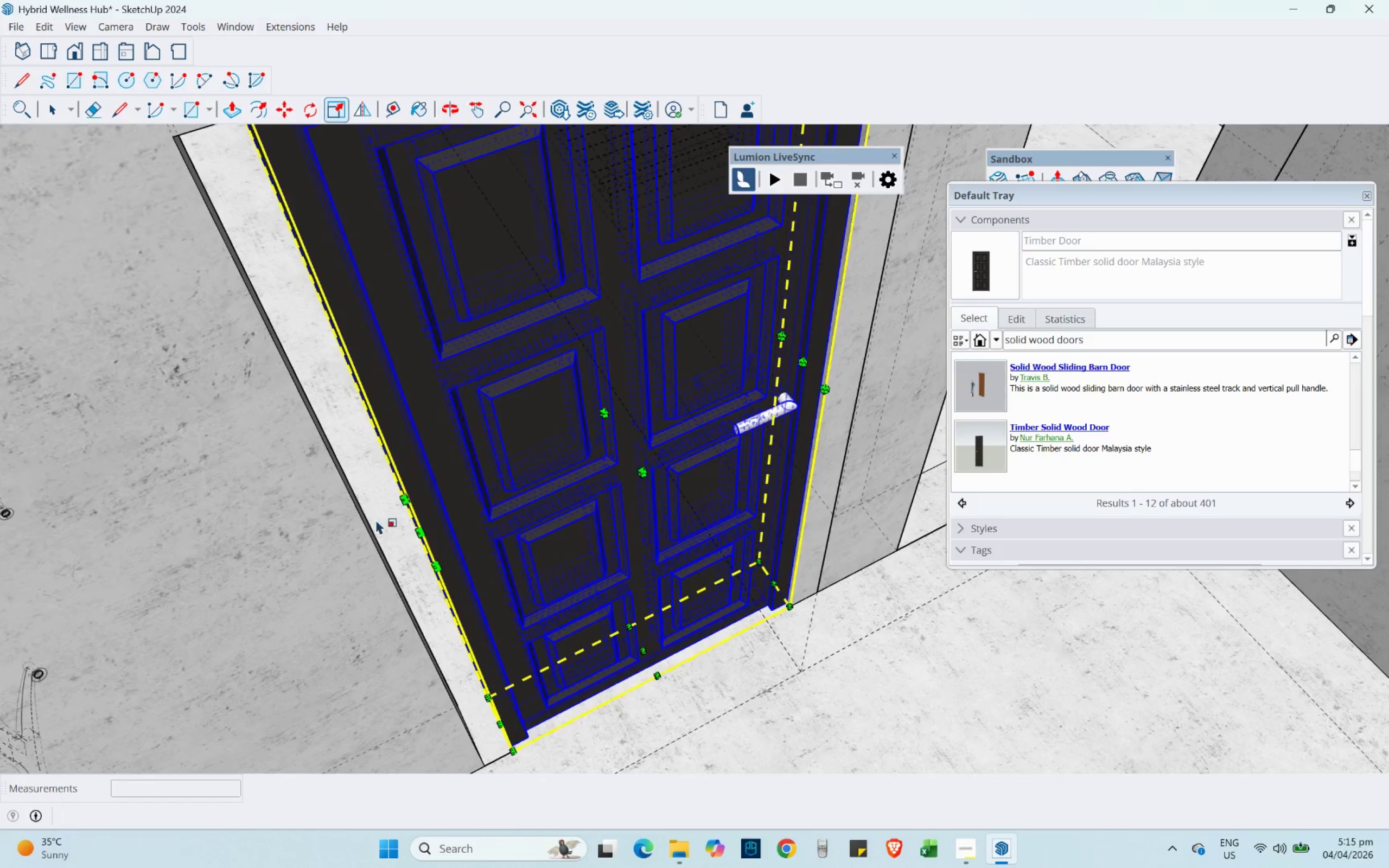 
scroll: coordinate [385, 527], scroll_direction: up, amount: 3.0
 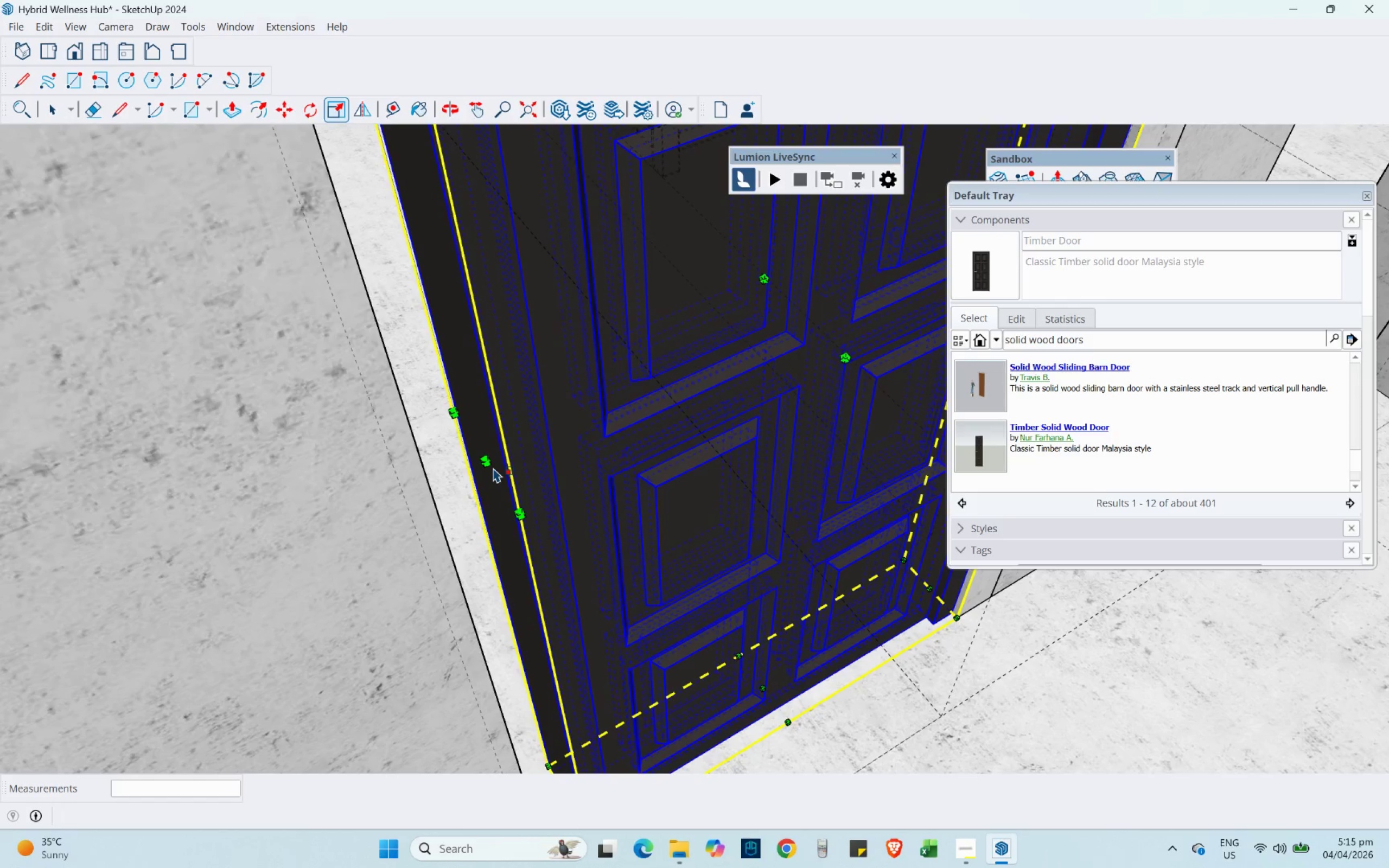 
key(K)
 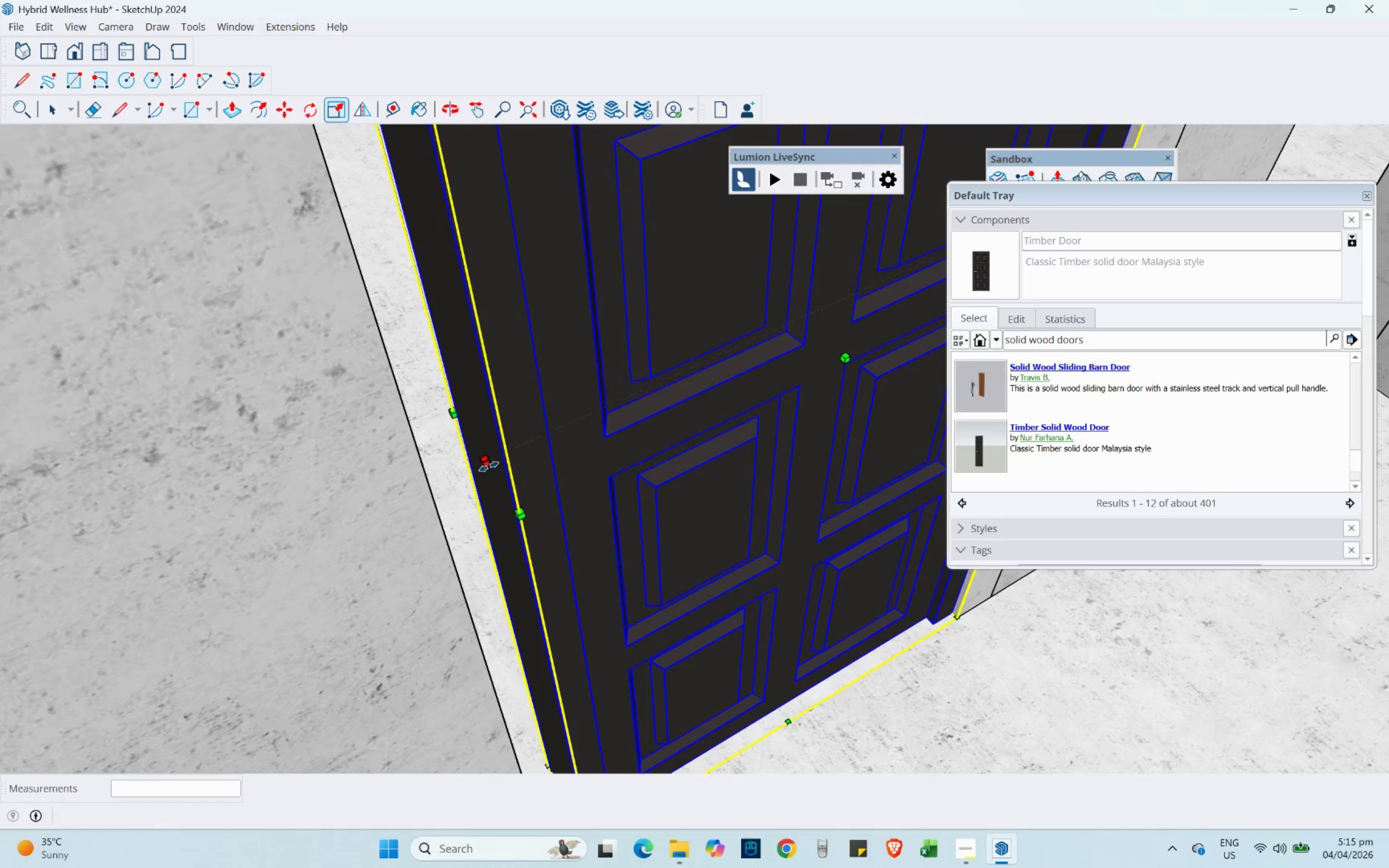 
left_click_drag(start_coordinate=[488, 465], to_coordinate=[415, 455])
 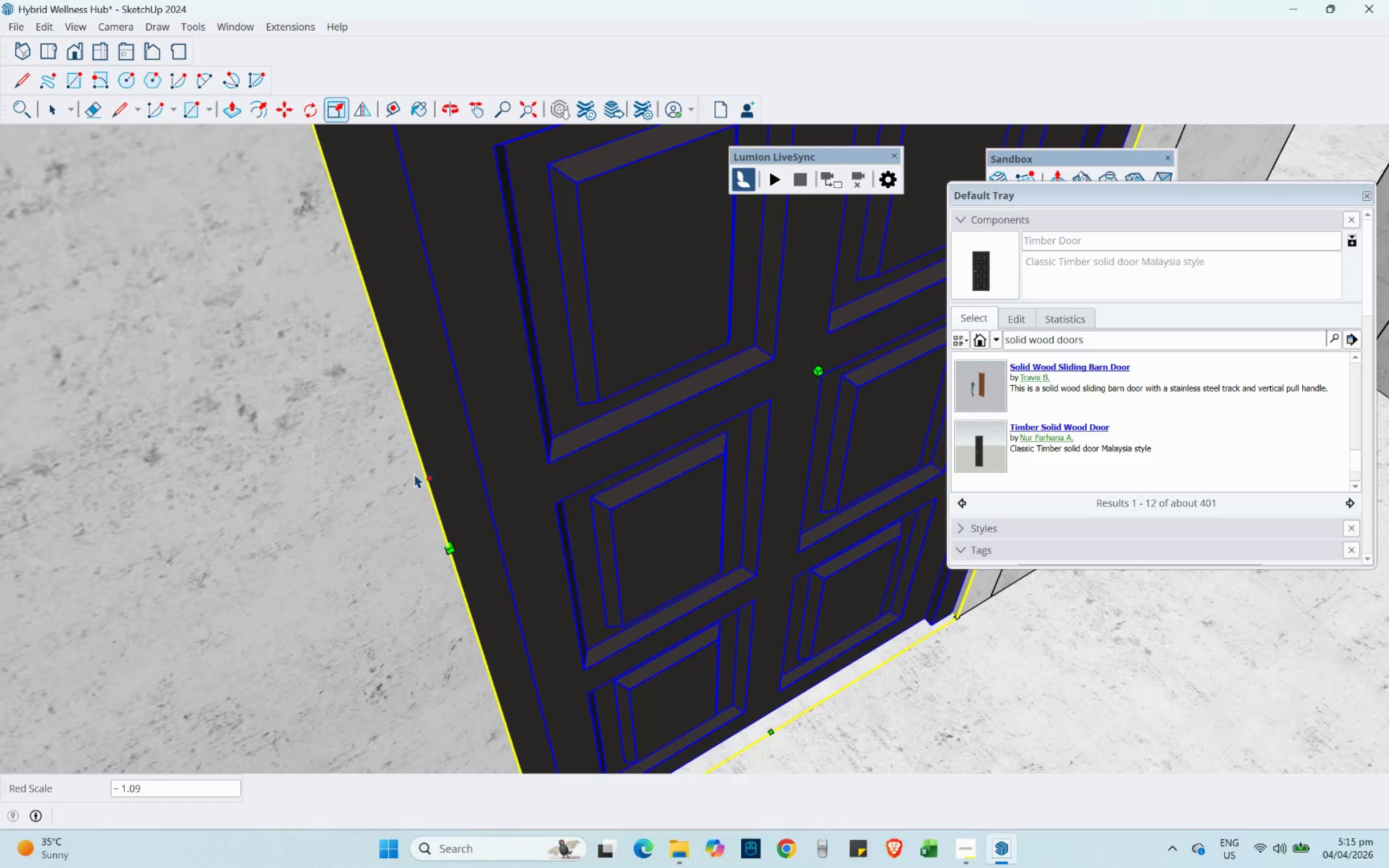 
scroll: coordinate [334, 535], scroll_direction: down, amount: 11.0
 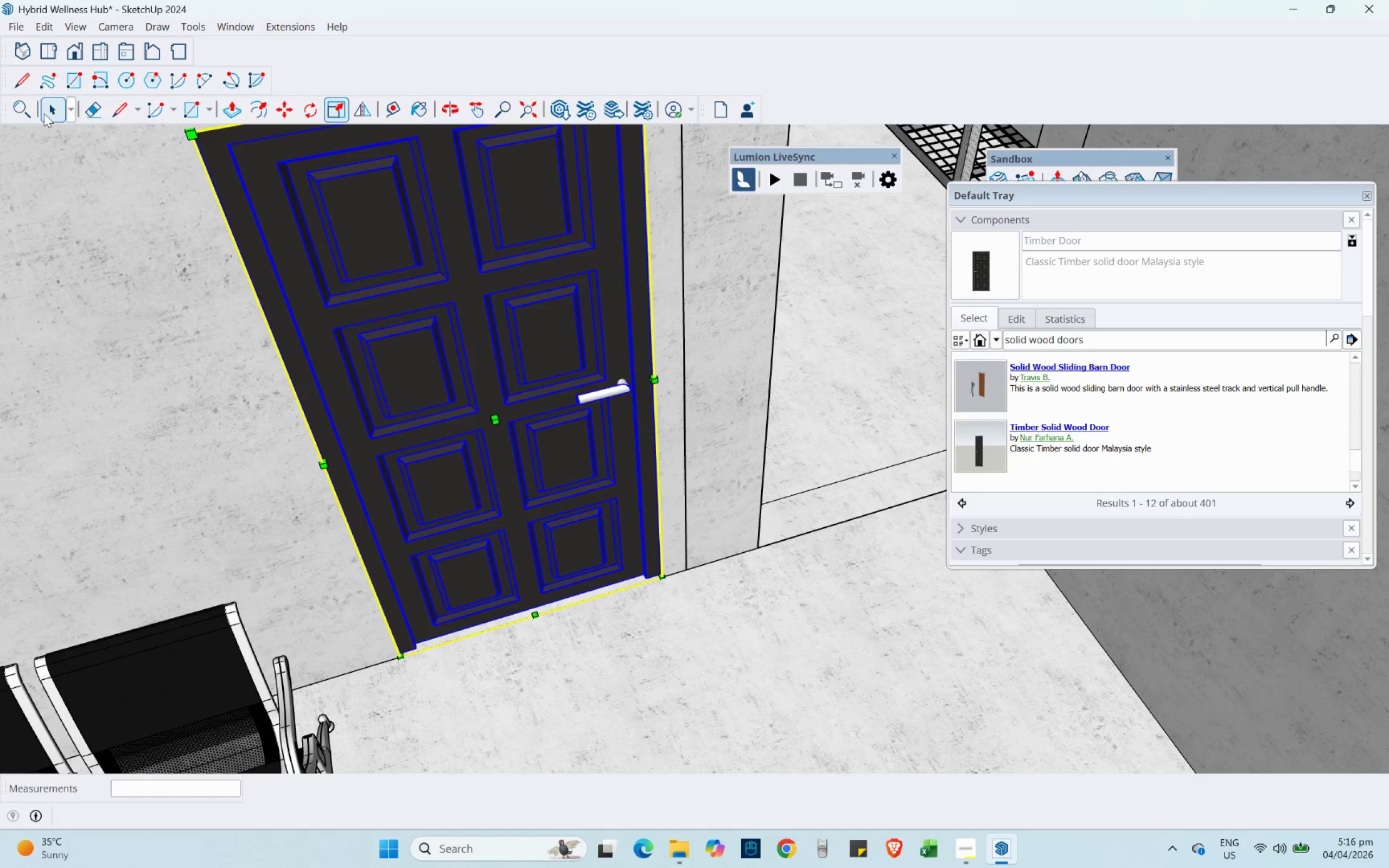 
double_click([422, 291])
 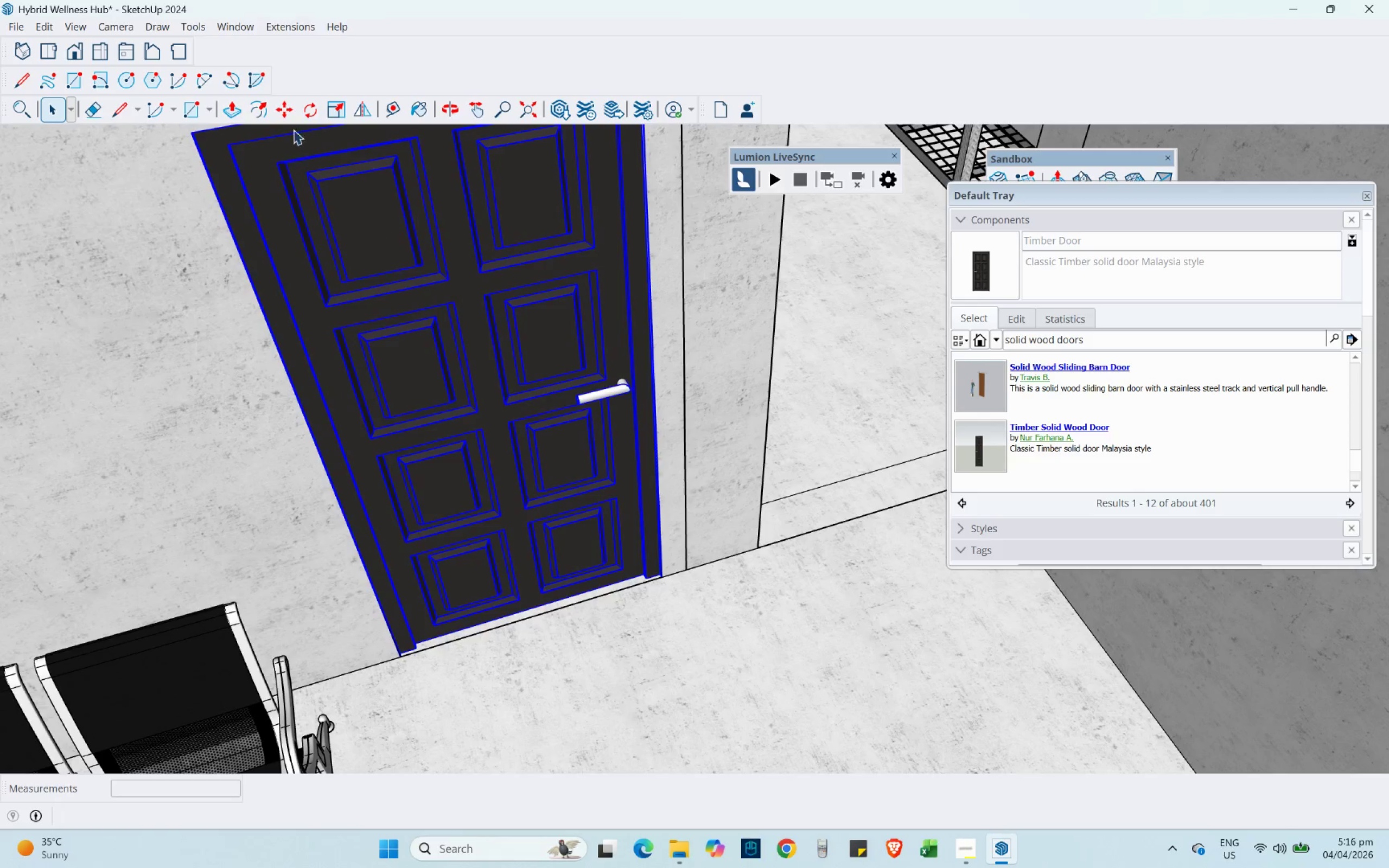 
left_click([289, 120])
 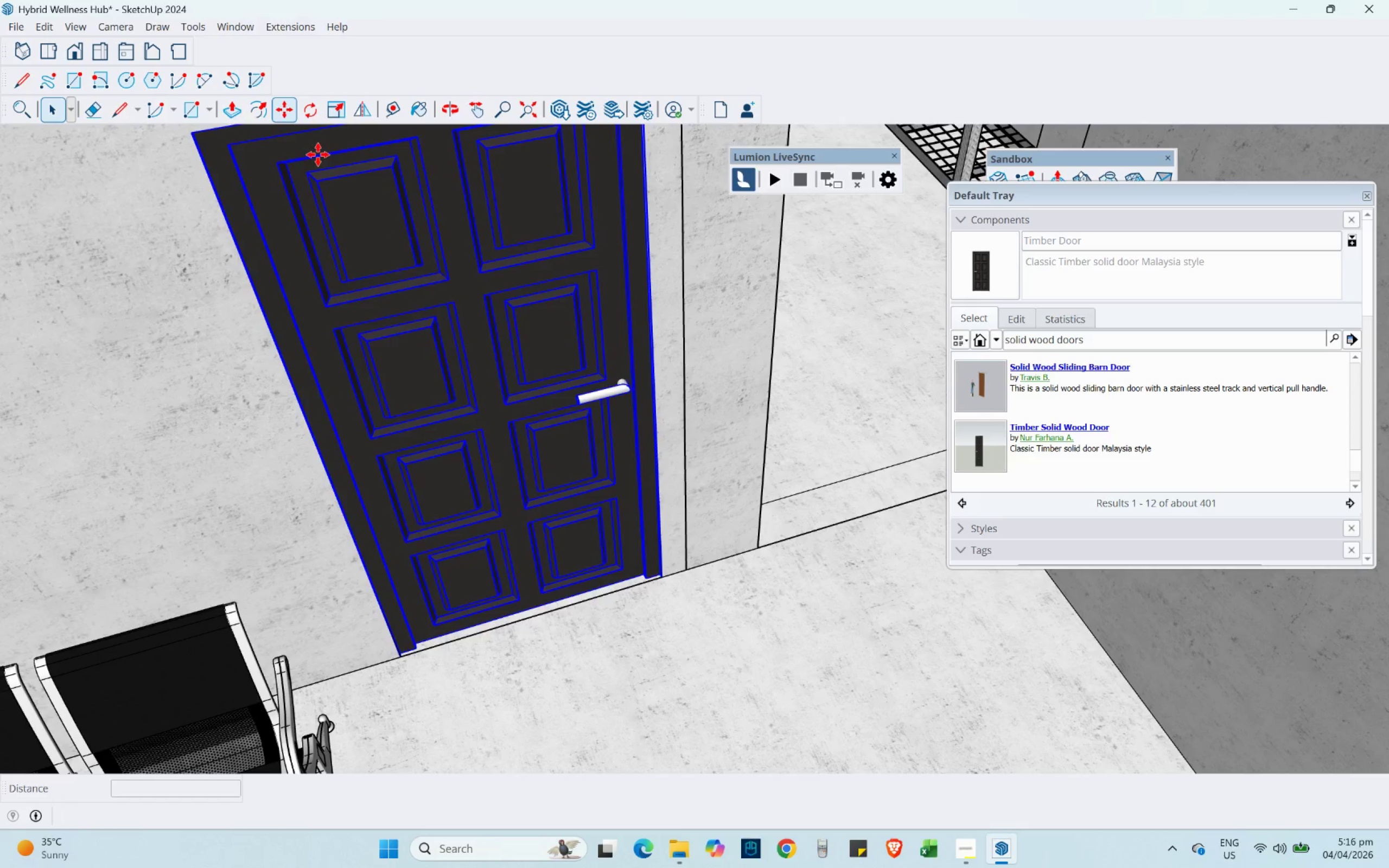 
hold_key(key=ShiftLeft, duration=0.31)
 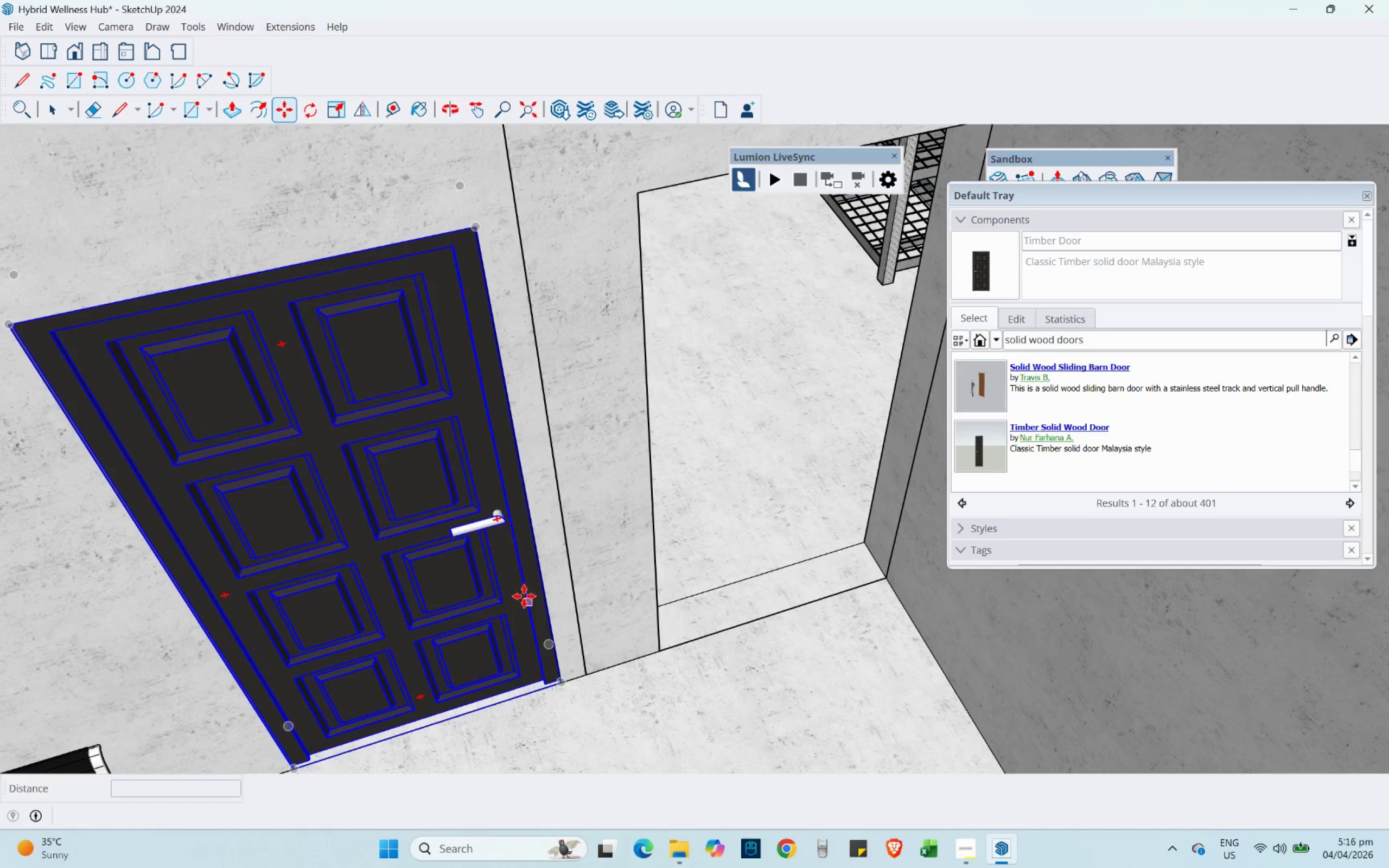 
key(Control+ControlLeft)
 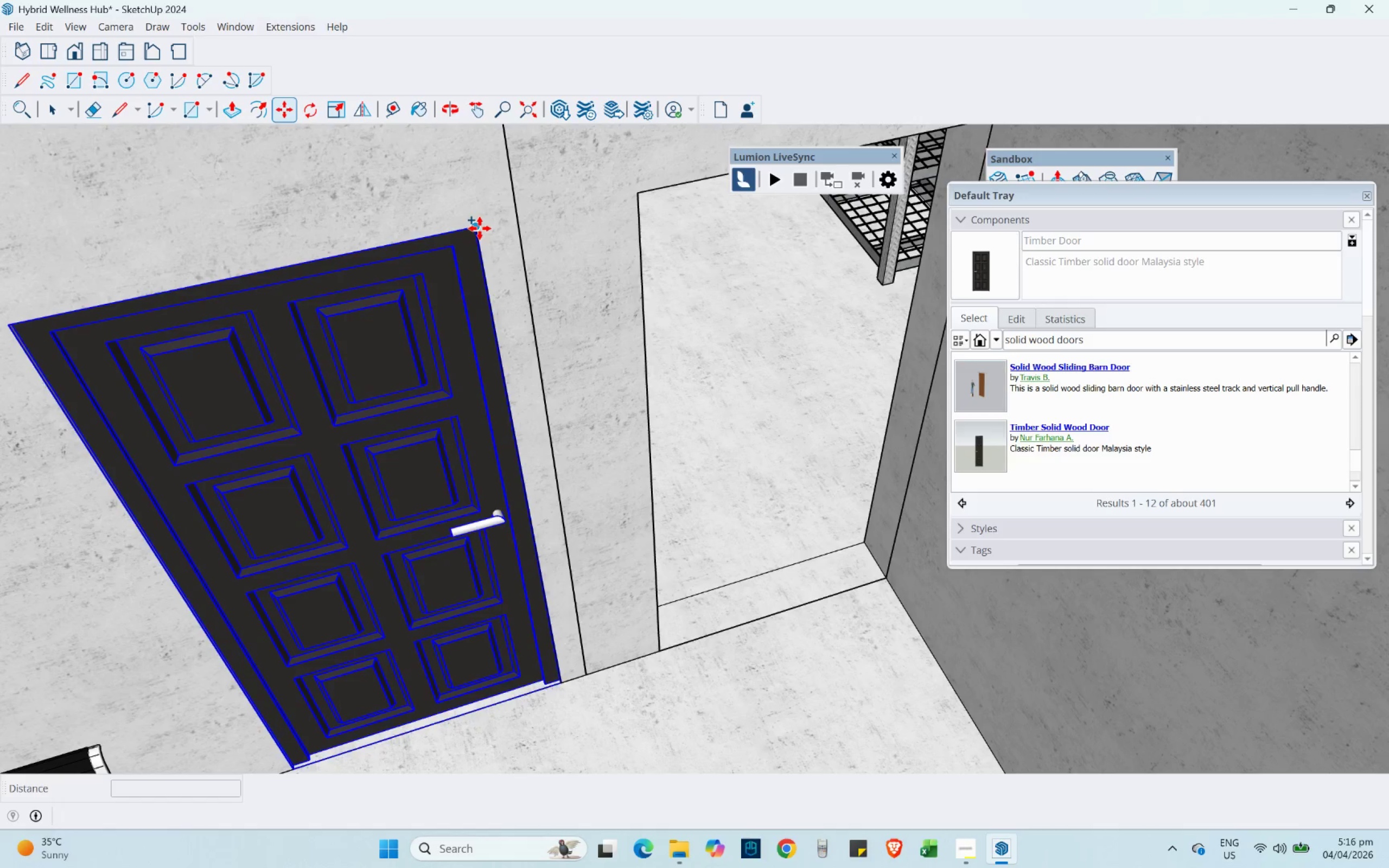 
left_click([480, 228])
 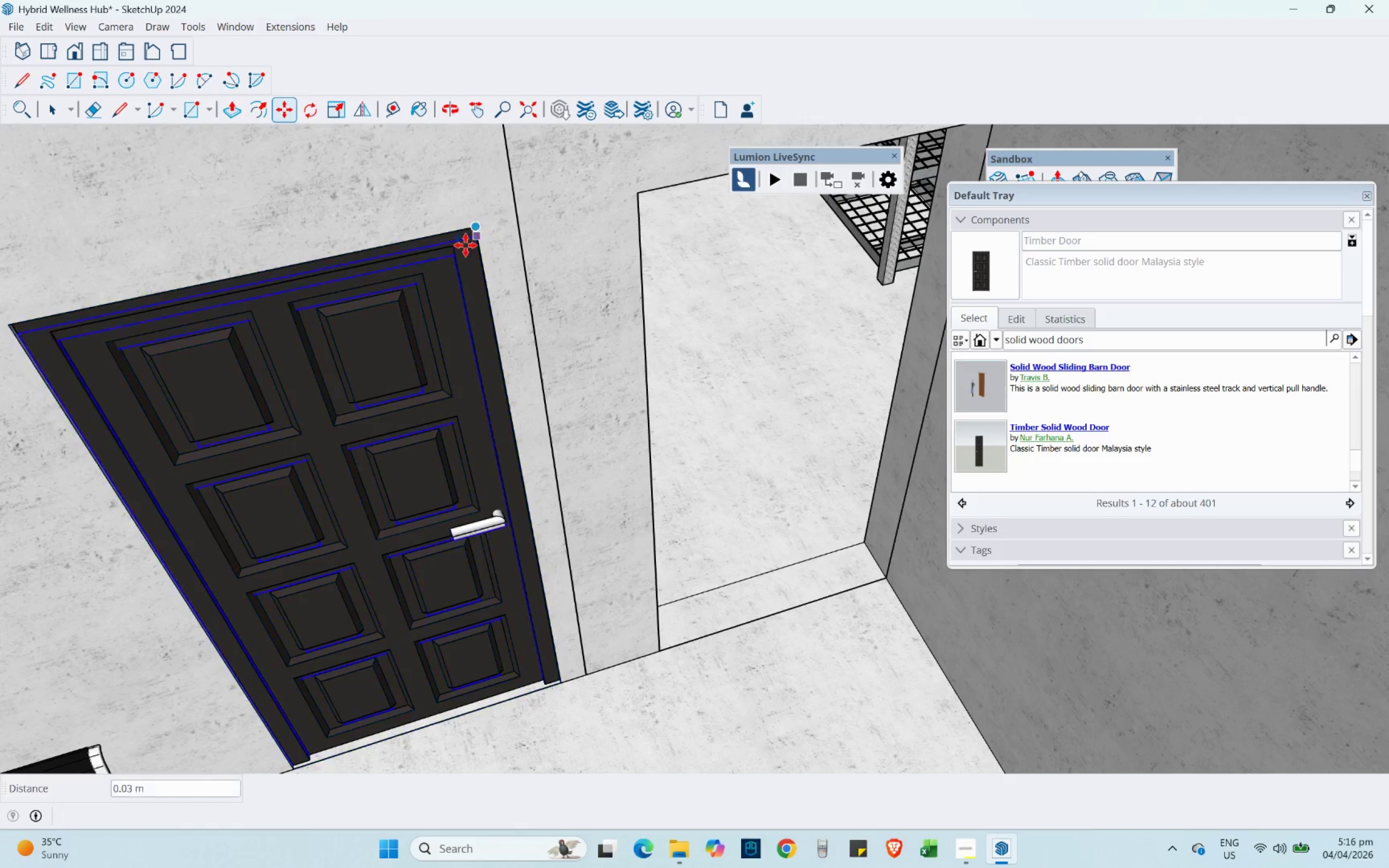 
hold_key(key=ShiftLeft, duration=0.44)
 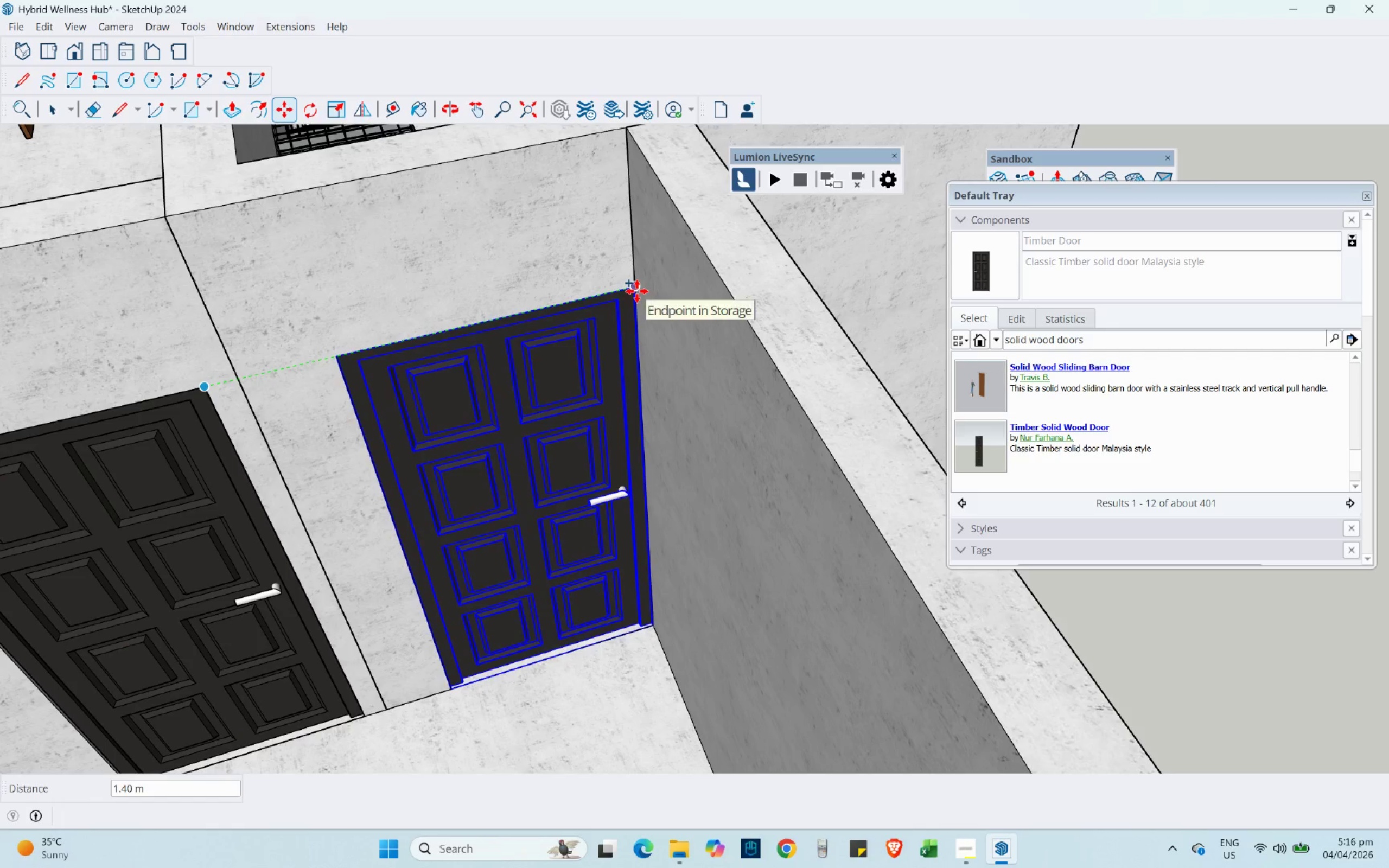 
scroll: coordinate [434, 277], scroll_direction: down, amount: 3.0
 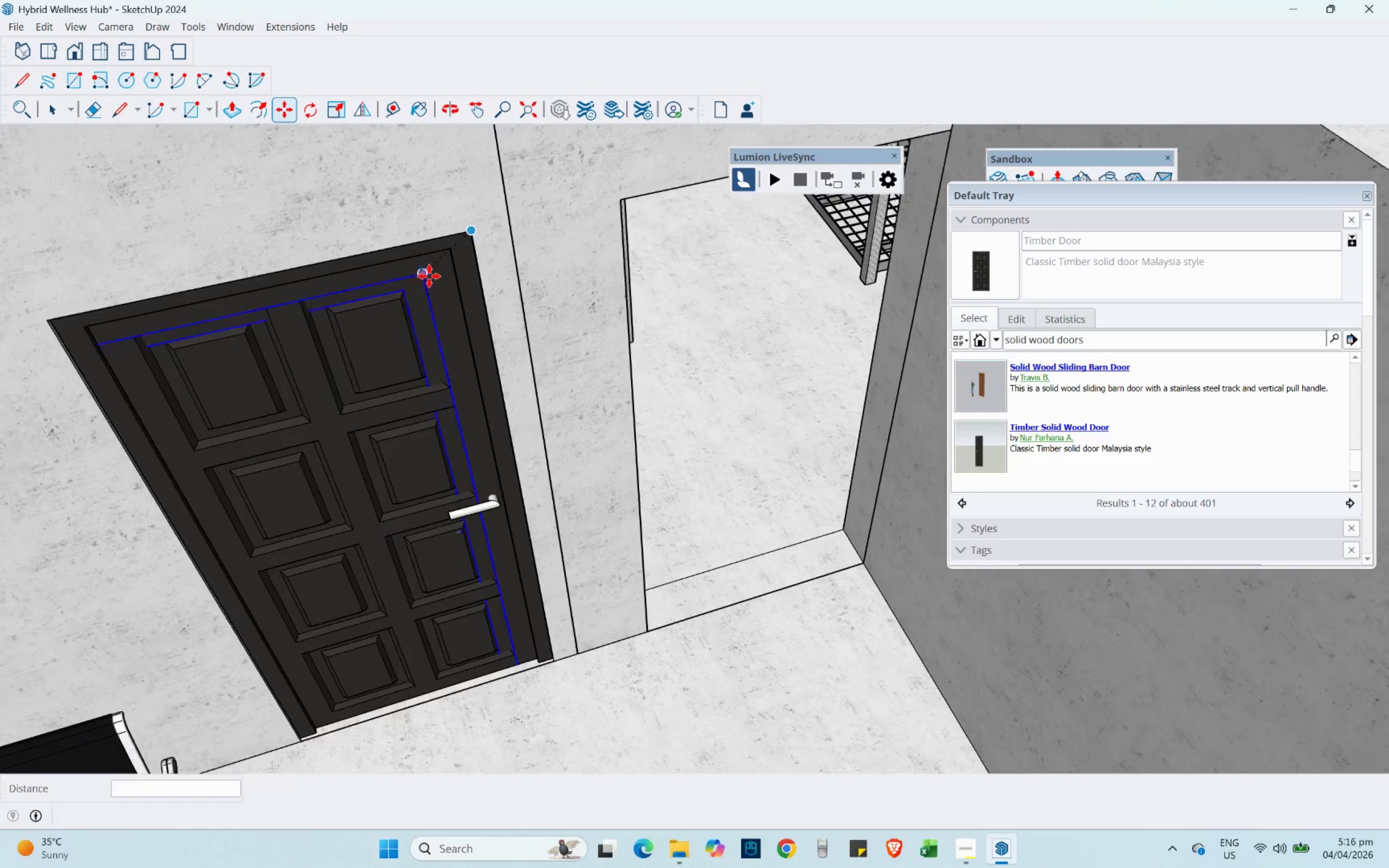 
left_click([636, 291])
 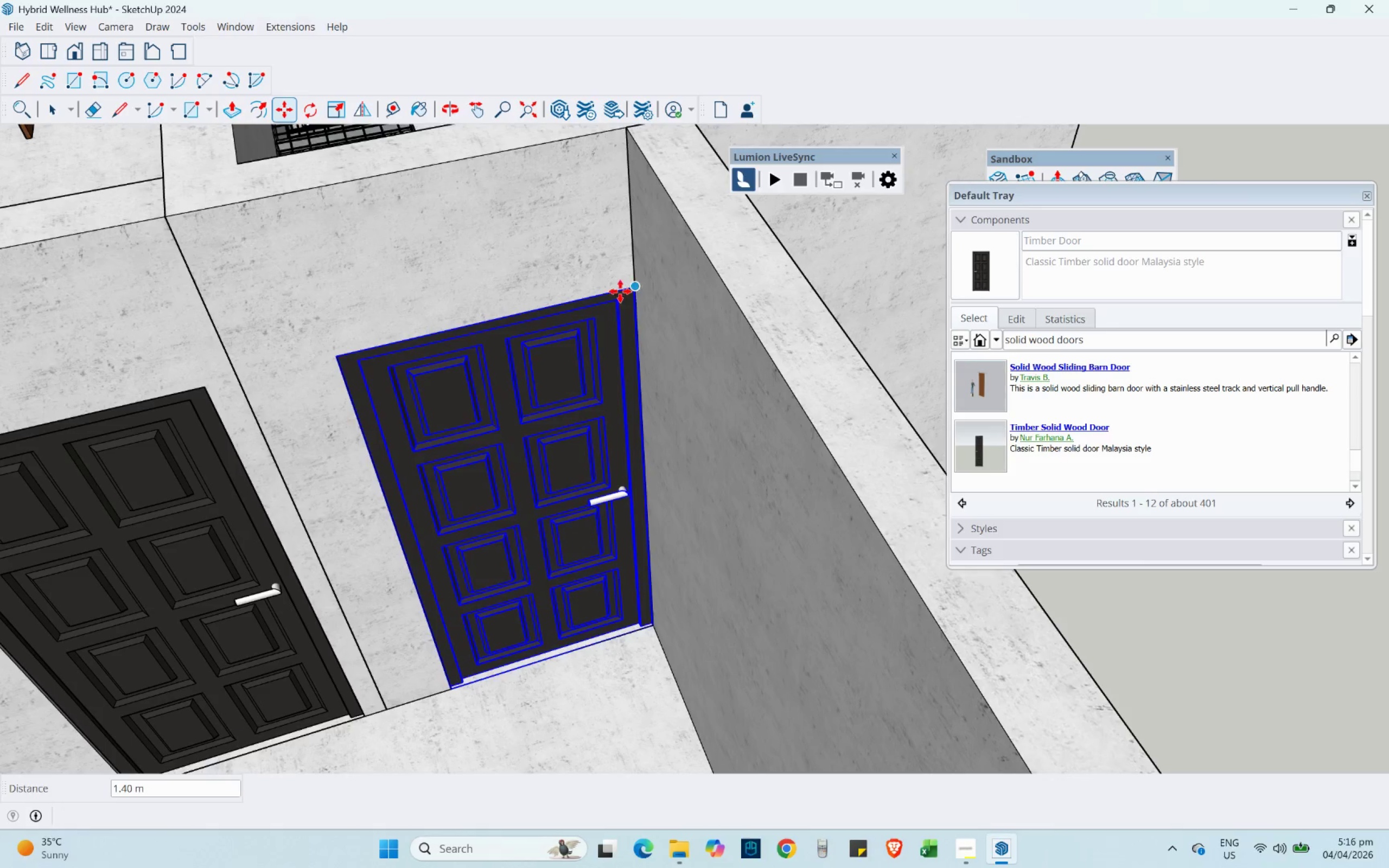 
key(Control+ControlLeft)
 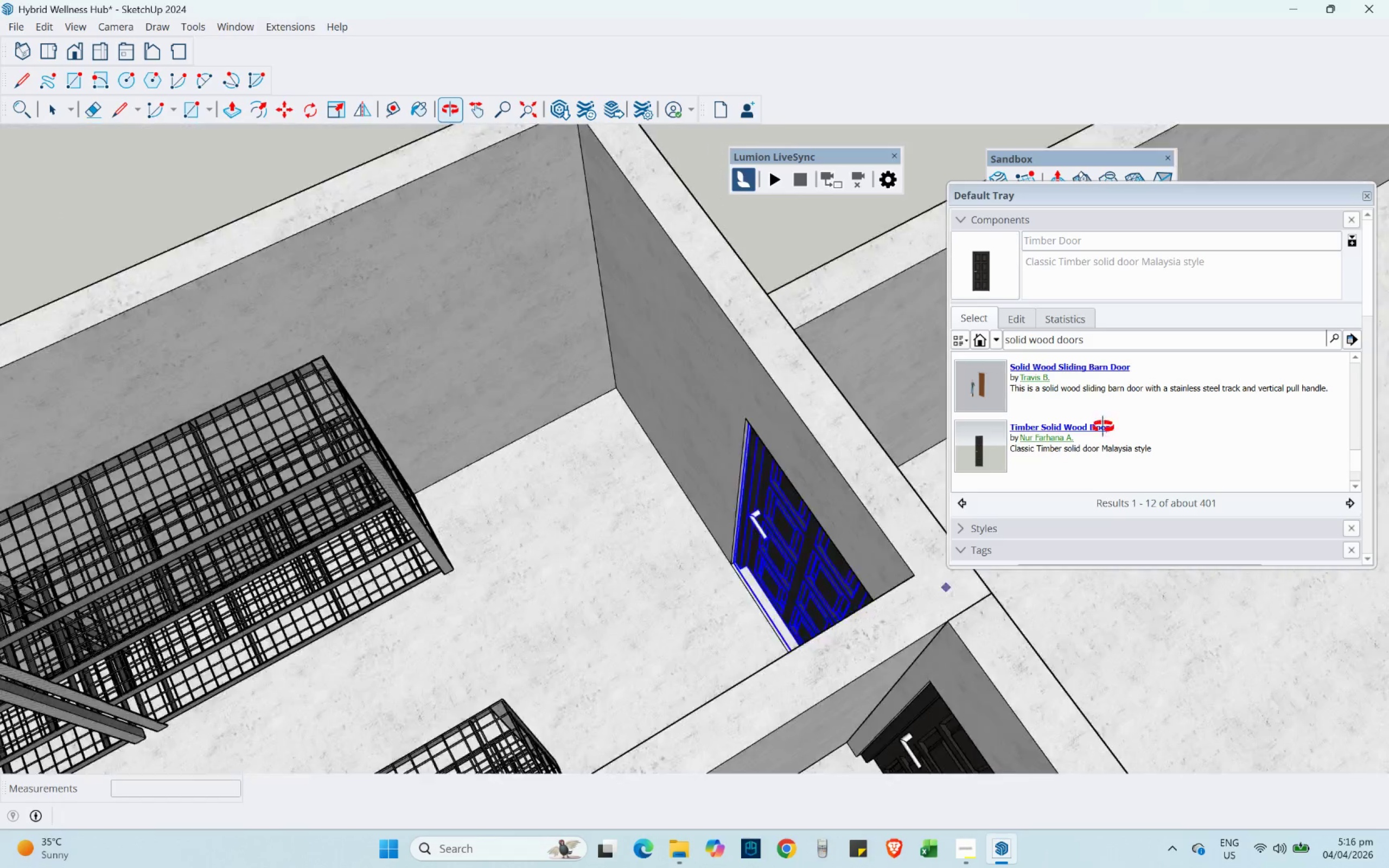 
scroll: coordinate [477, 282], scroll_direction: down, amount: 4.0
 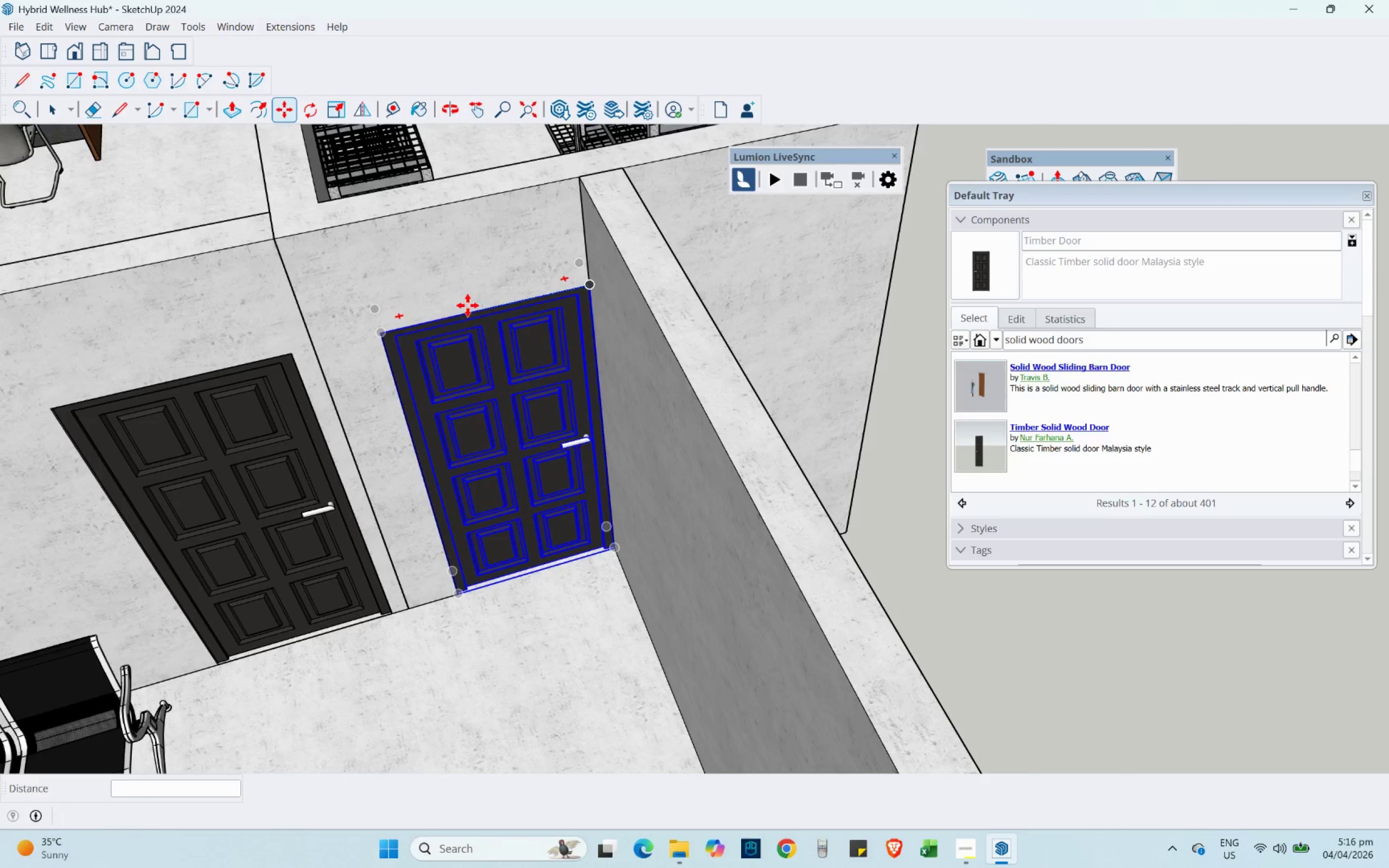 
scroll: coordinate [701, 714], scroll_direction: up, amount: 16.0
 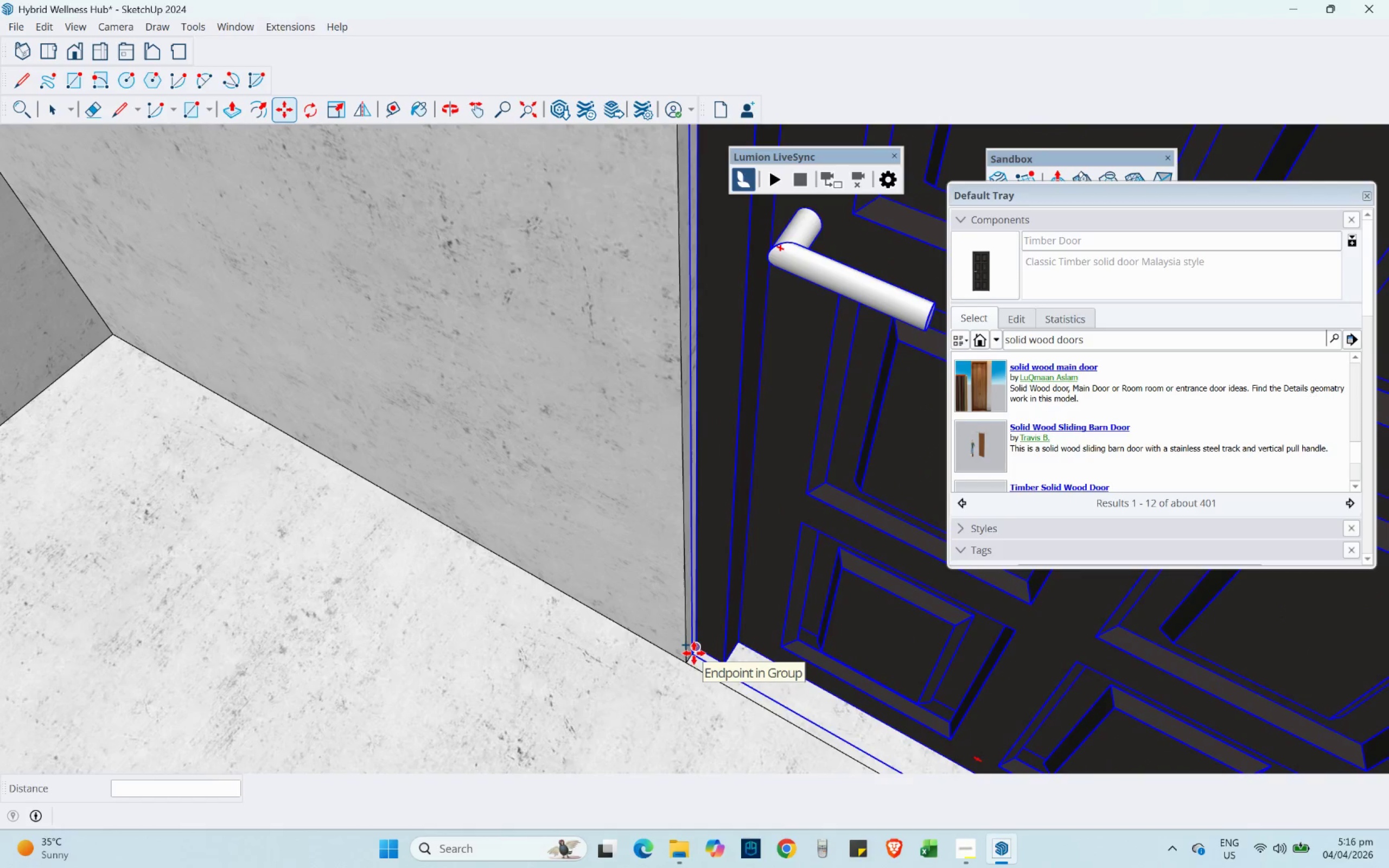 
left_click([694, 653])
 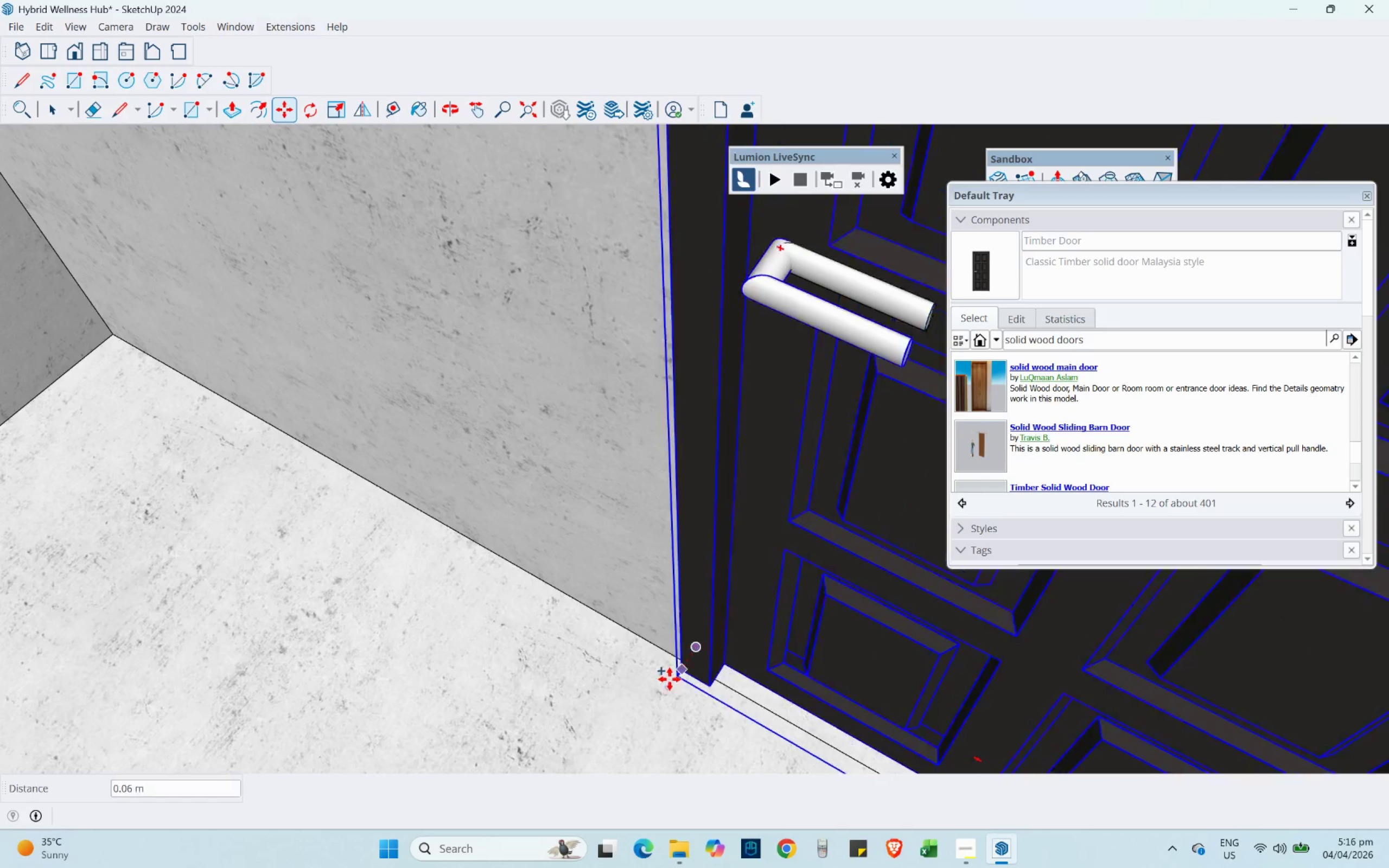 
hold_key(key=ShiftLeft, duration=0.39)
 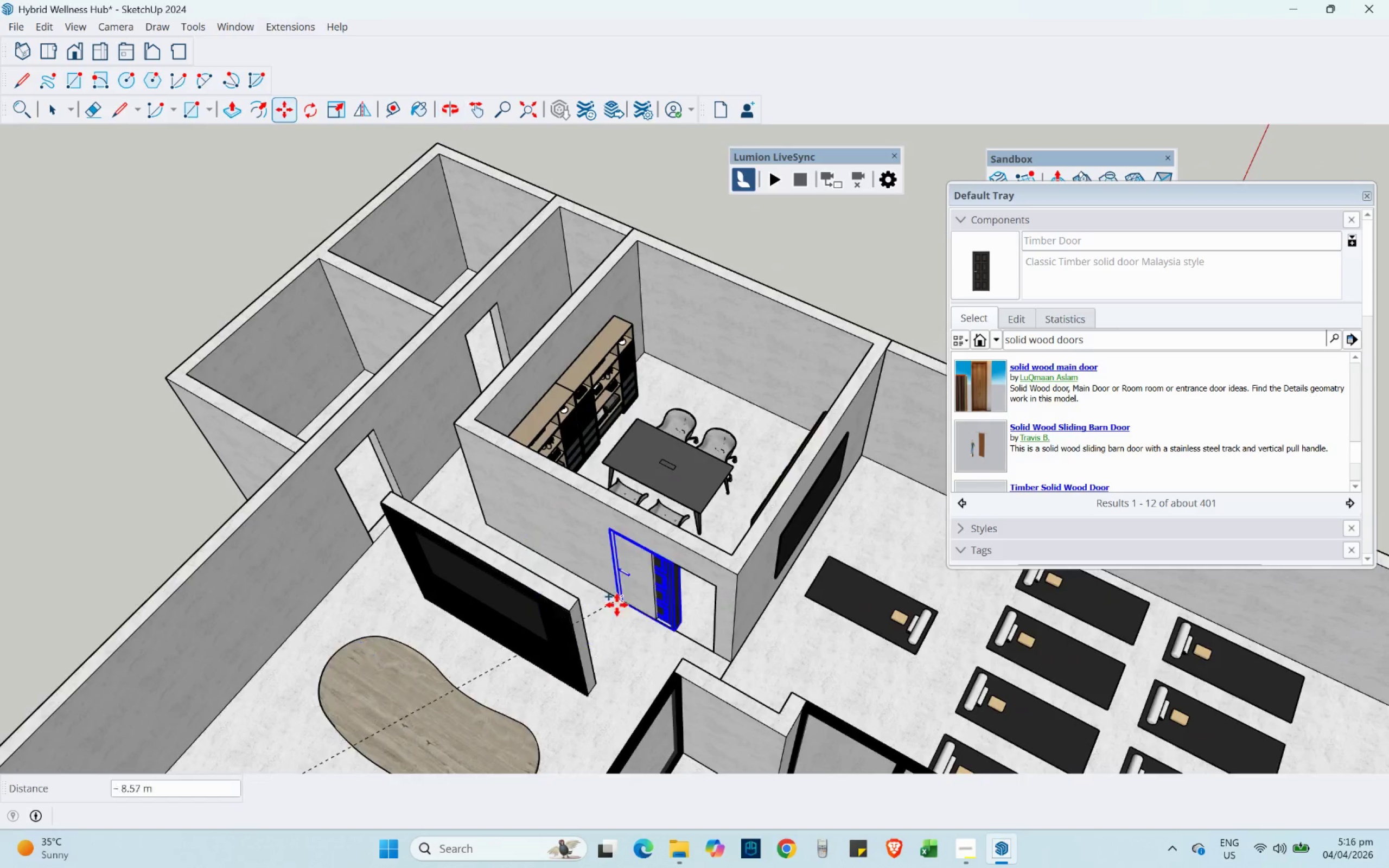 
scroll: coordinate [498, 731], scroll_direction: down, amount: 22.0
 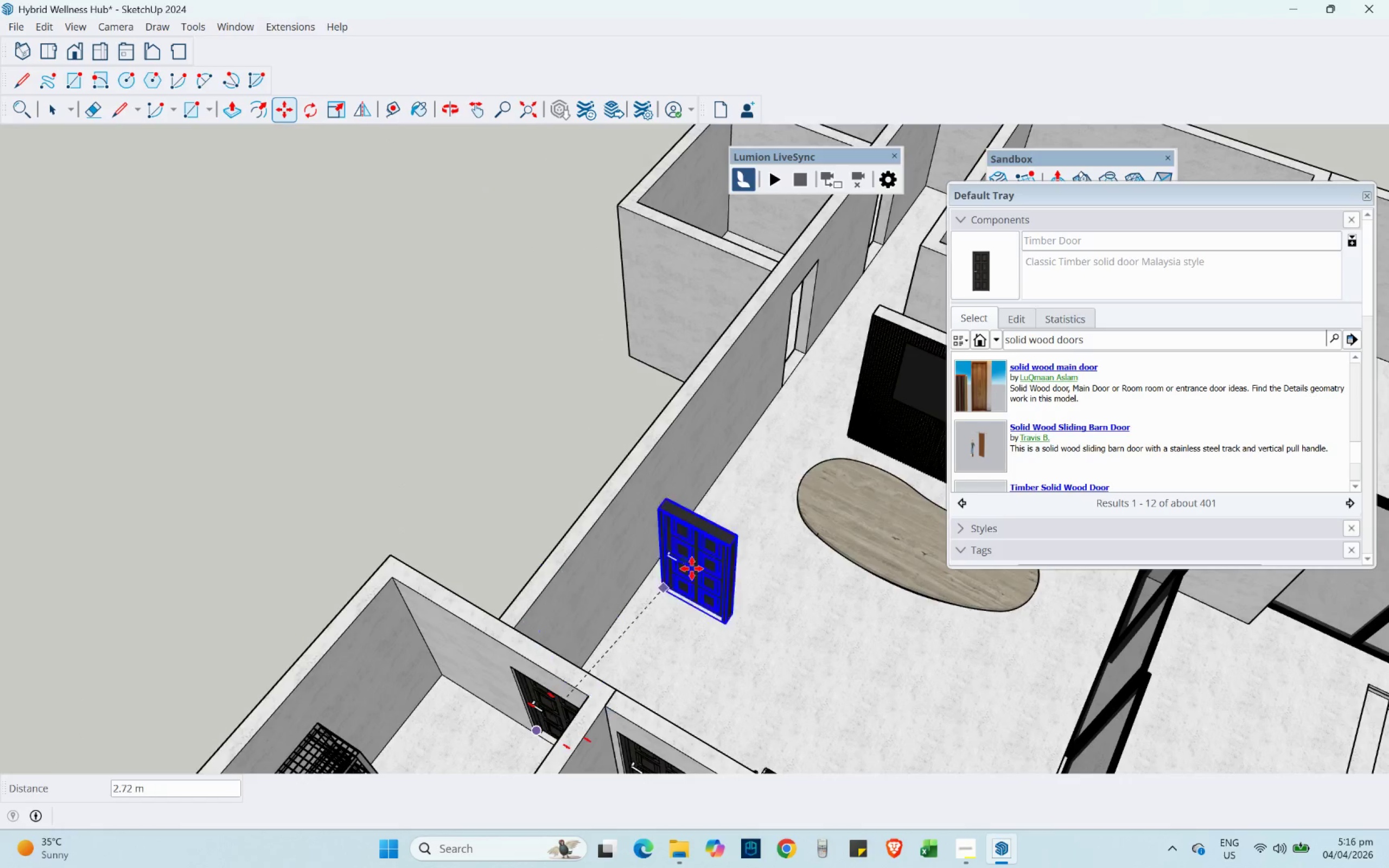 
scroll: coordinate [687, 607], scroll_direction: up, amount: 16.0
 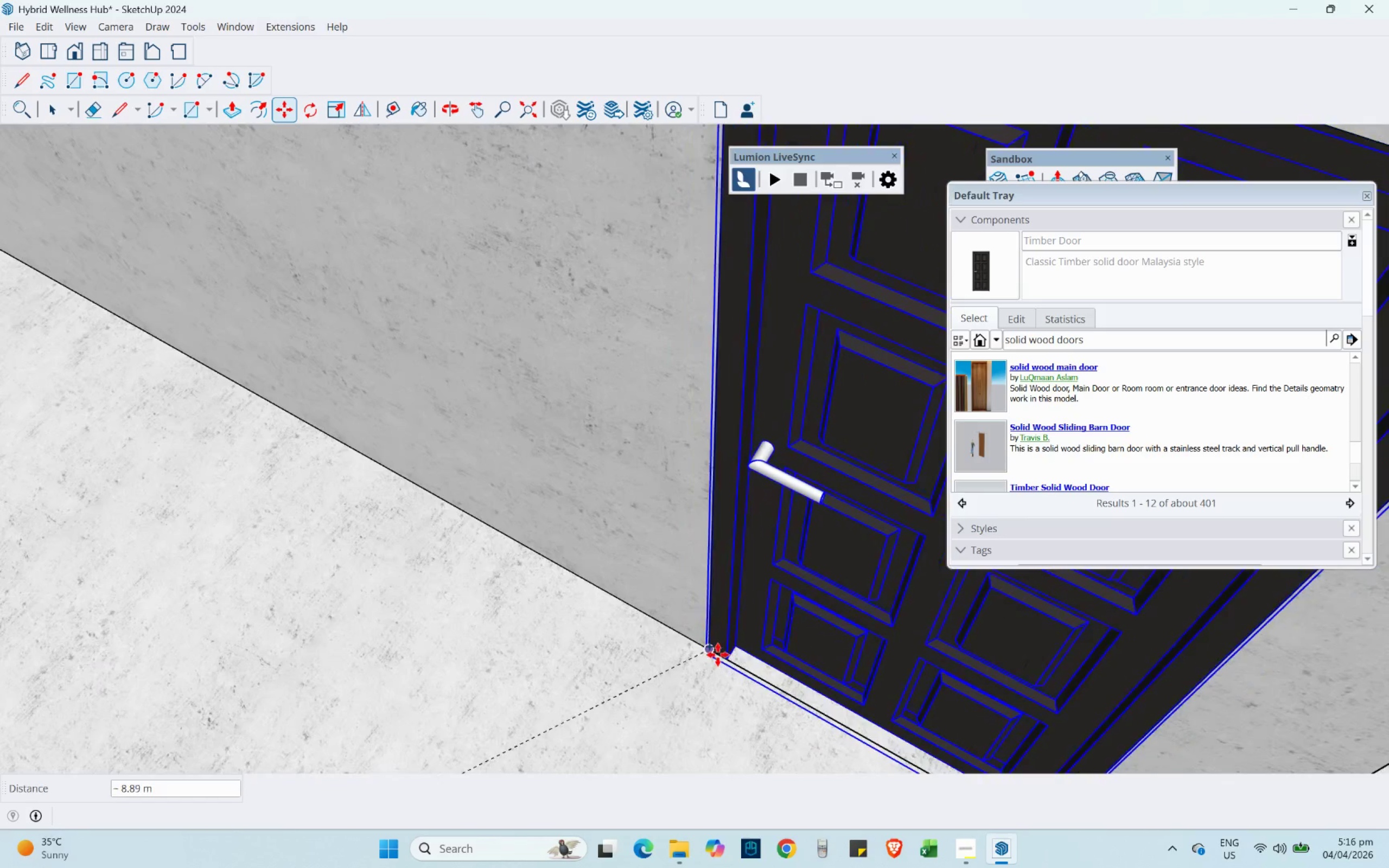 
left_click([715, 653])
 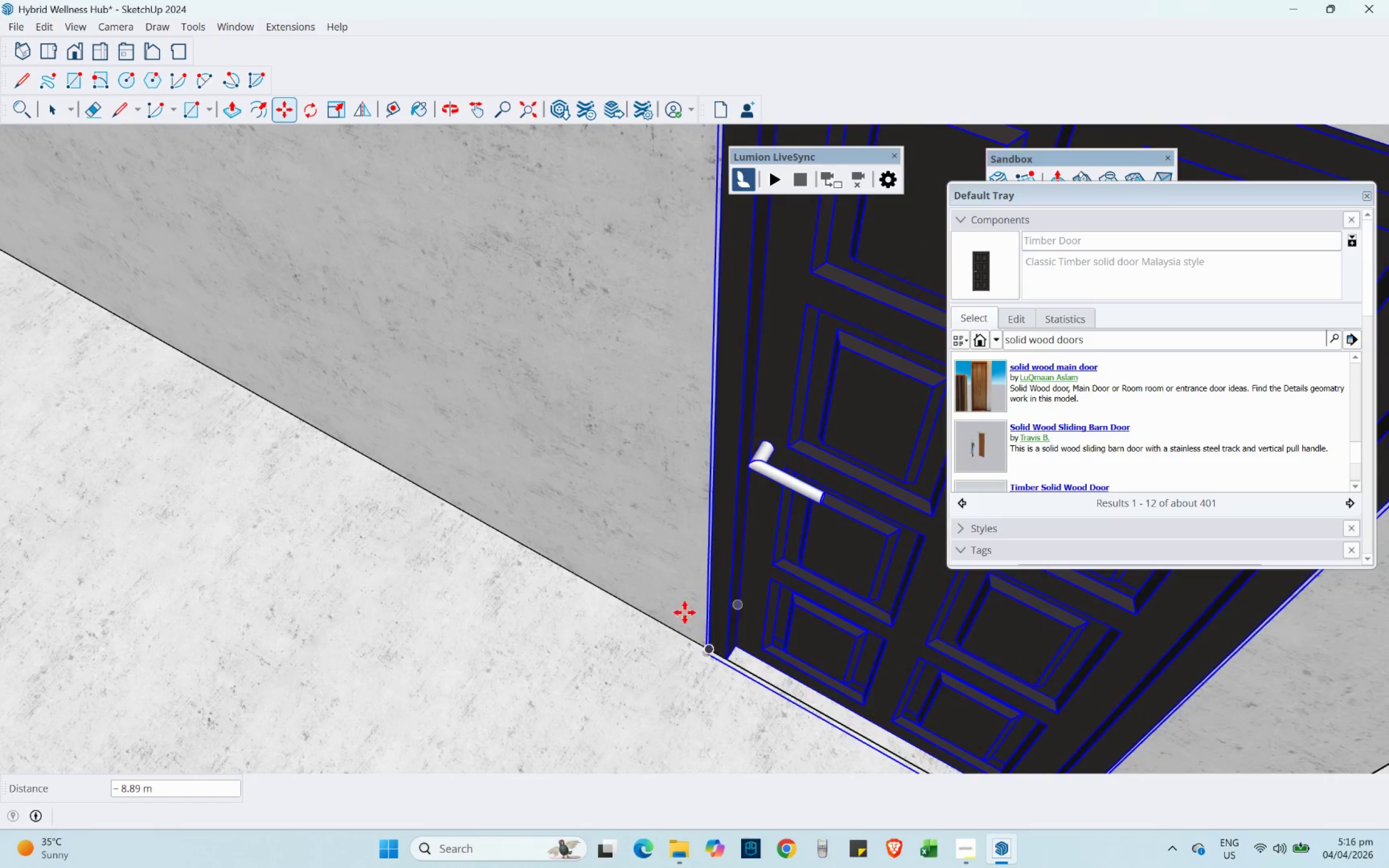 
scroll: coordinate [620, 418], scroll_direction: down, amount: 22.0
 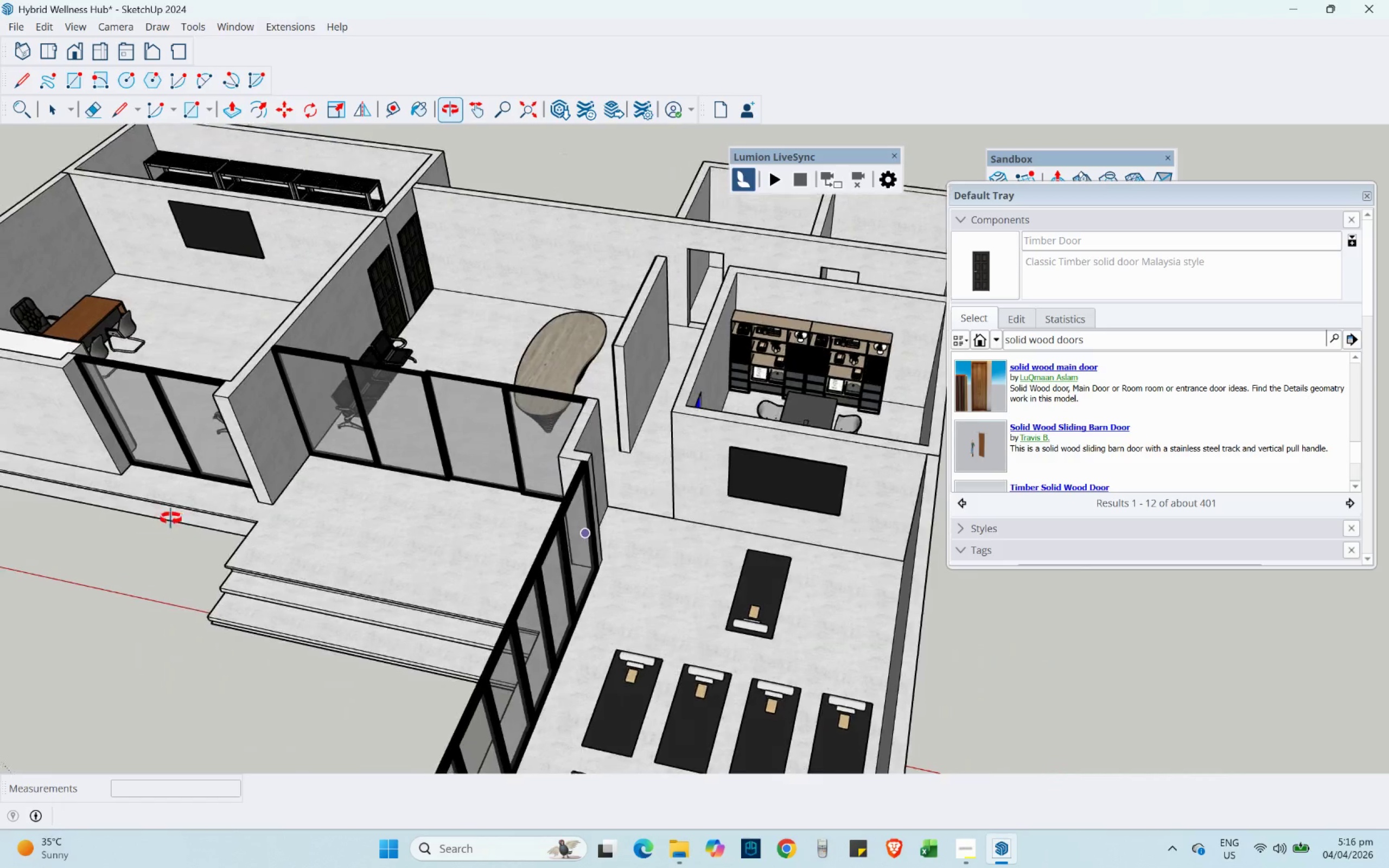 
hold_key(key=ShiftLeft, duration=0.48)
 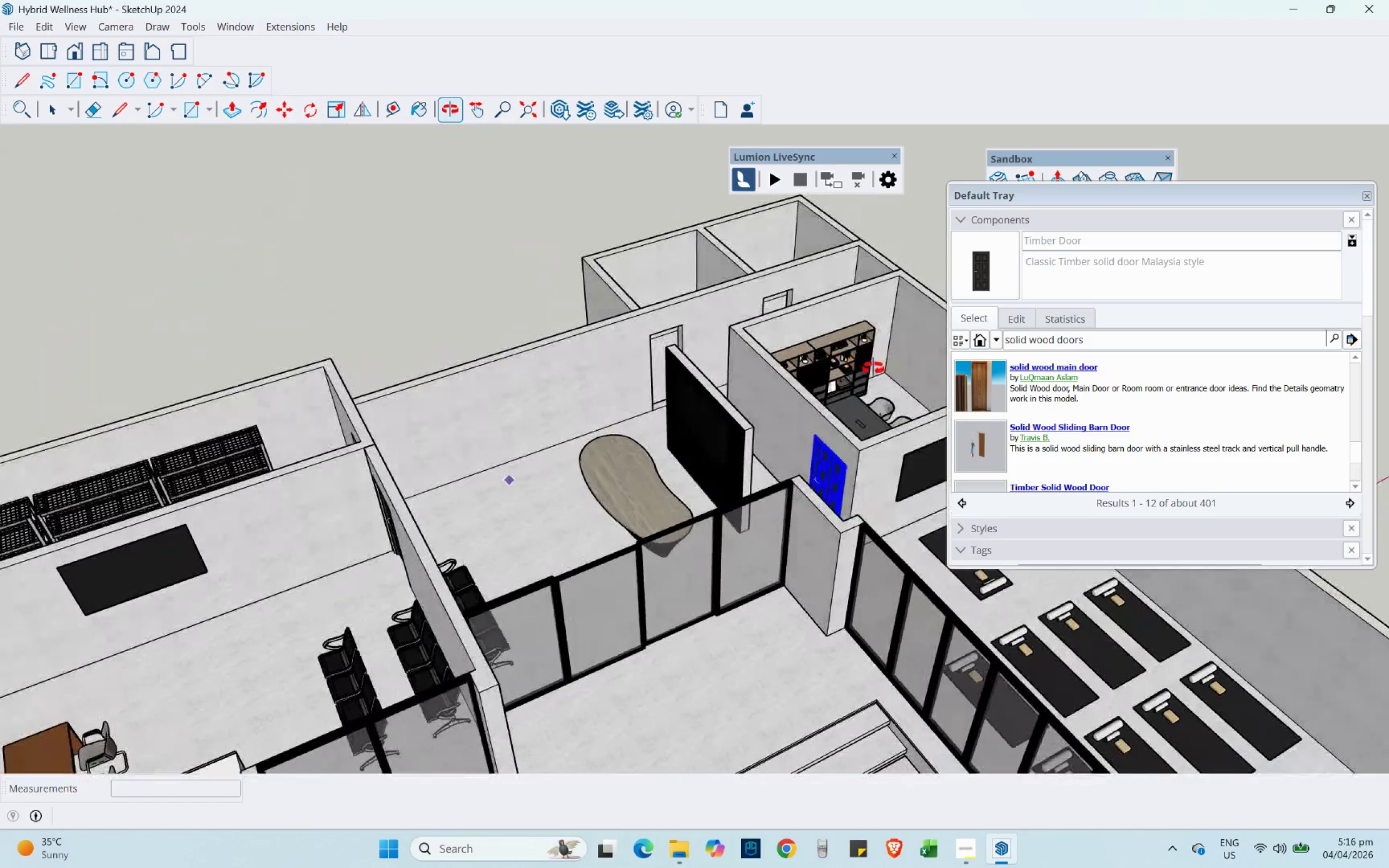 
scroll: coordinate [660, 307], scroll_direction: up, amount: 6.0
 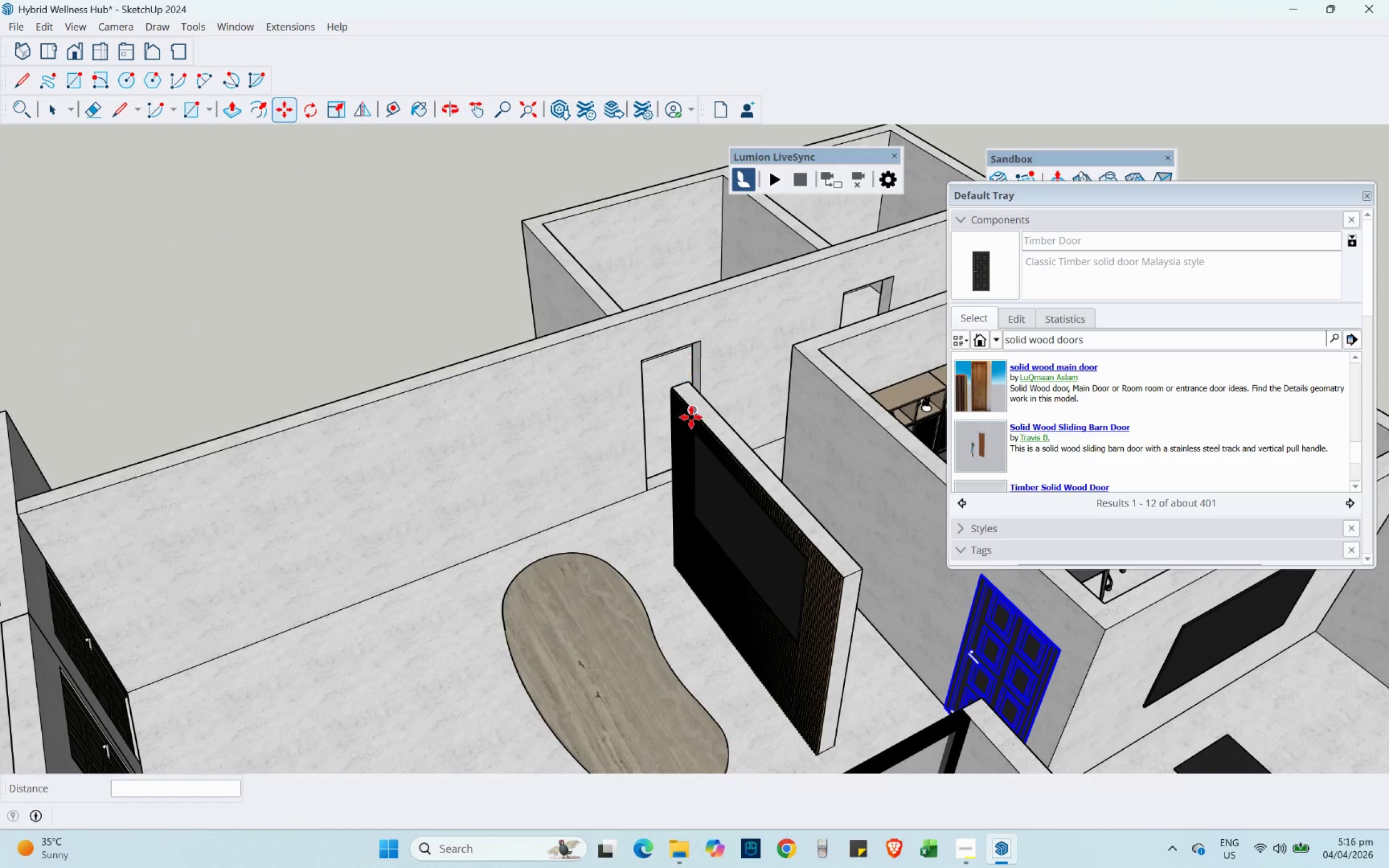 
scroll: coordinate [669, 480], scroll_direction: down, amount: 4.0
 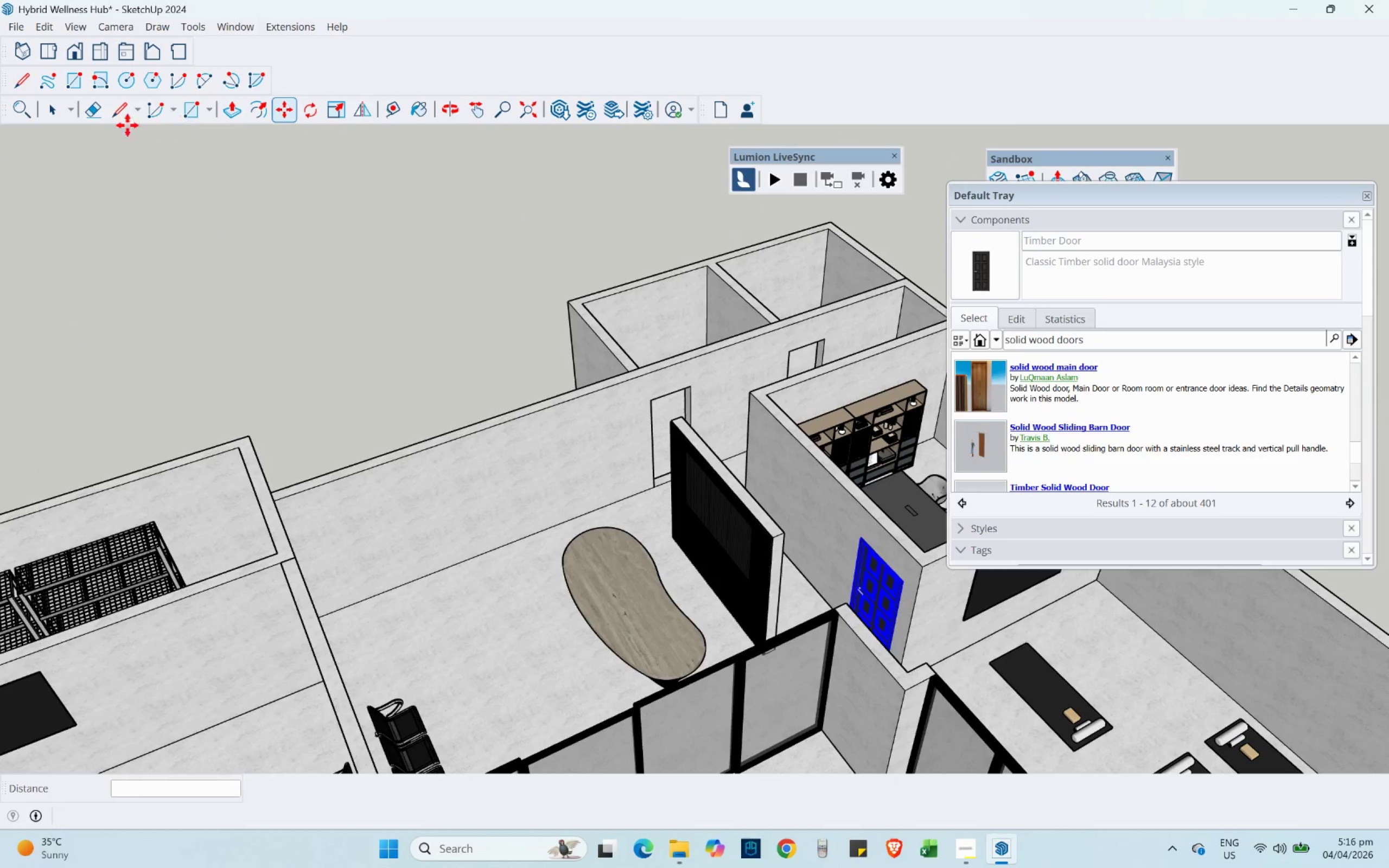 
mouse_move([74, 117])
 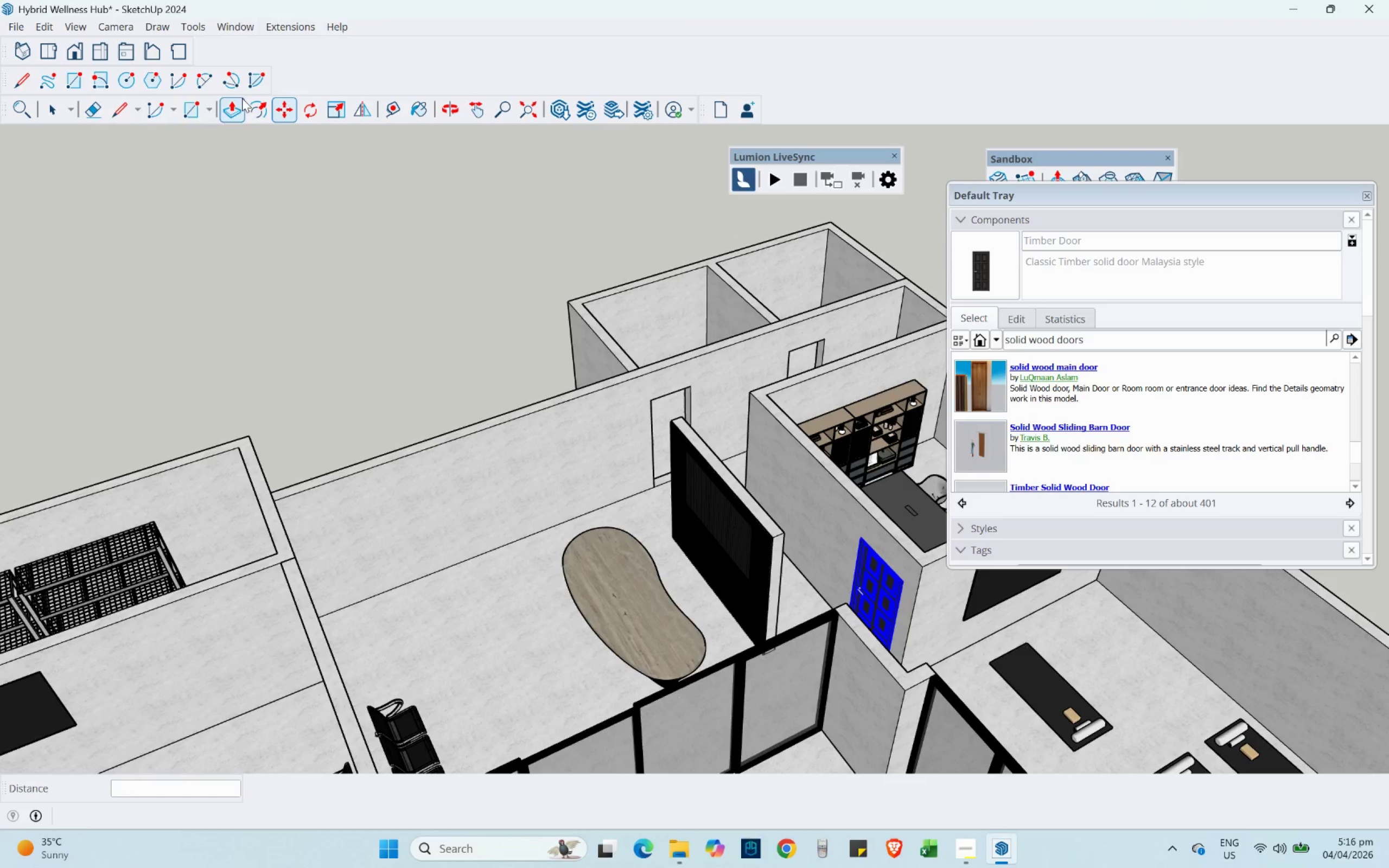 
key(Control+ControlLeft)
 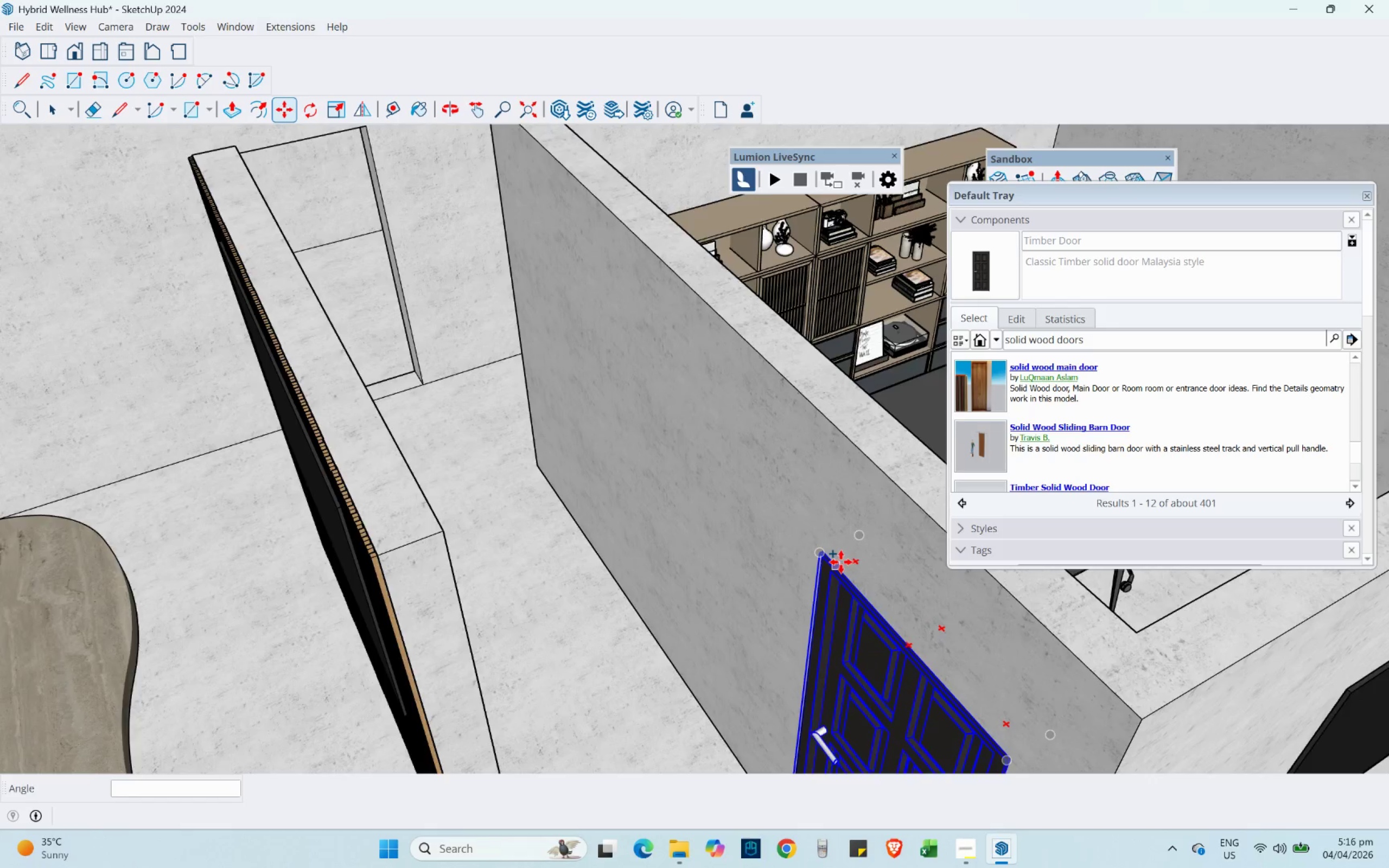 
scroll: coordinate [835, 559], scroll_direction: up, amount: 23.0
 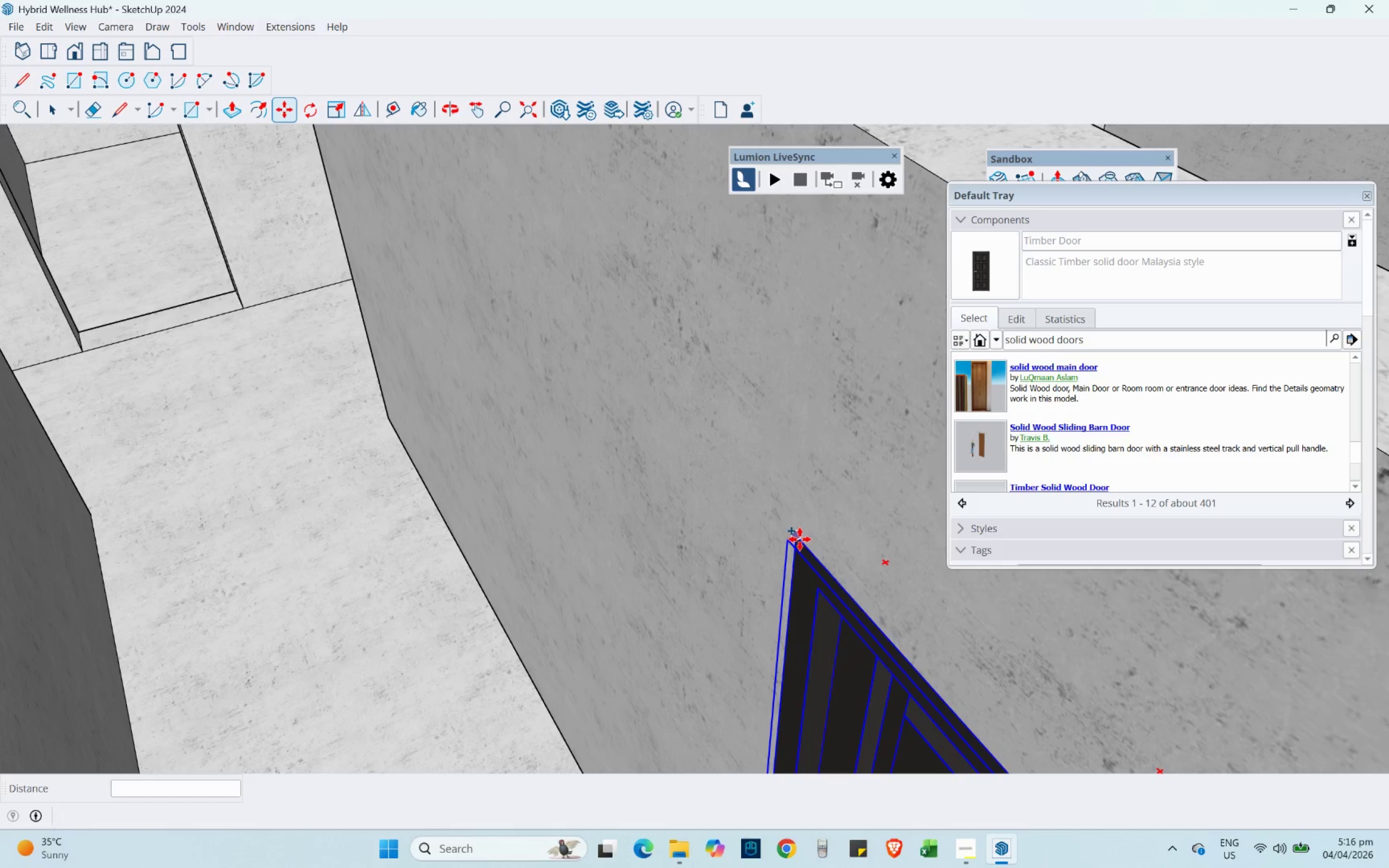 
hold_key(key=ShiftLeft, duration=0.36)
 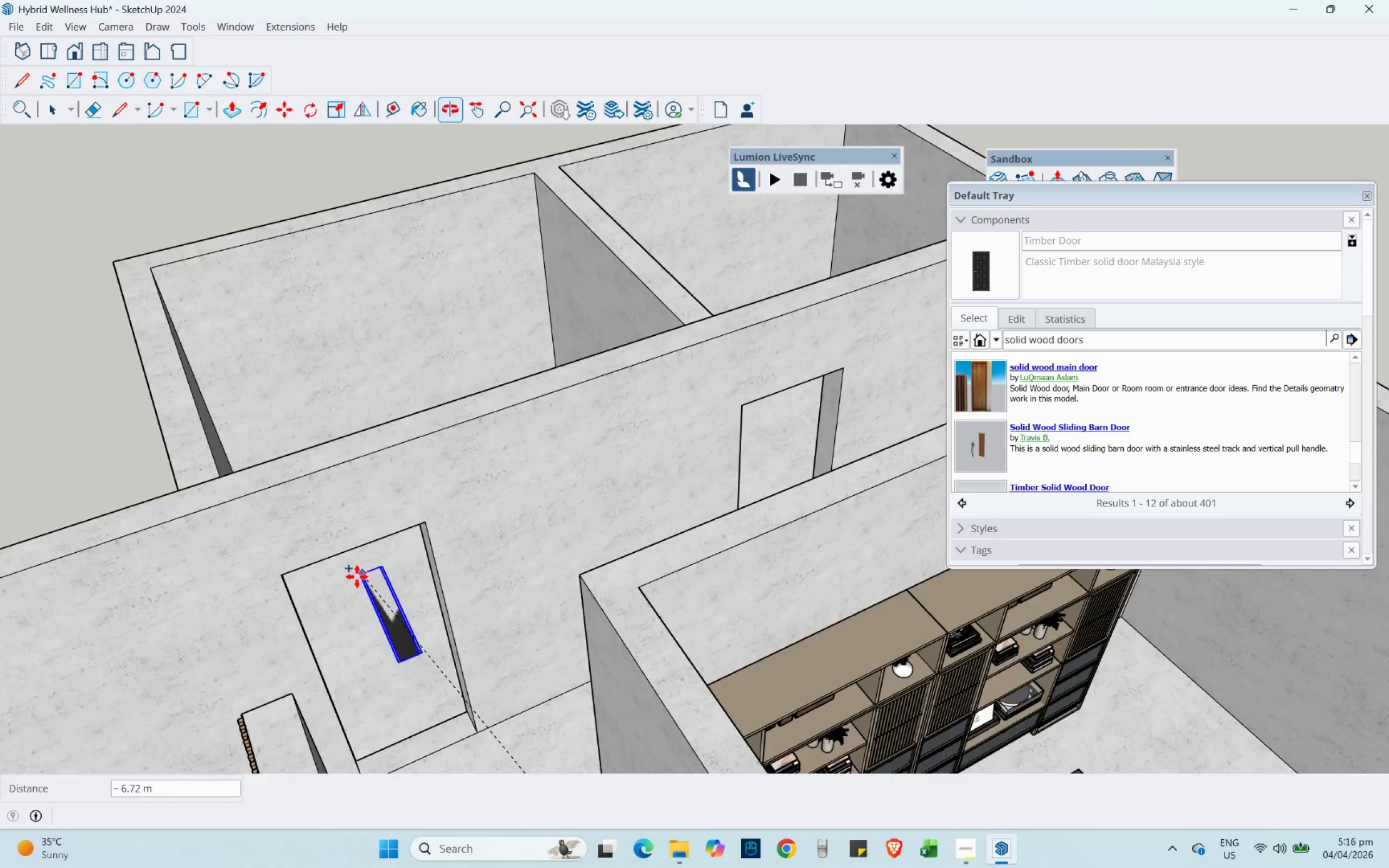 
scroll: coordinate [886, 581], scroll_direction: down, amount: 9.0
 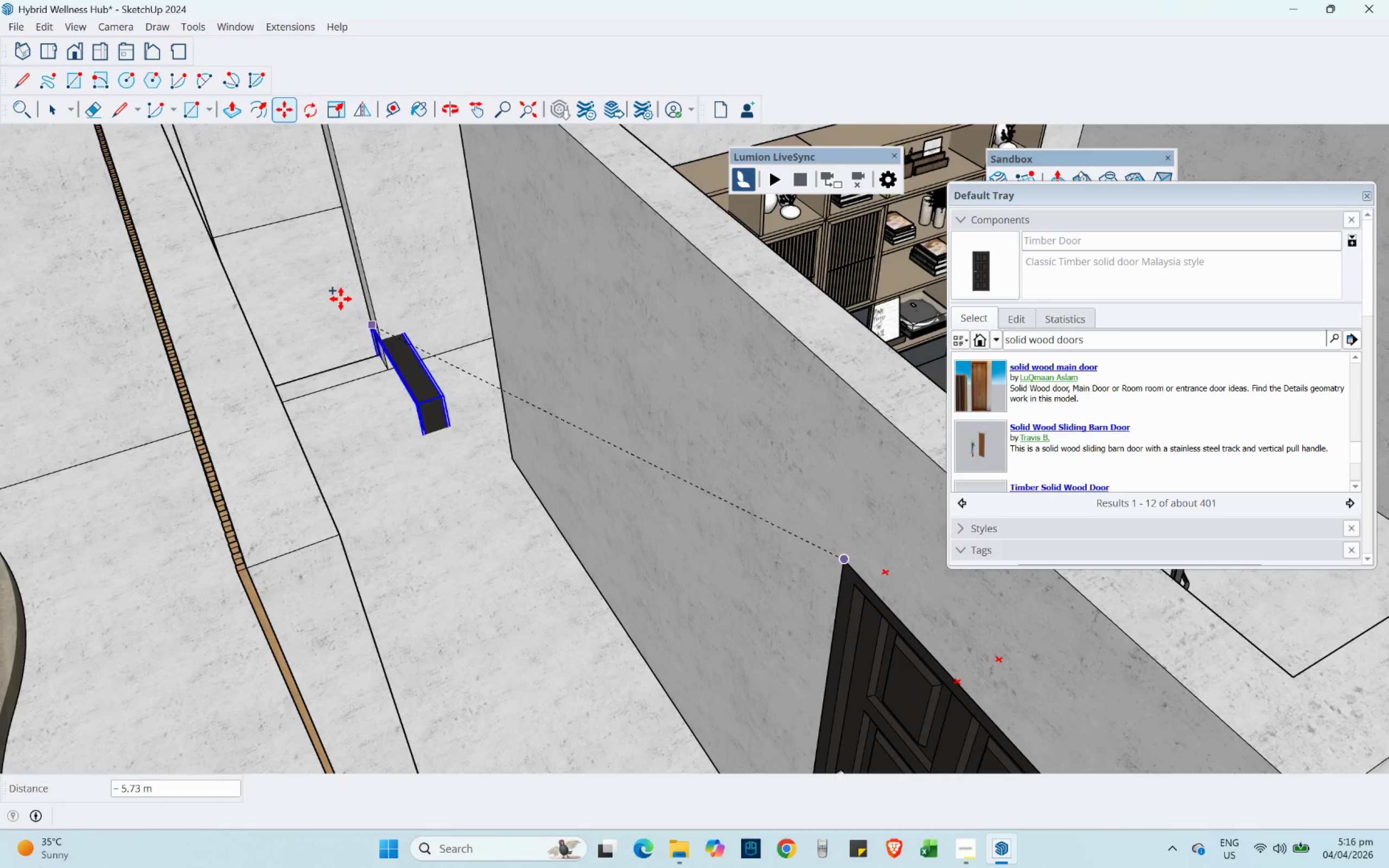 
scroll: coordinate [340, 592], scroll_direction: up, amount: 4.0
 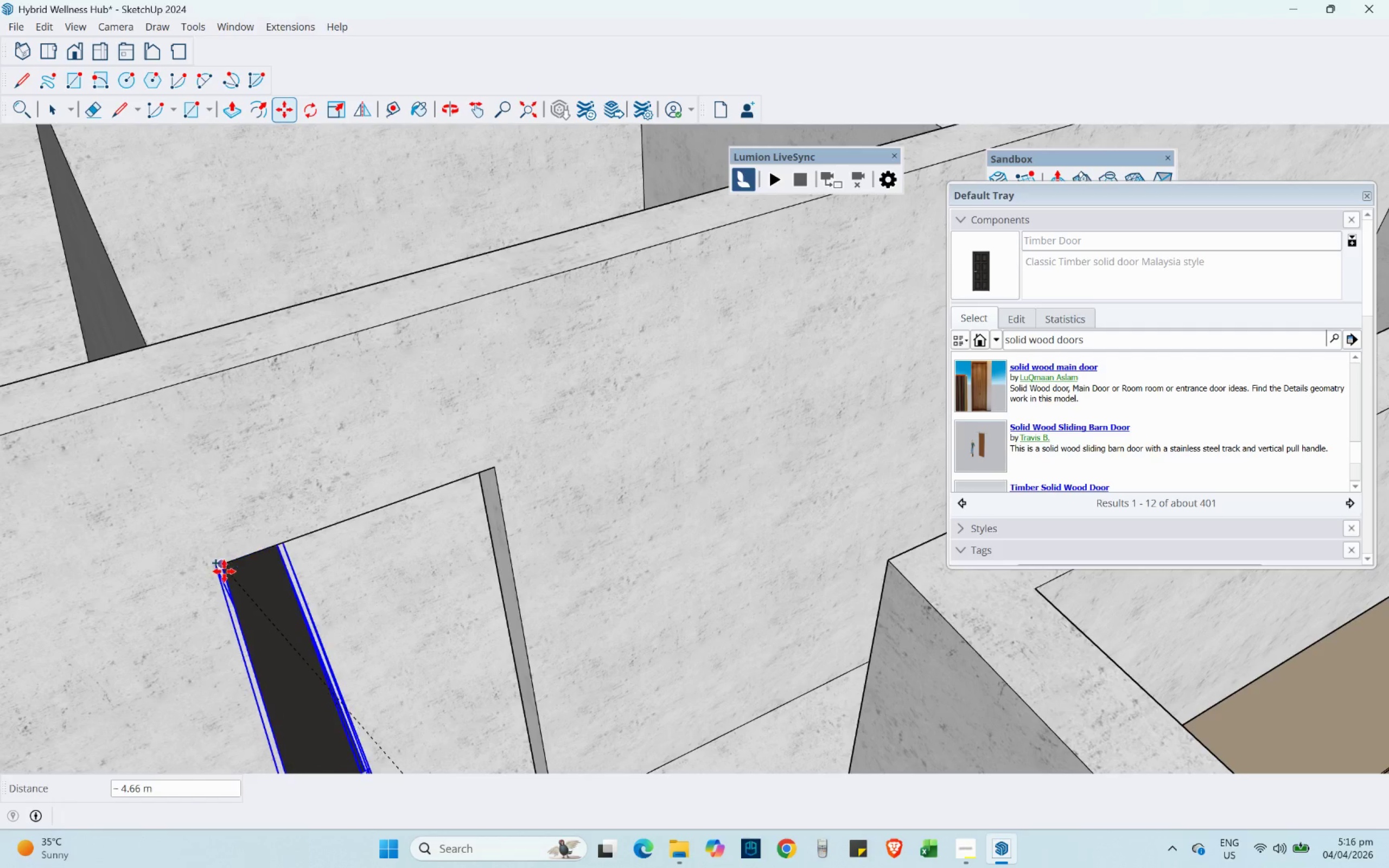 
left_click([224, 570])
 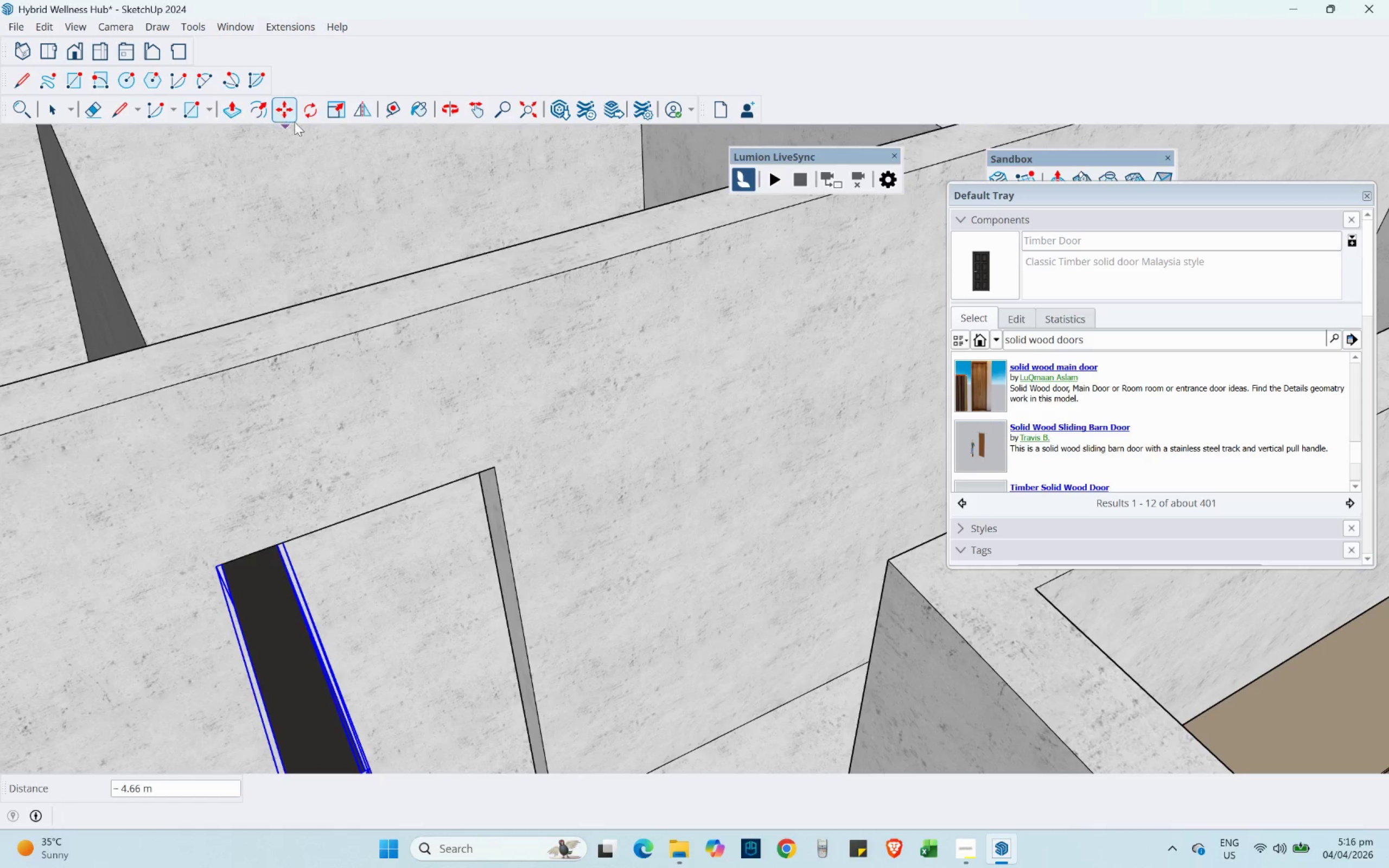 
left_click([304, 120])
 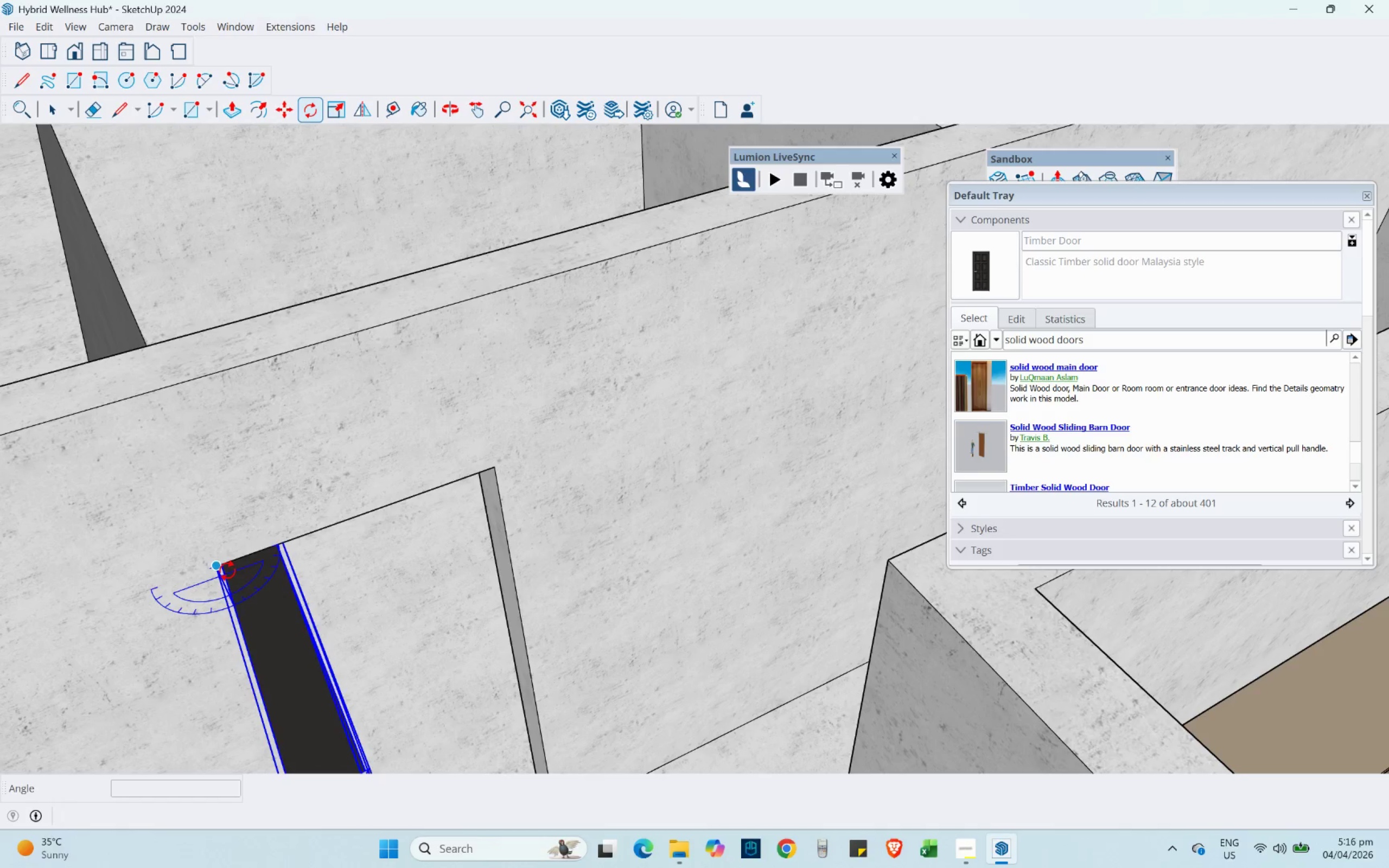 
left_click([227, 571])
 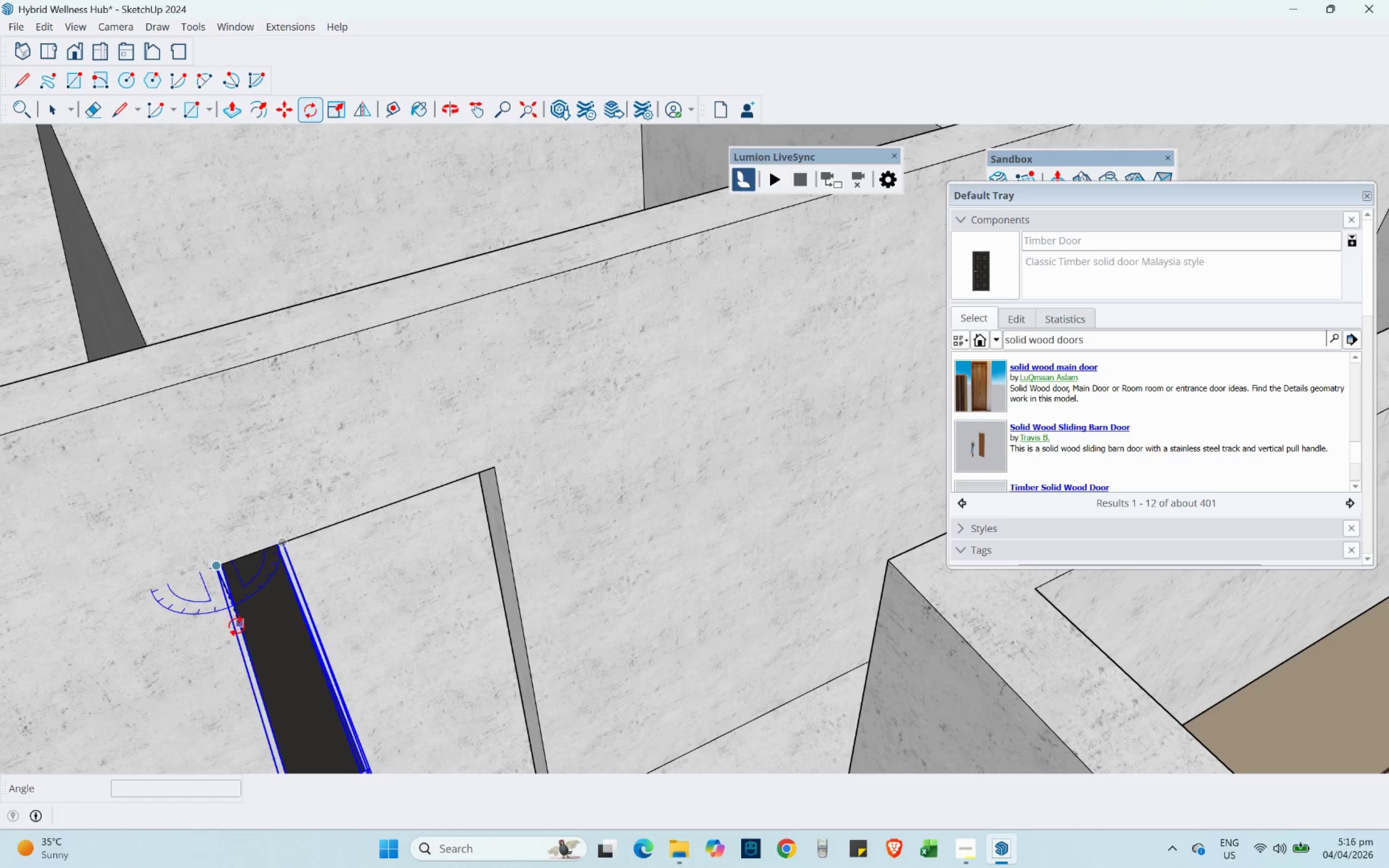 
left_click([232, 631])
 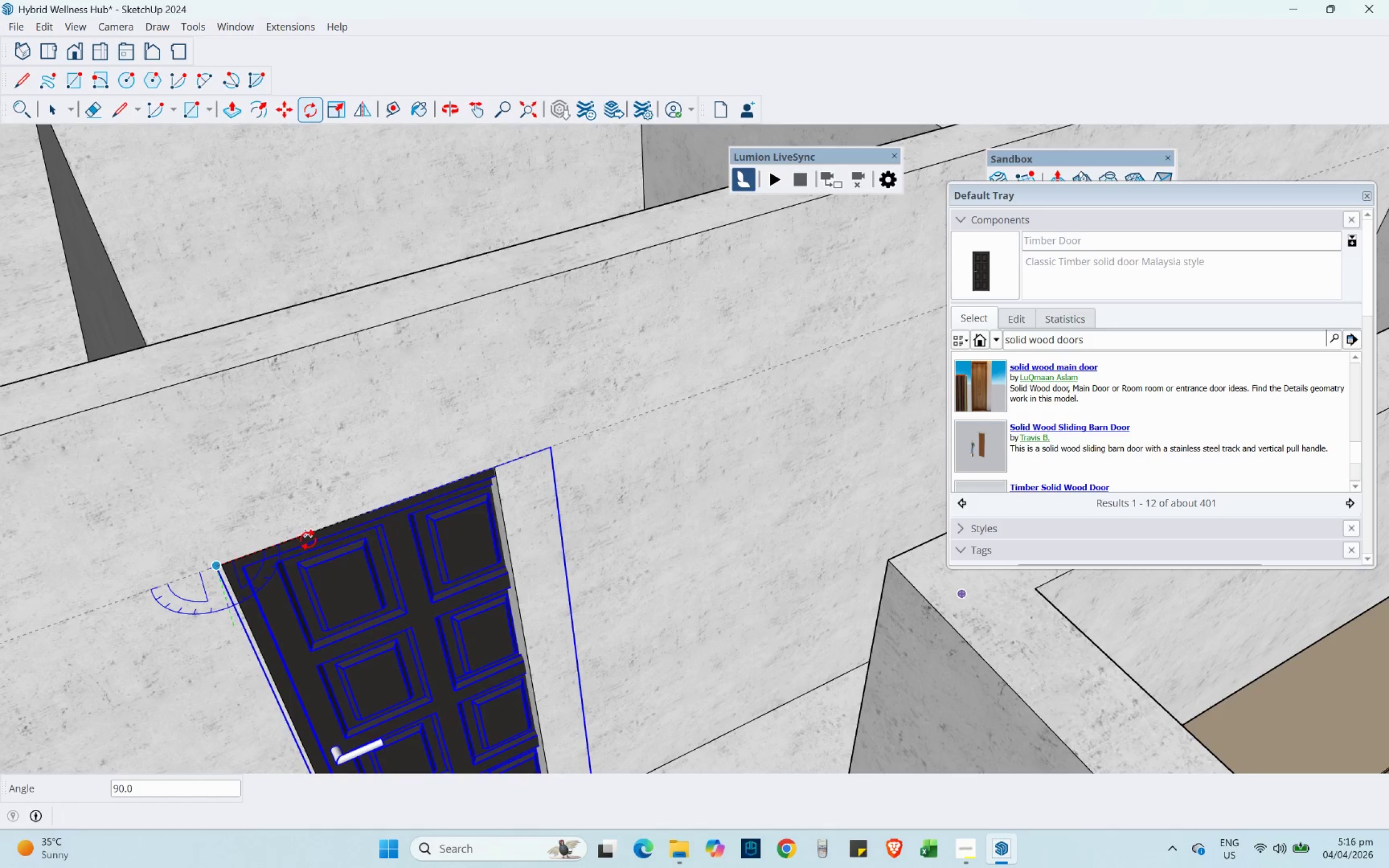 
left_click([309, 540])
 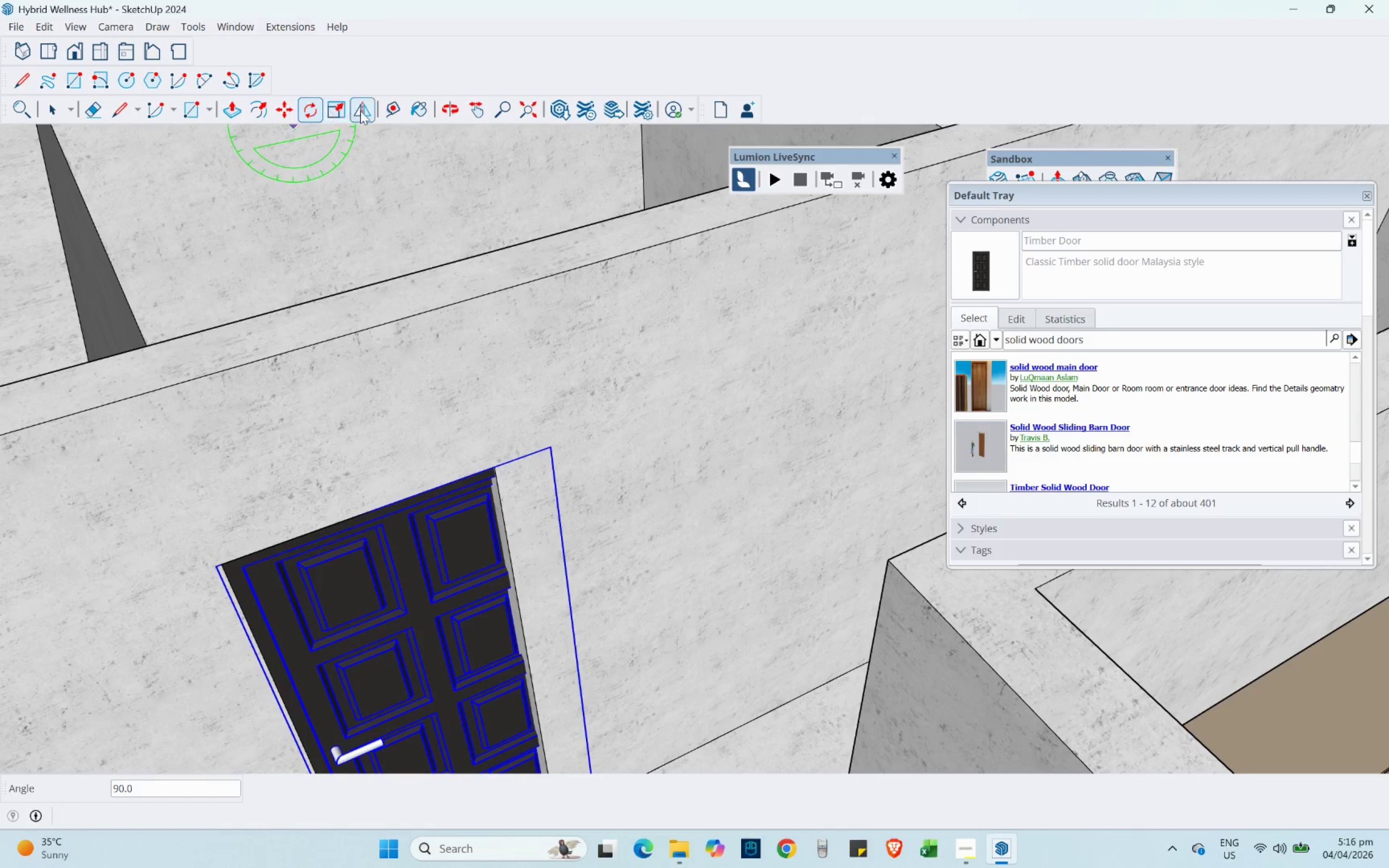 
left_click([346, 107])
 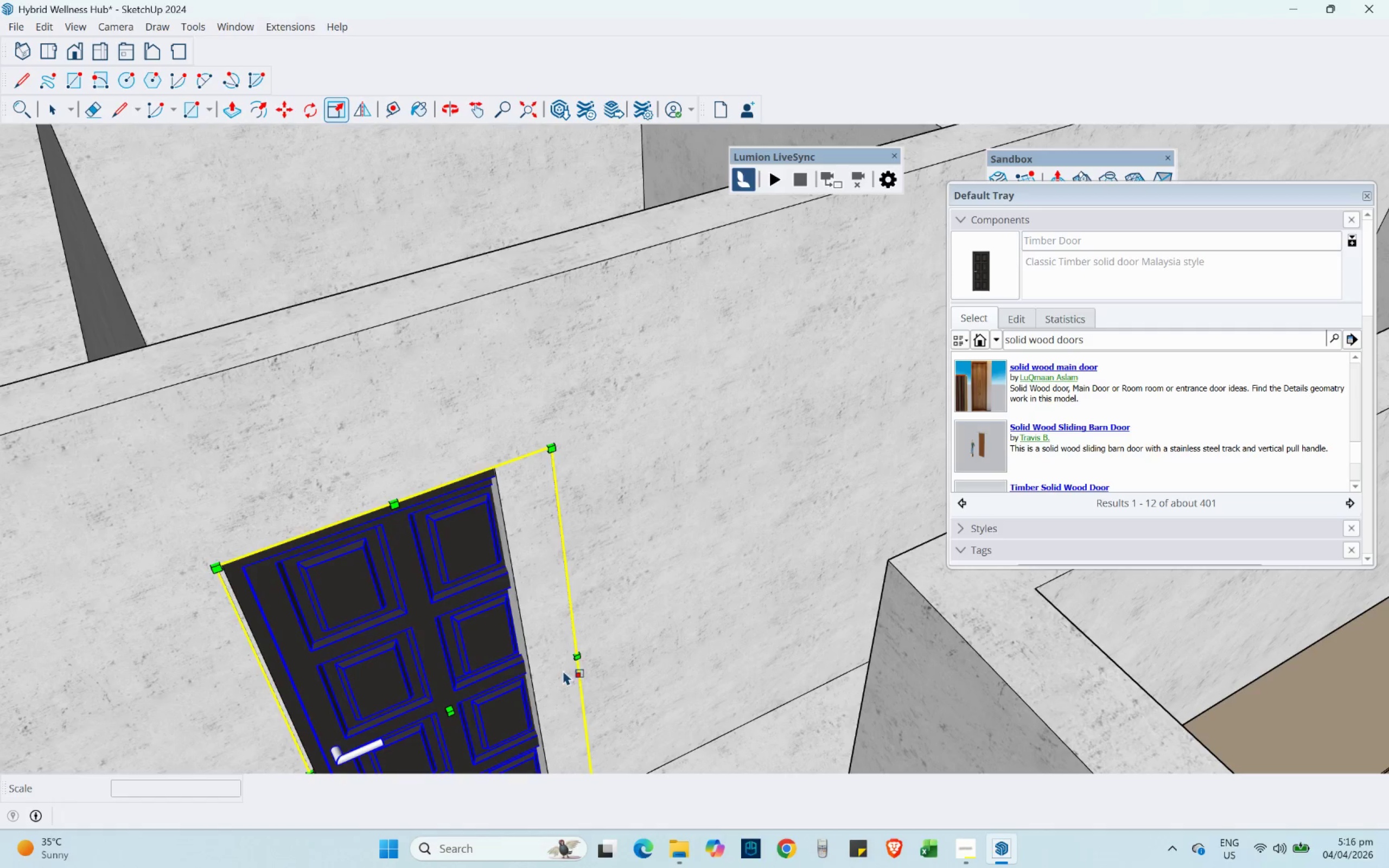 
hold_key(key=ShiftLeft, duration=0.75)
 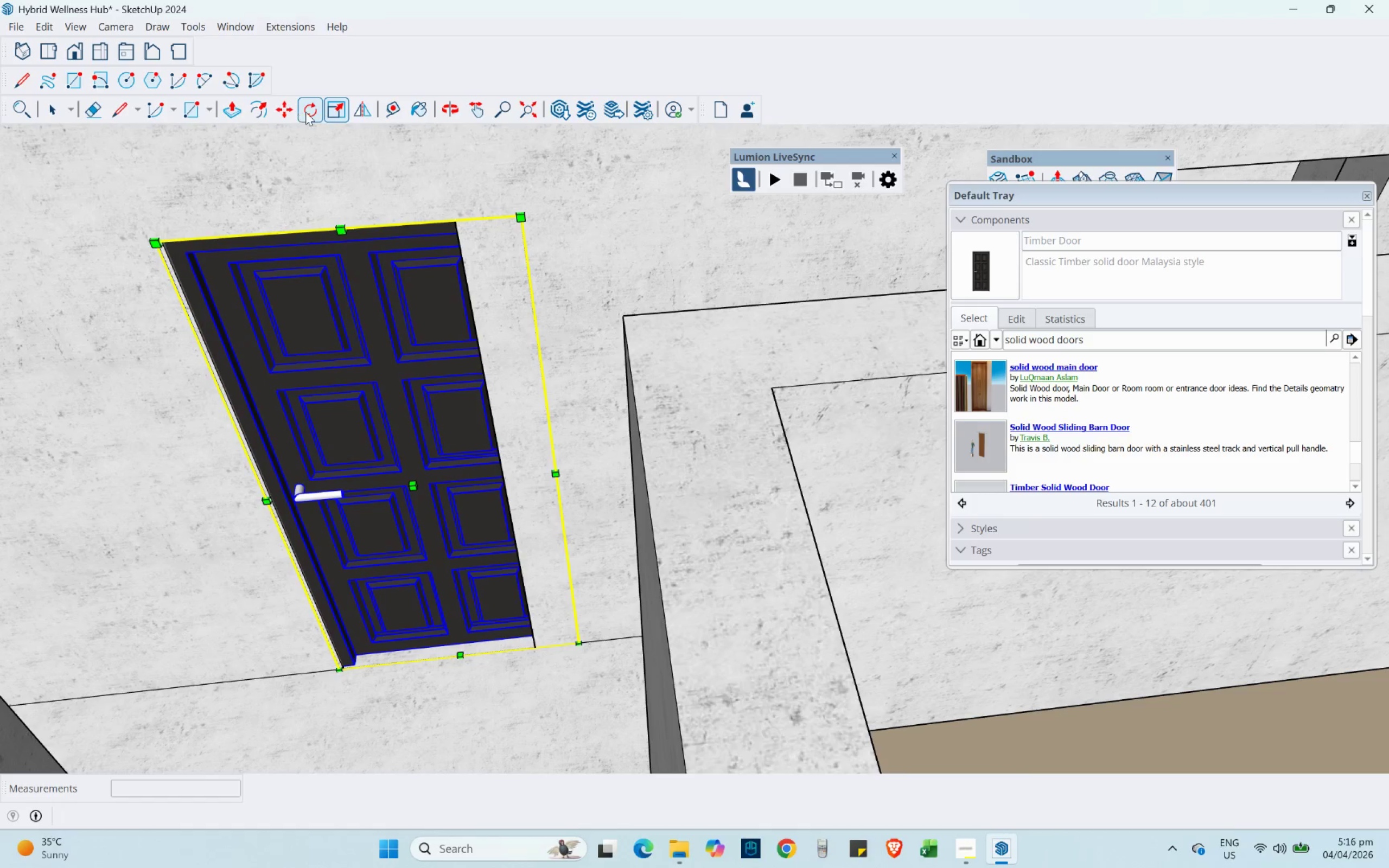 
scroll: coordinate [394, 698], scroll_direction: up, amount: 1.0
 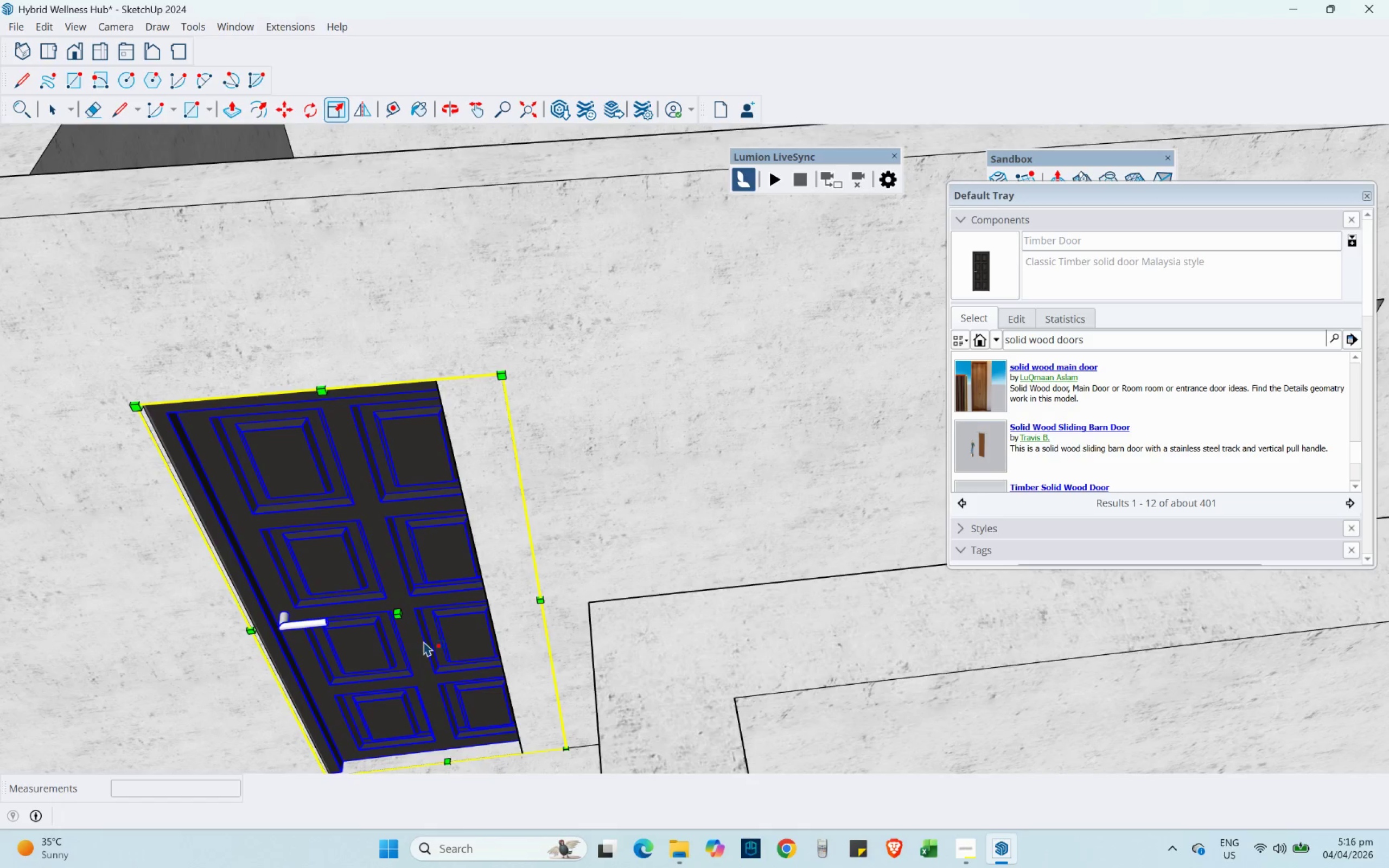 
key(K)
 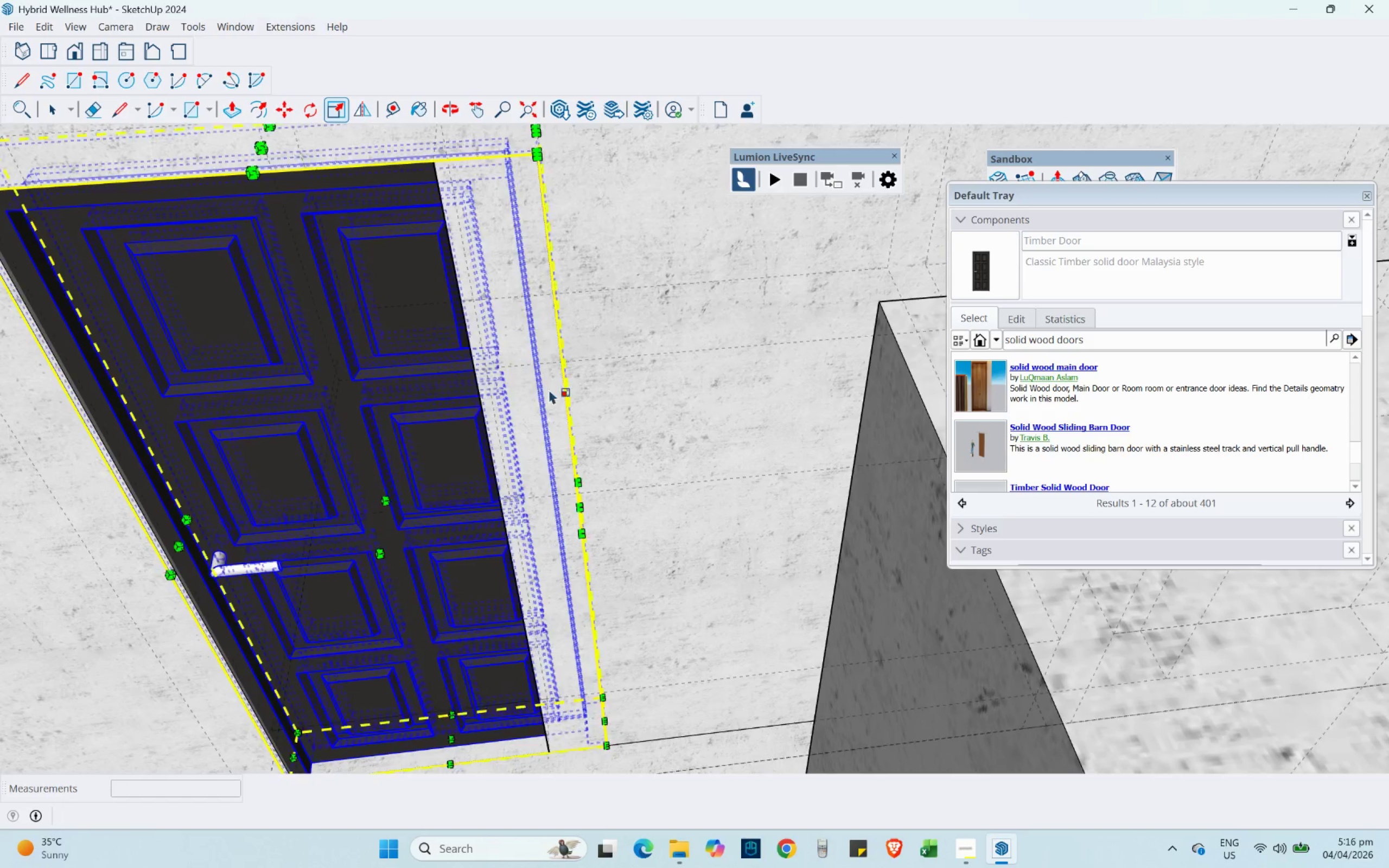 
scroll: coordinate [569, 475], scroll_direction: up, amount: 7.0
 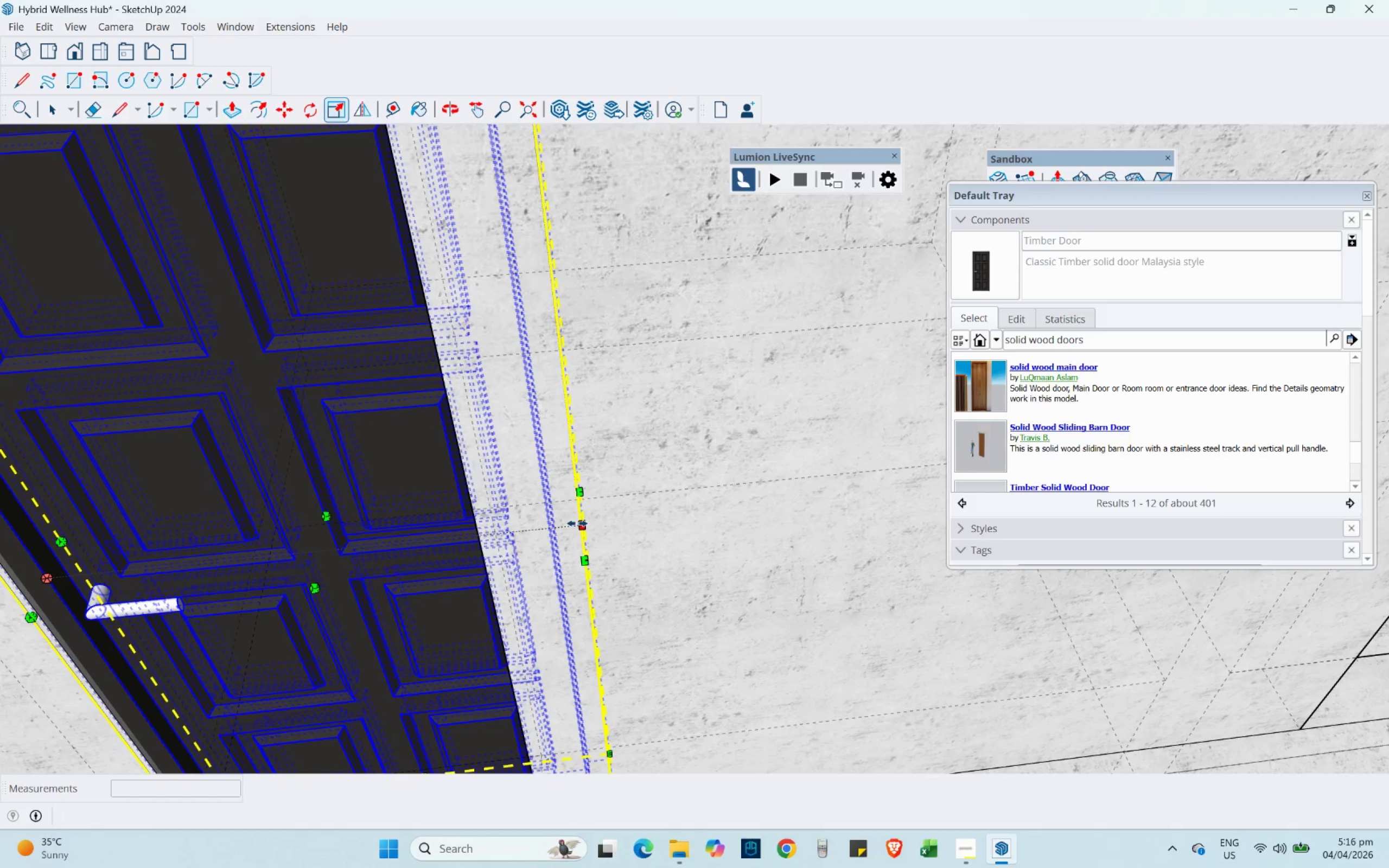 
left_click_drag(start_coordinate=[577, 524], to_coordinate=[469, 494])
 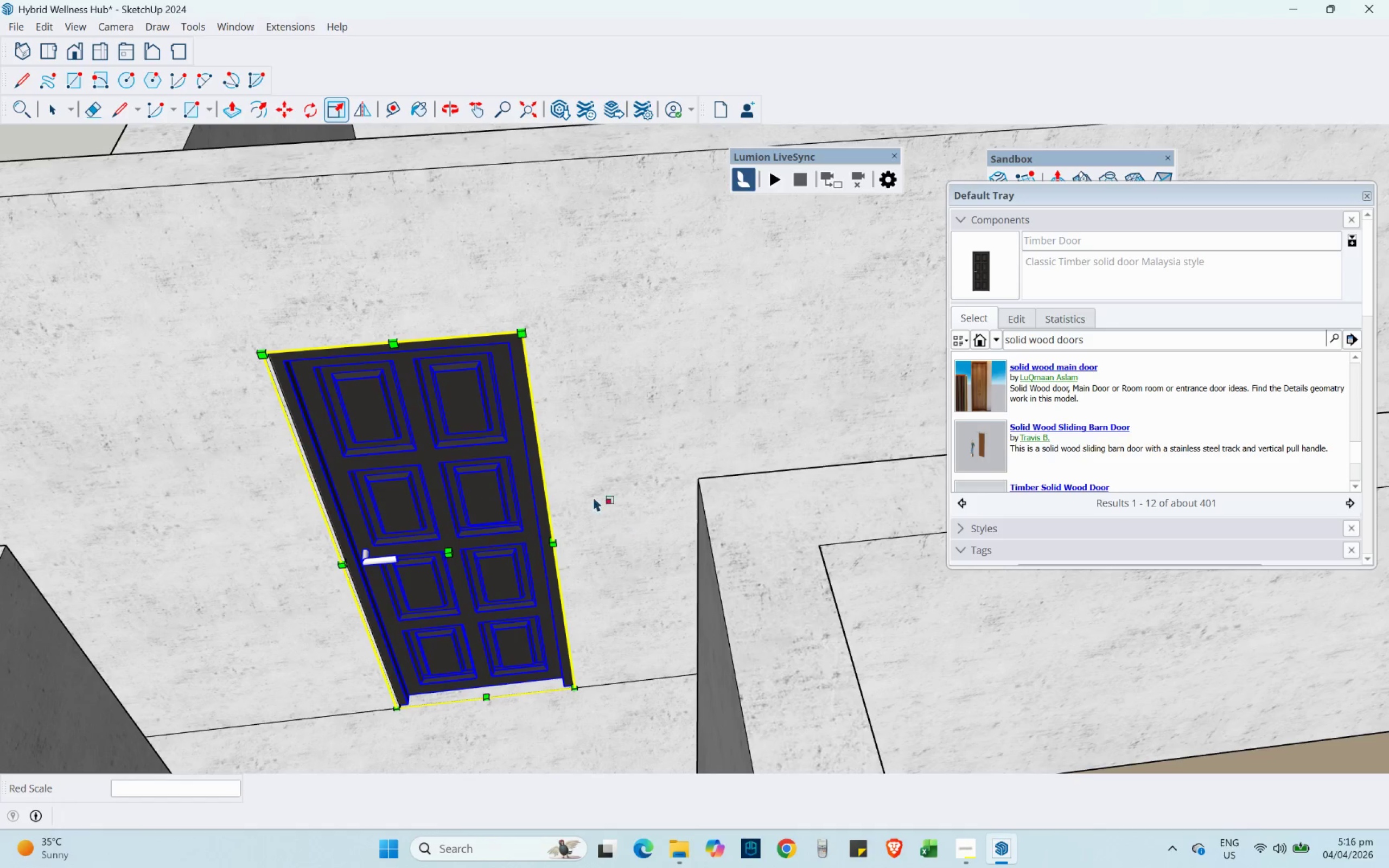 
key(K)
 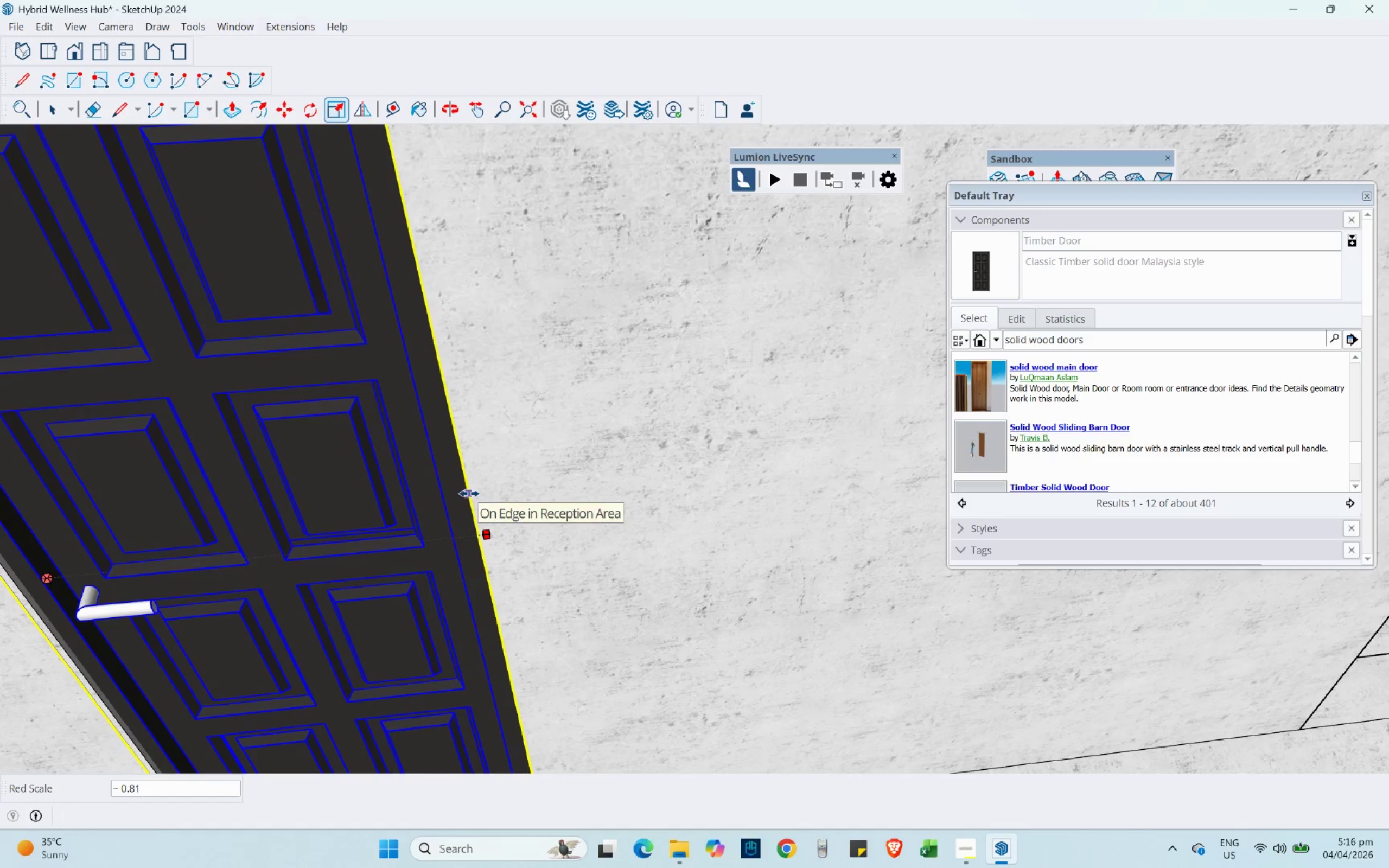 
scroll: coordinate [616, 518], scroll_direction: down, amount: 8.0
 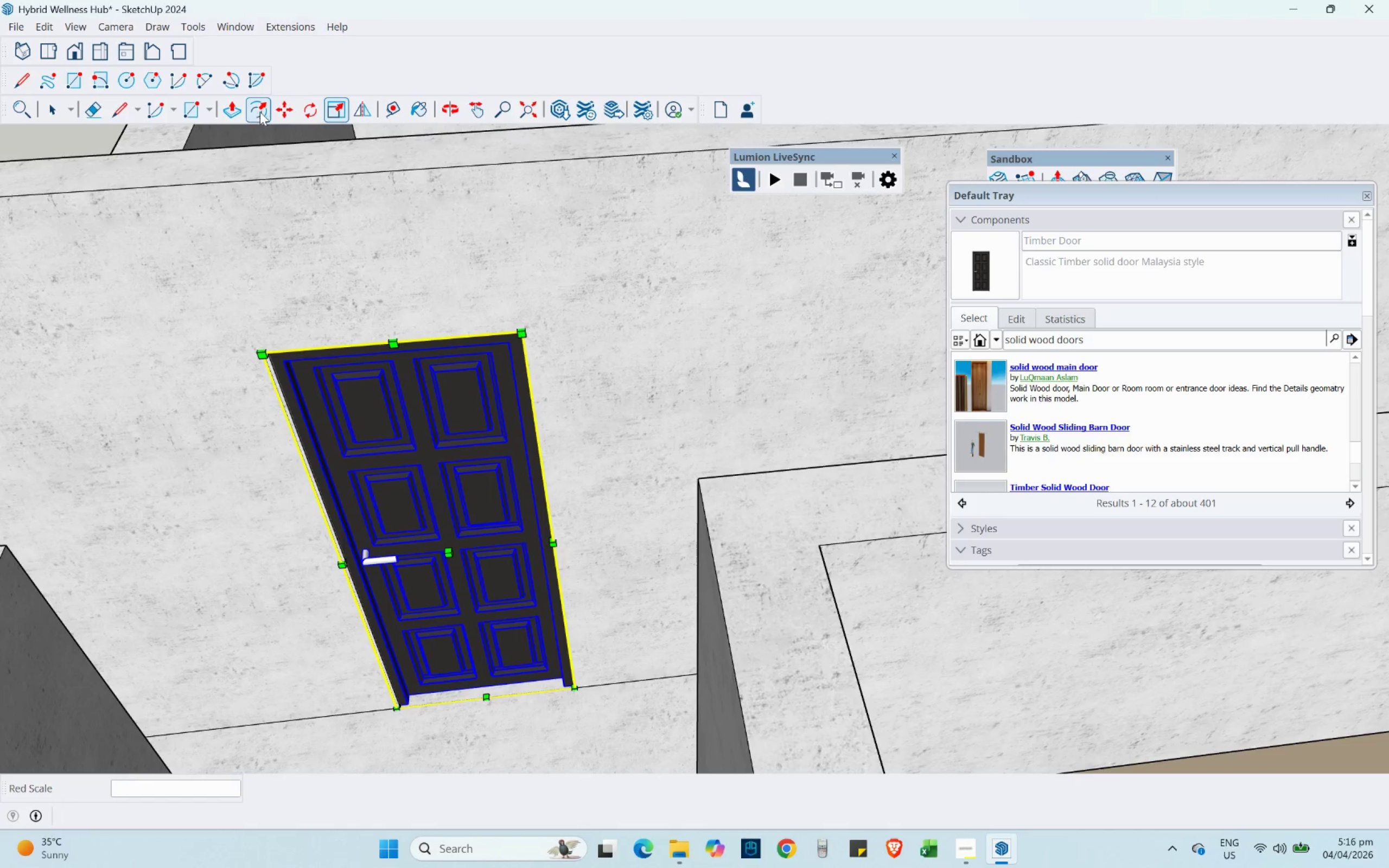 
left_click([275, 114])
 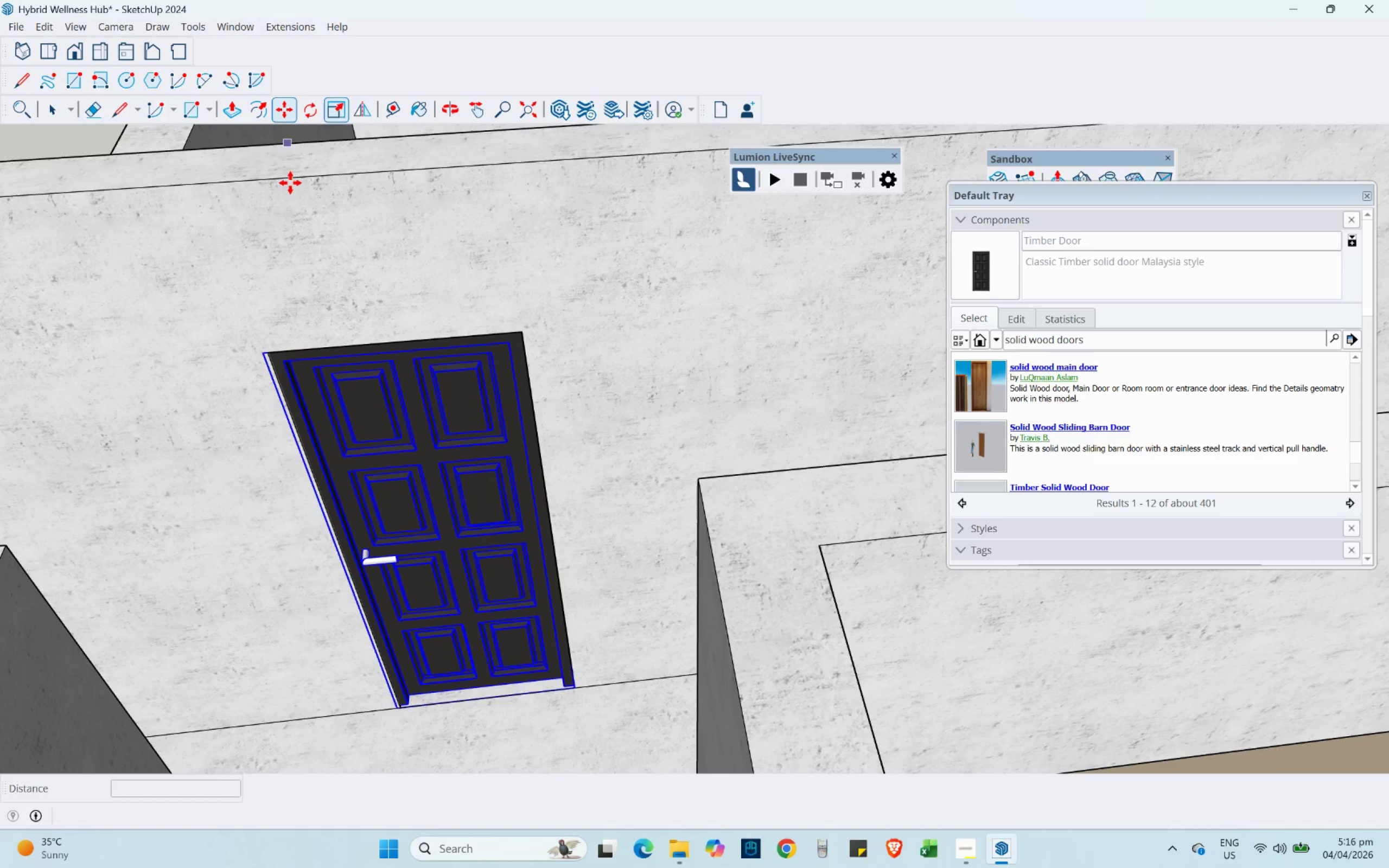 
key(Control+ControlLeft)
 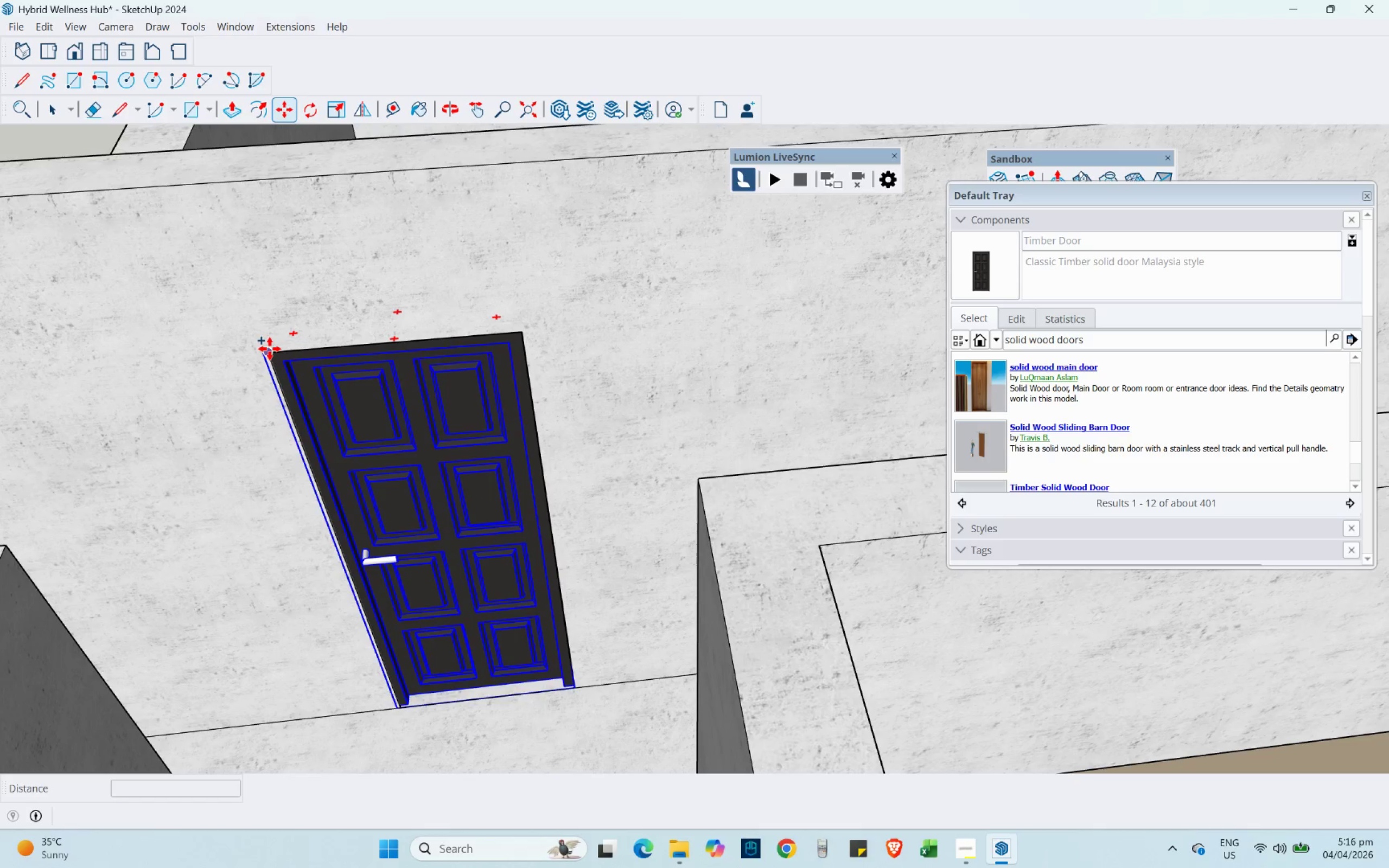 
left_click([270, 349])
 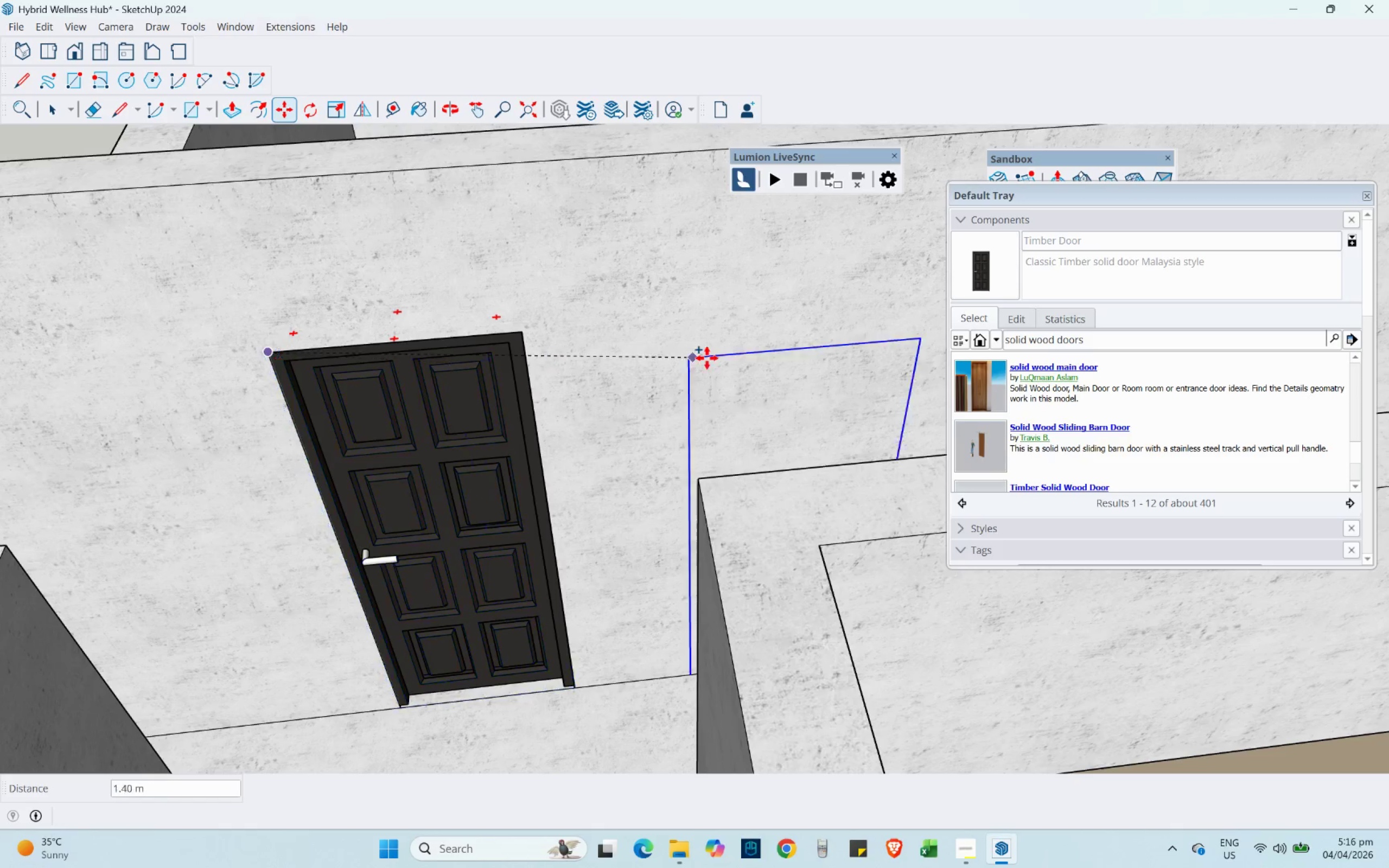 
hold_key(key=ShiftLeft, duration=0.47)
 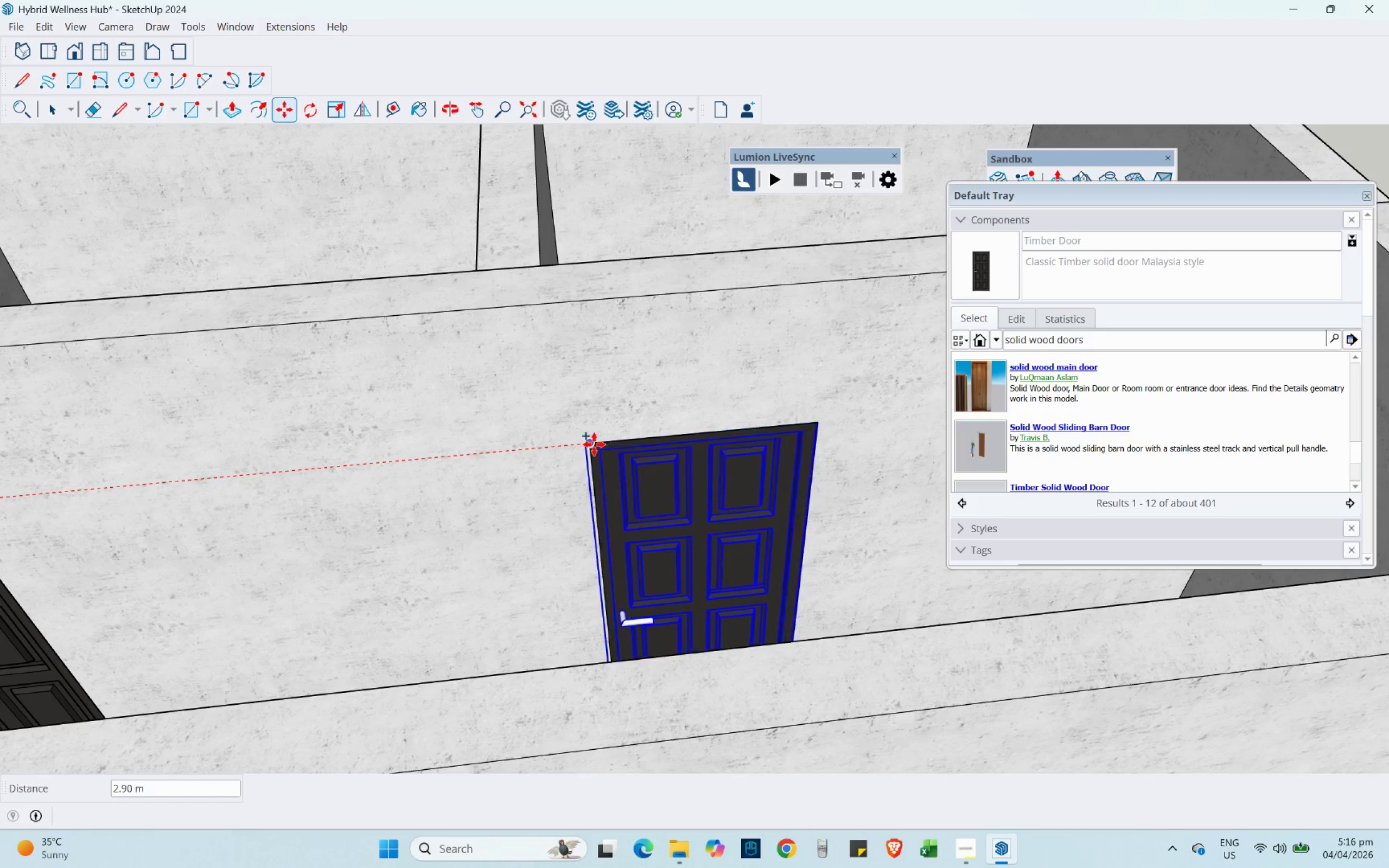 
left_click([594, 444])
 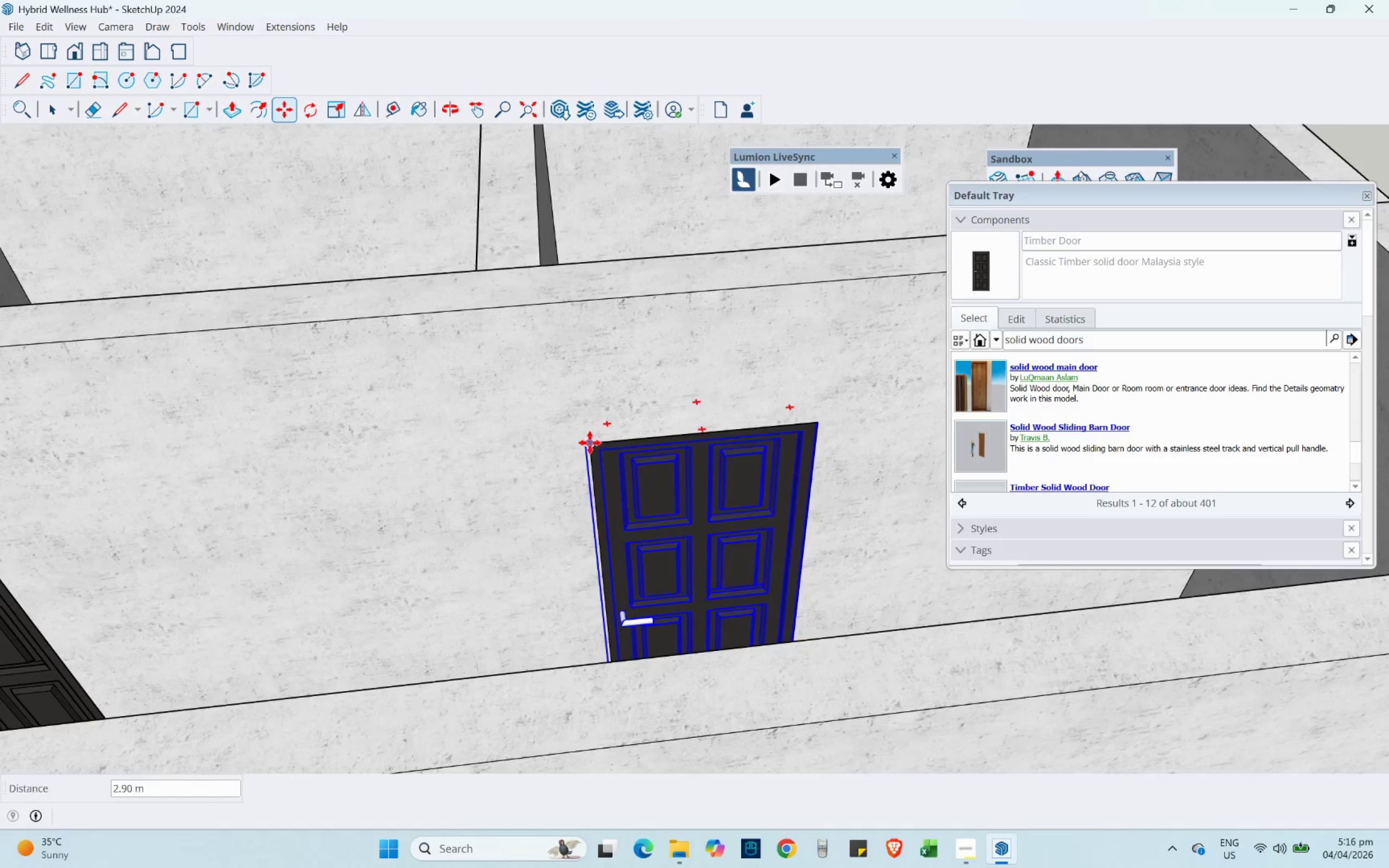 
scroll: coordinate [559, 403], scroll_direction: down, amount: 8.0
 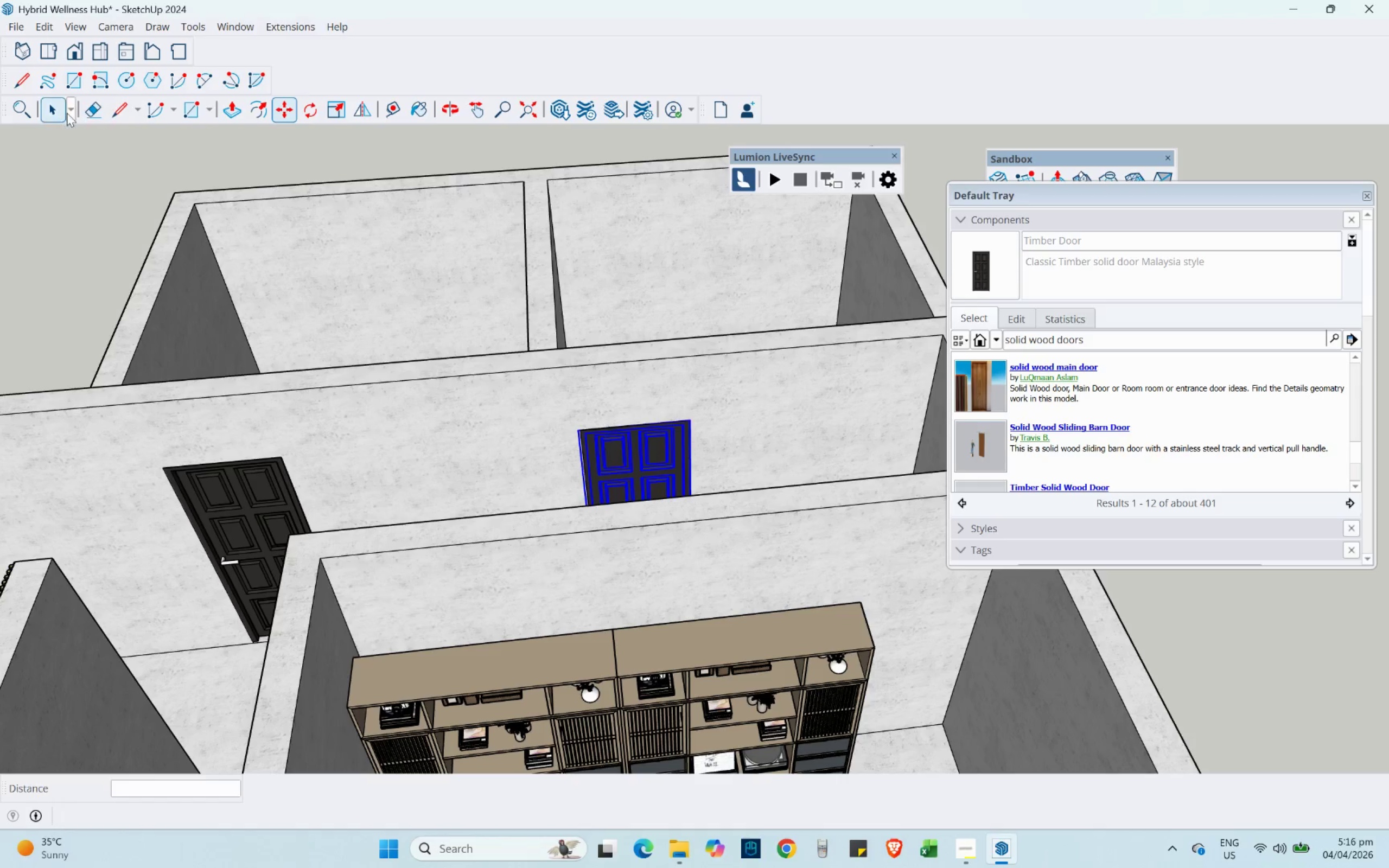 
left_click([59, 110])
 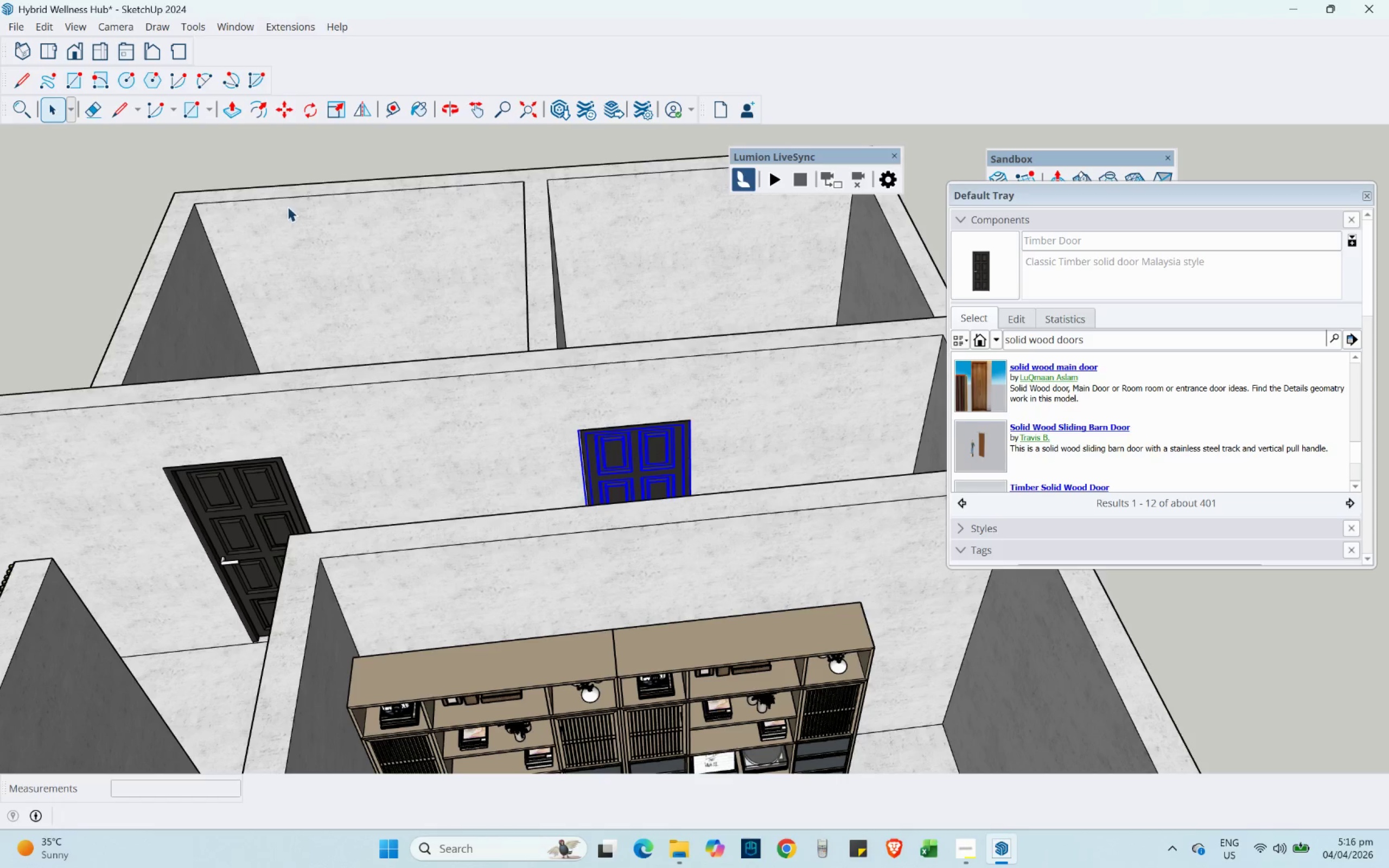 
left_click([286, 186])
 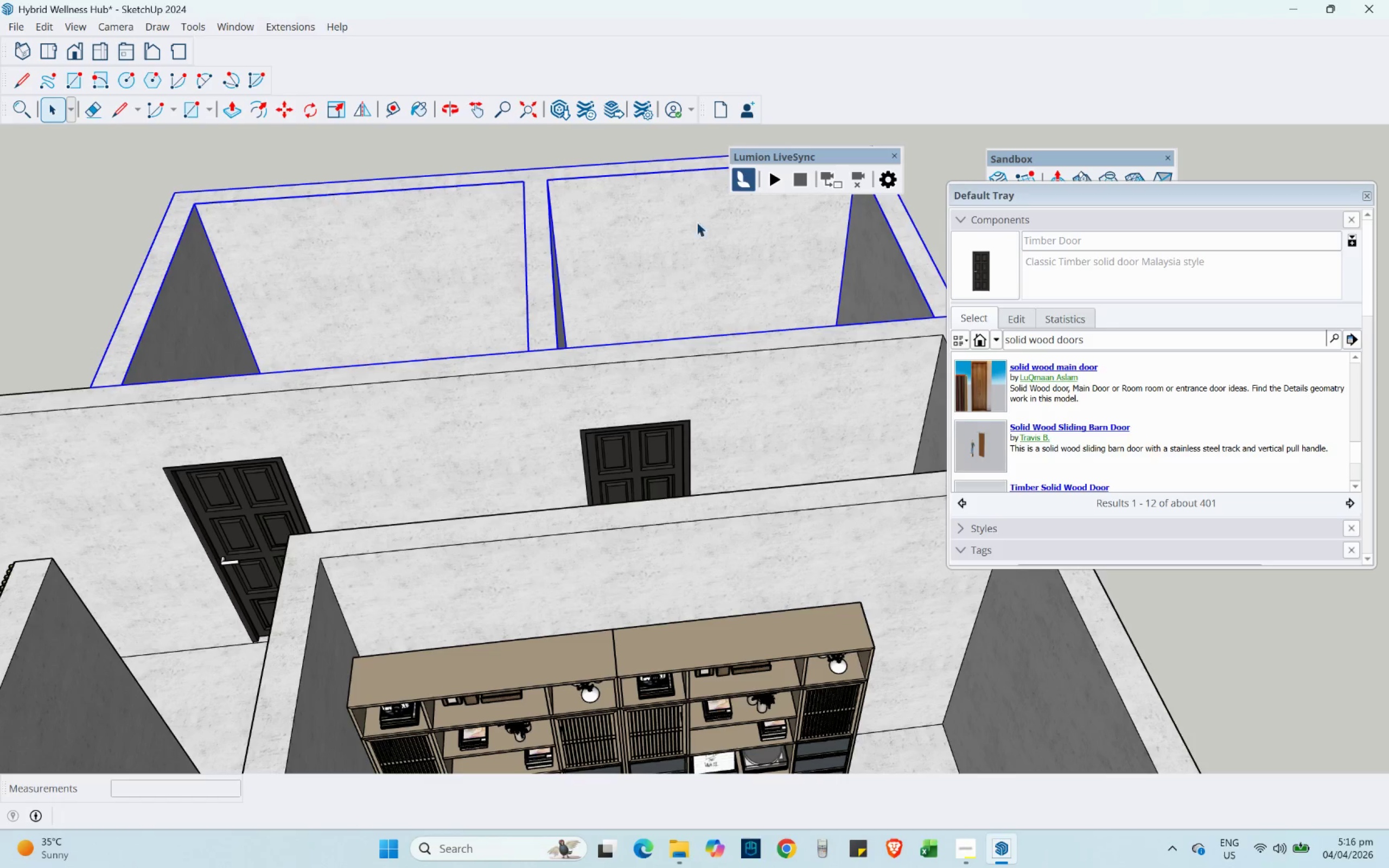 
scroll: coordinate [669, 238], scroll_direction: down, amount: 11.0
 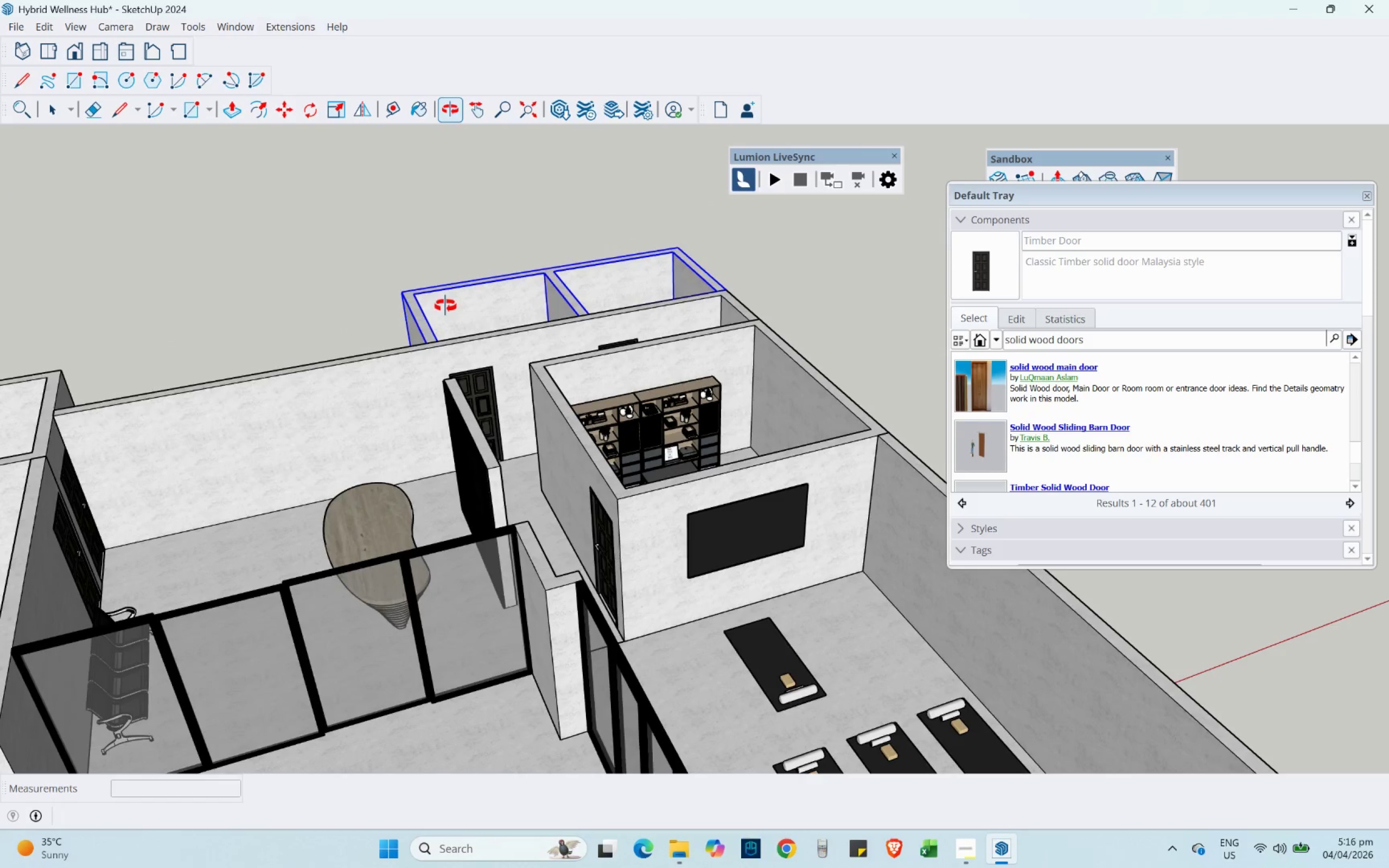 
key(Control+ControlLeft)
 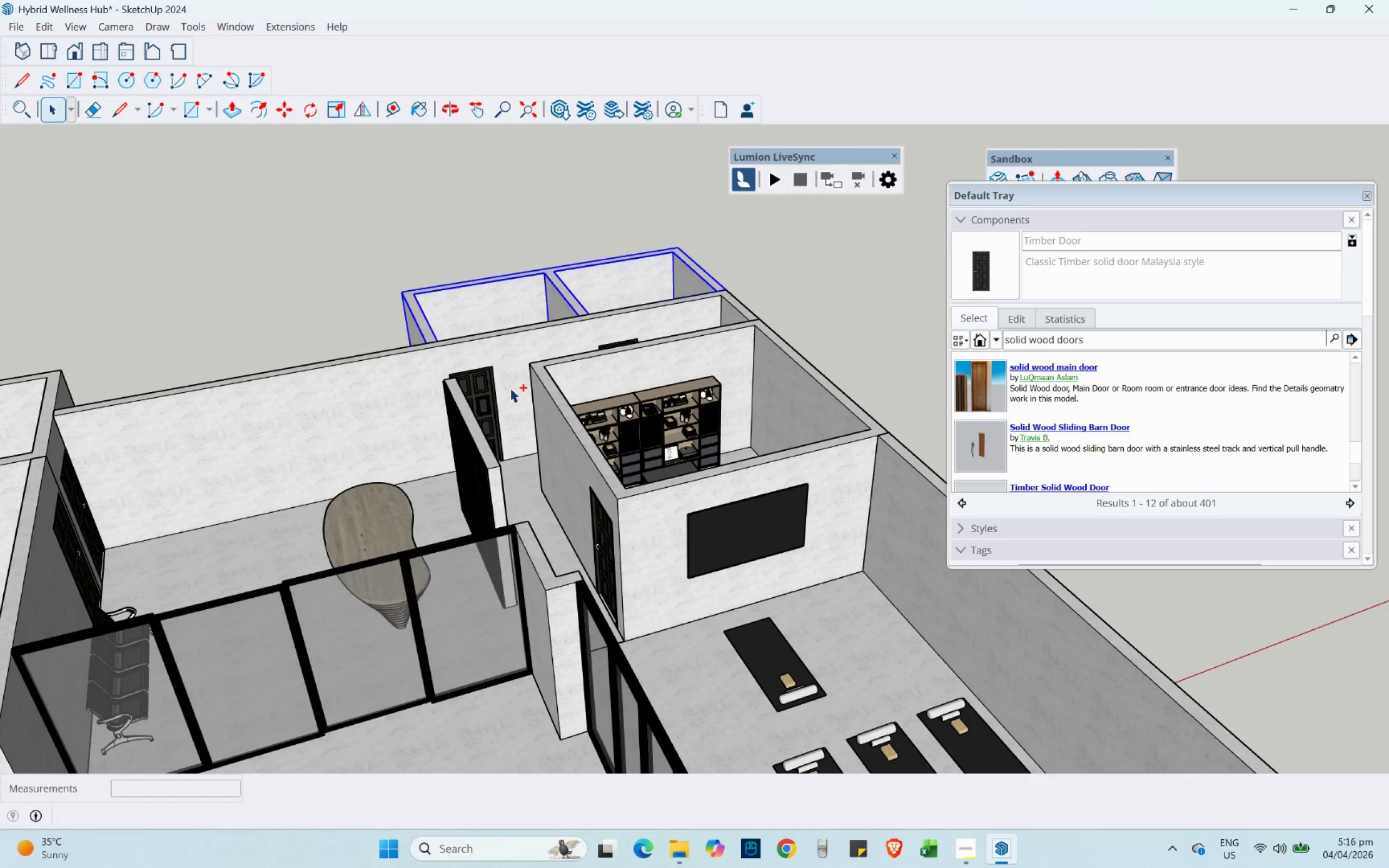 
key(Control+S)
 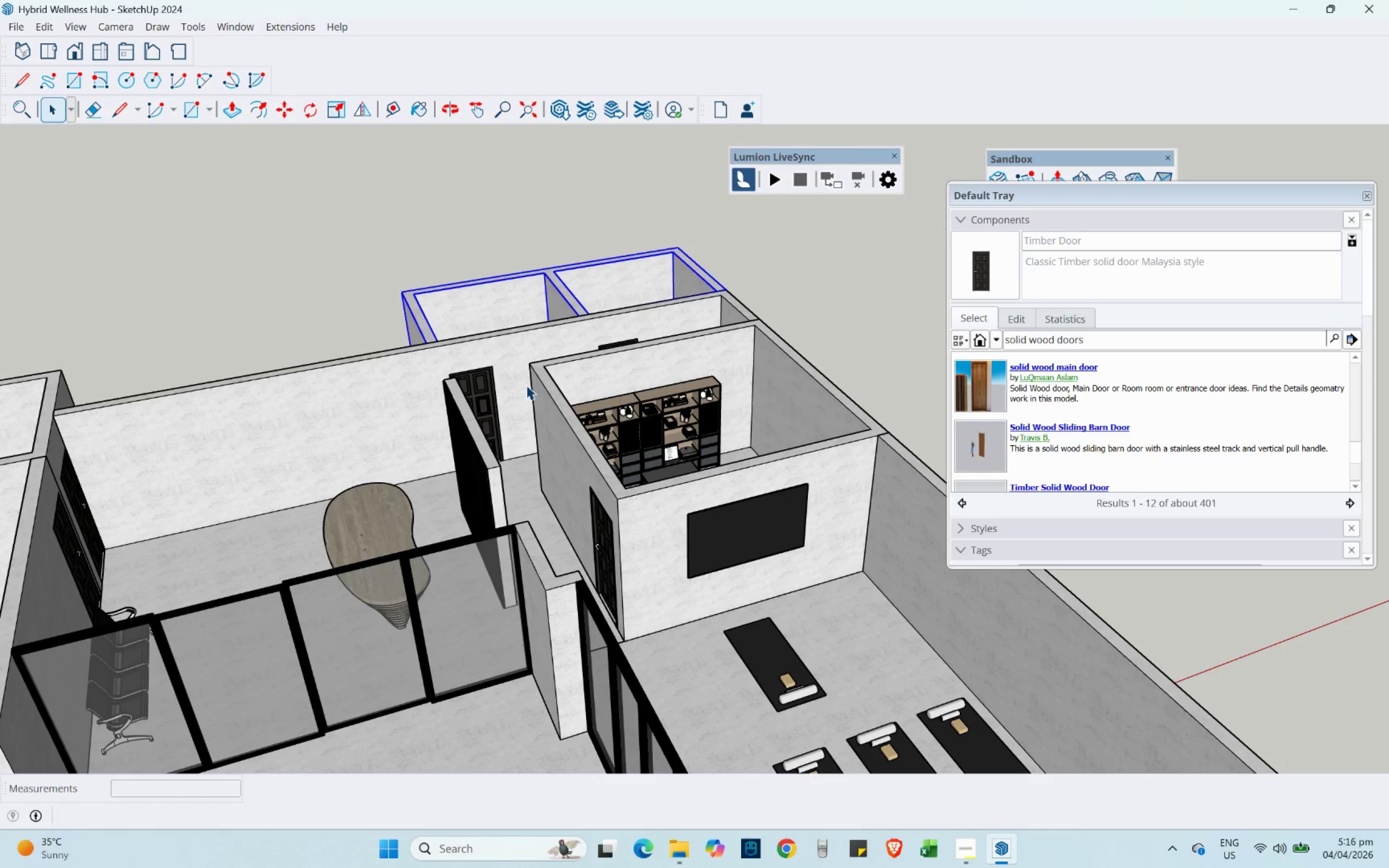 
scroll: coordinate [526, 385], scroll_direction: down, amount: 4.0
 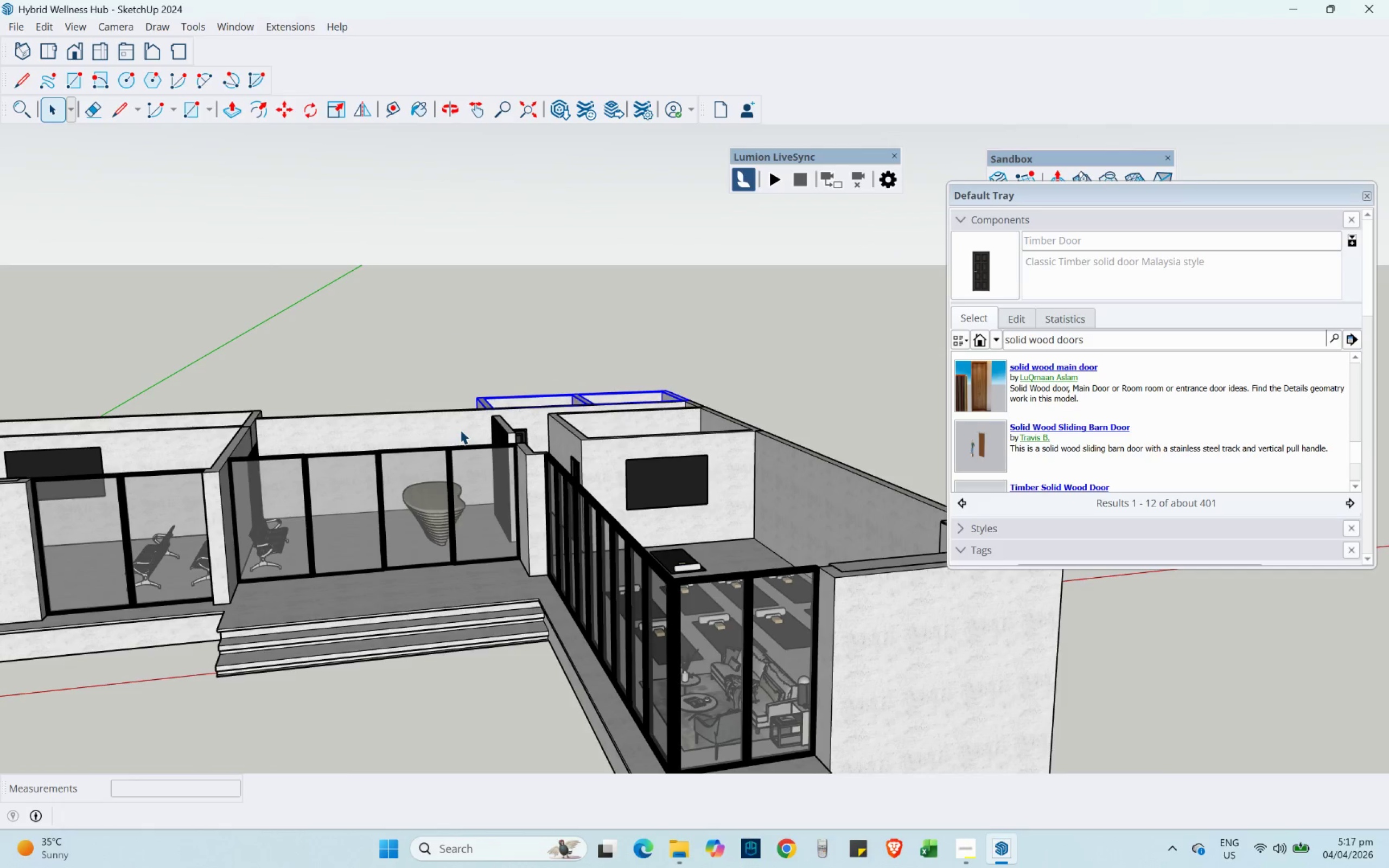 
hold_key(key=ShiftLeft, duration=0.44)
 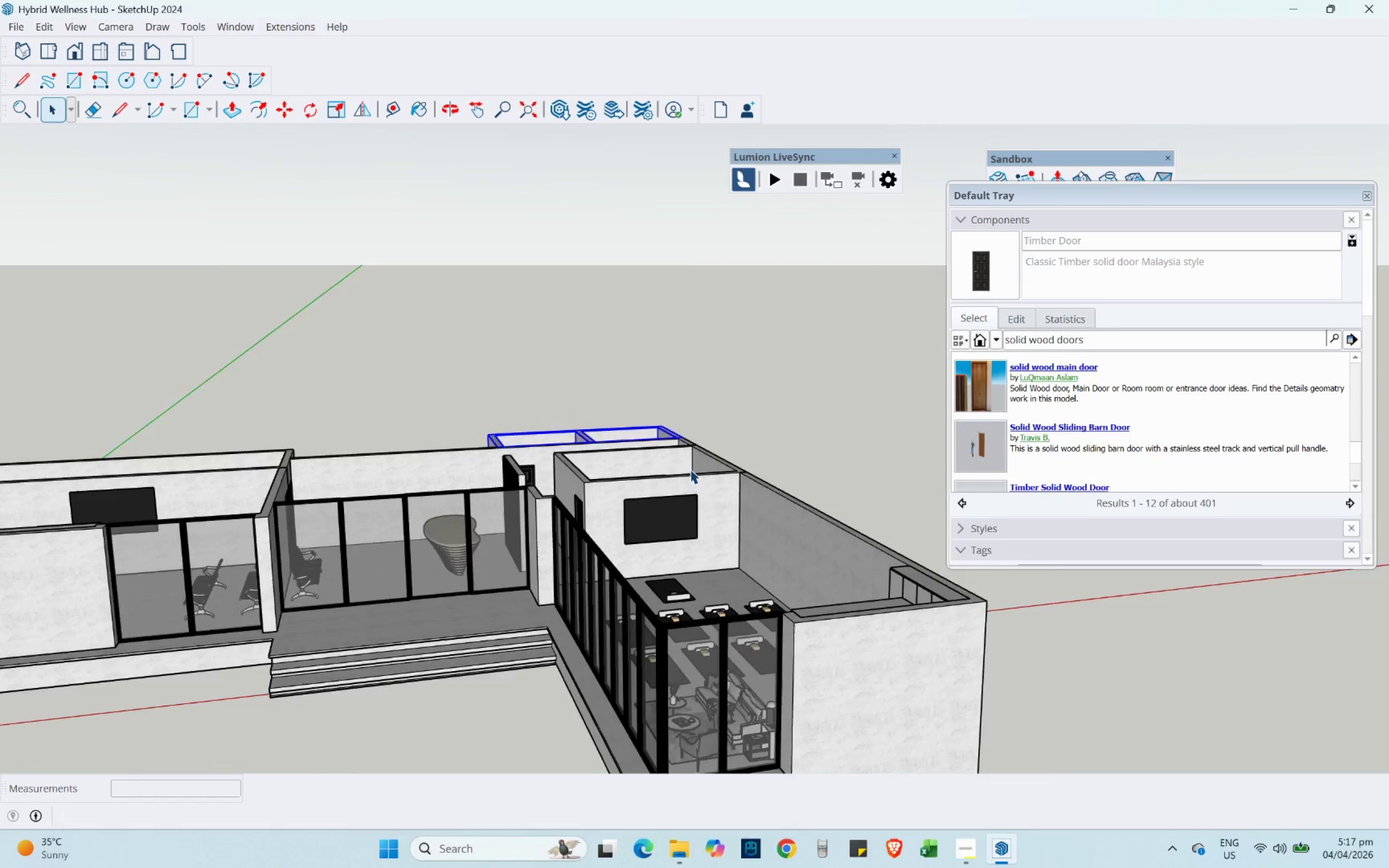 
key(Shift+ShiftLeft)
 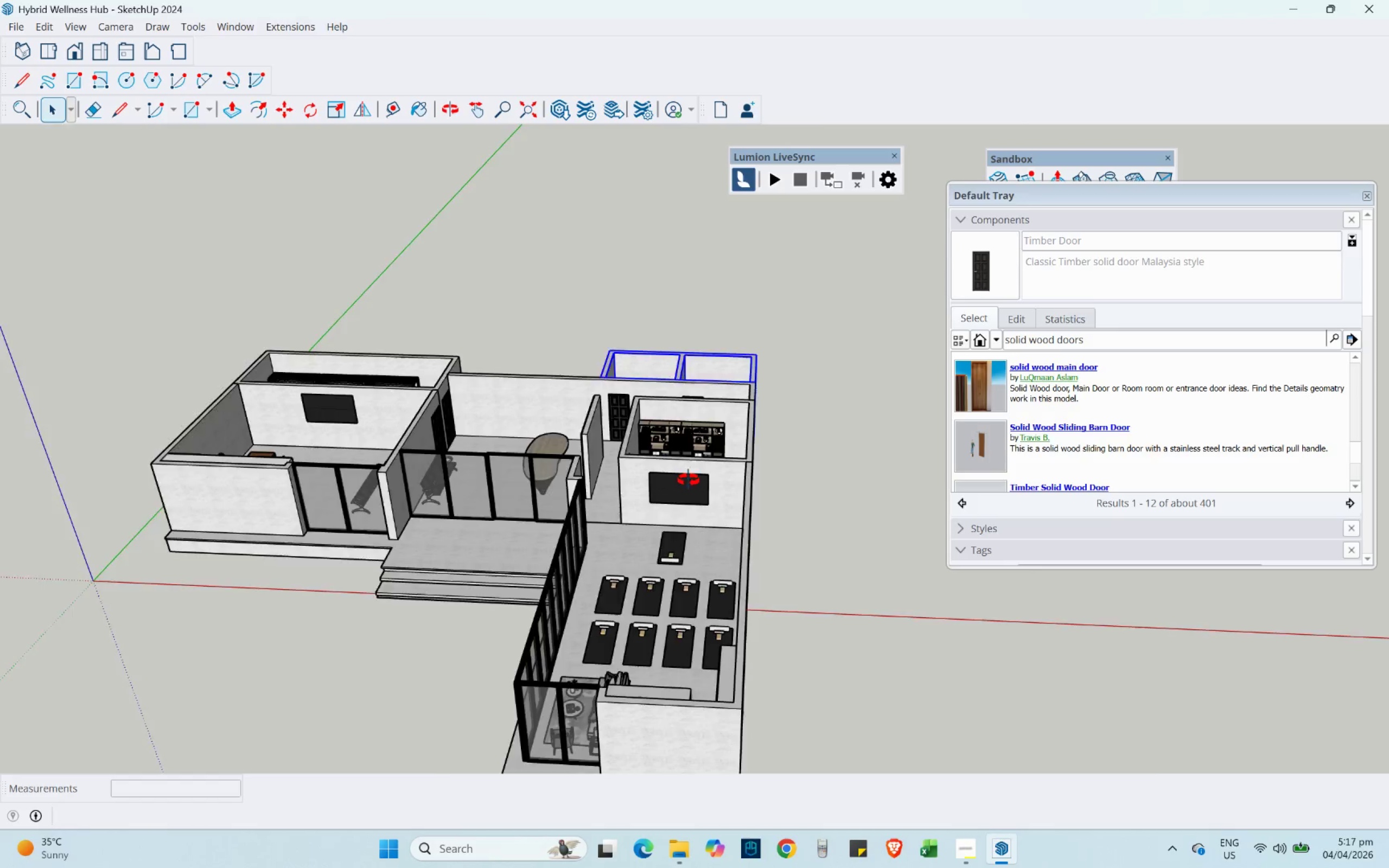 
scroll: coordinate [690, 469], scroll_direction: down, amount: 3.0
 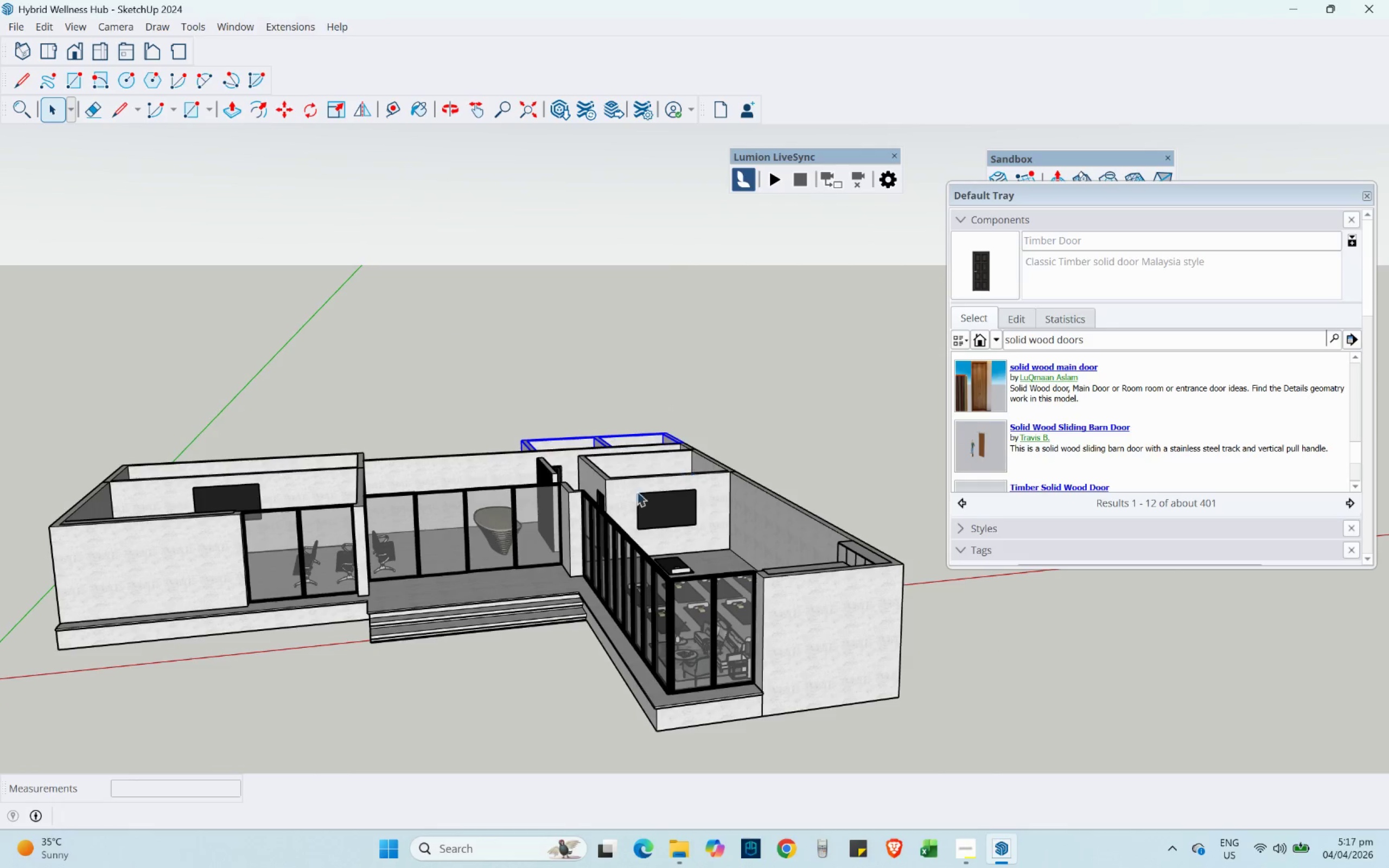 
key(Shift+ShiftLeft)
 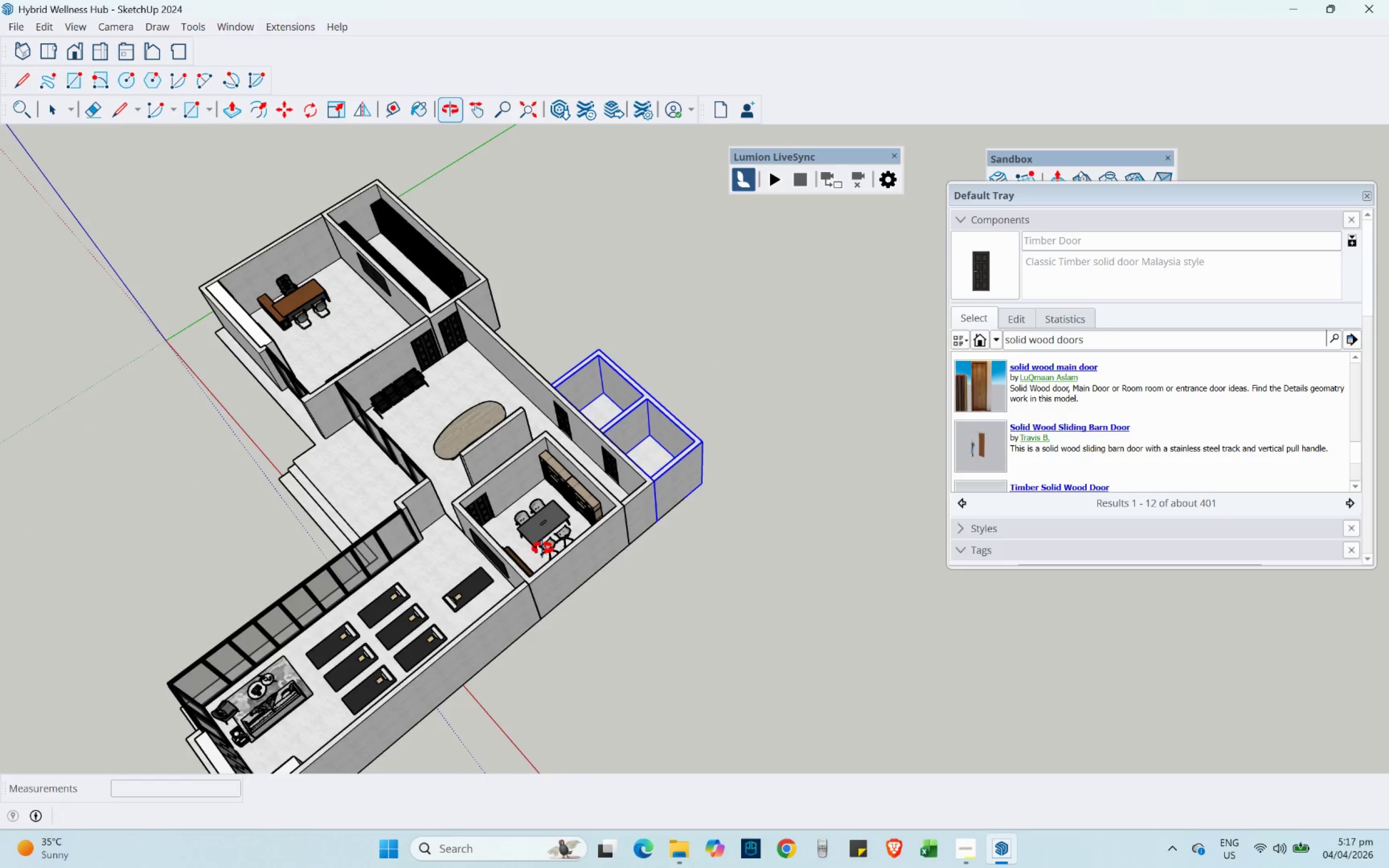 
hold_key(key=ShiftLeft, duration=0.48)
 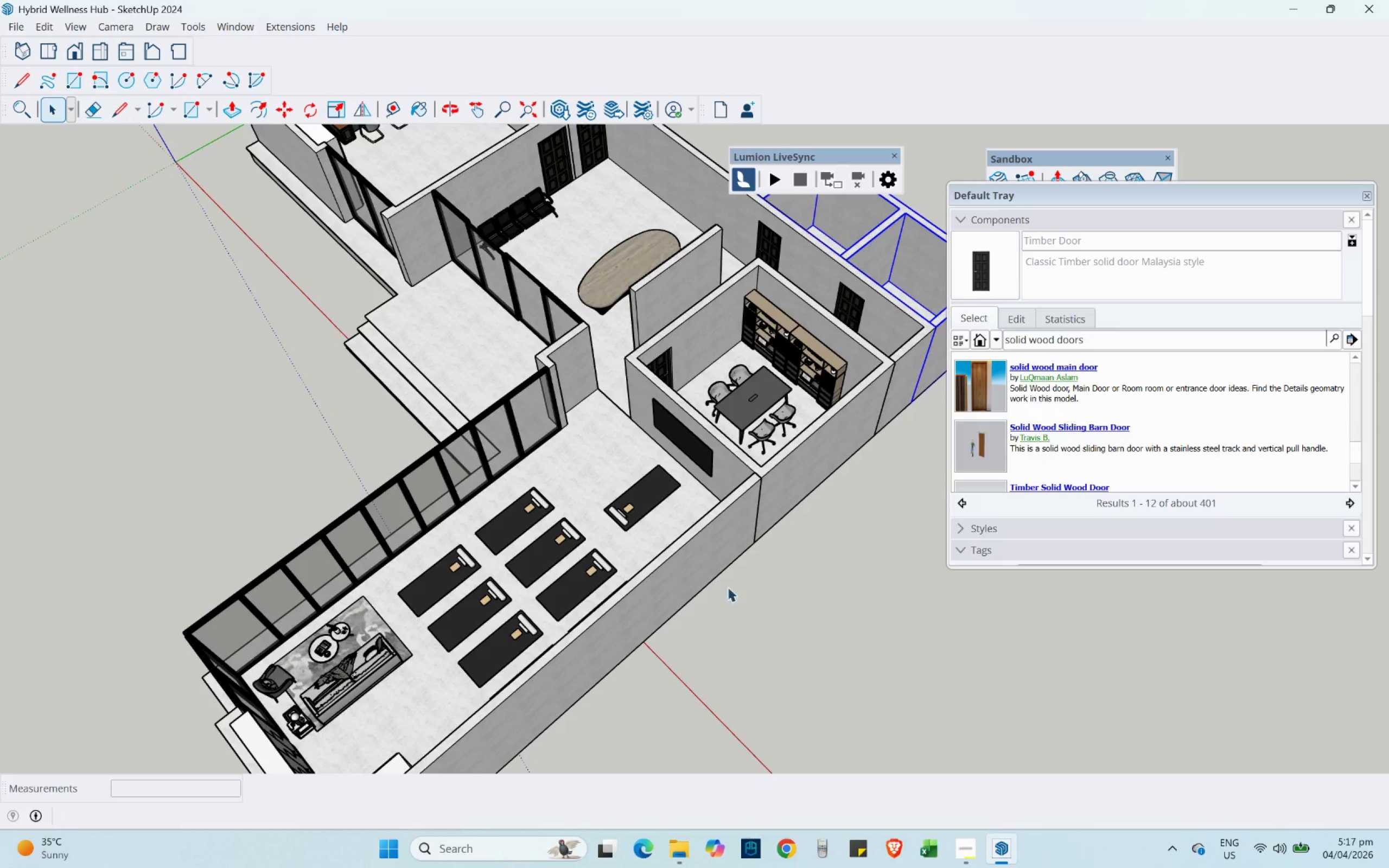 
scroll: coordinate [591, 427], scroll_direction: up, amount: 4.0
 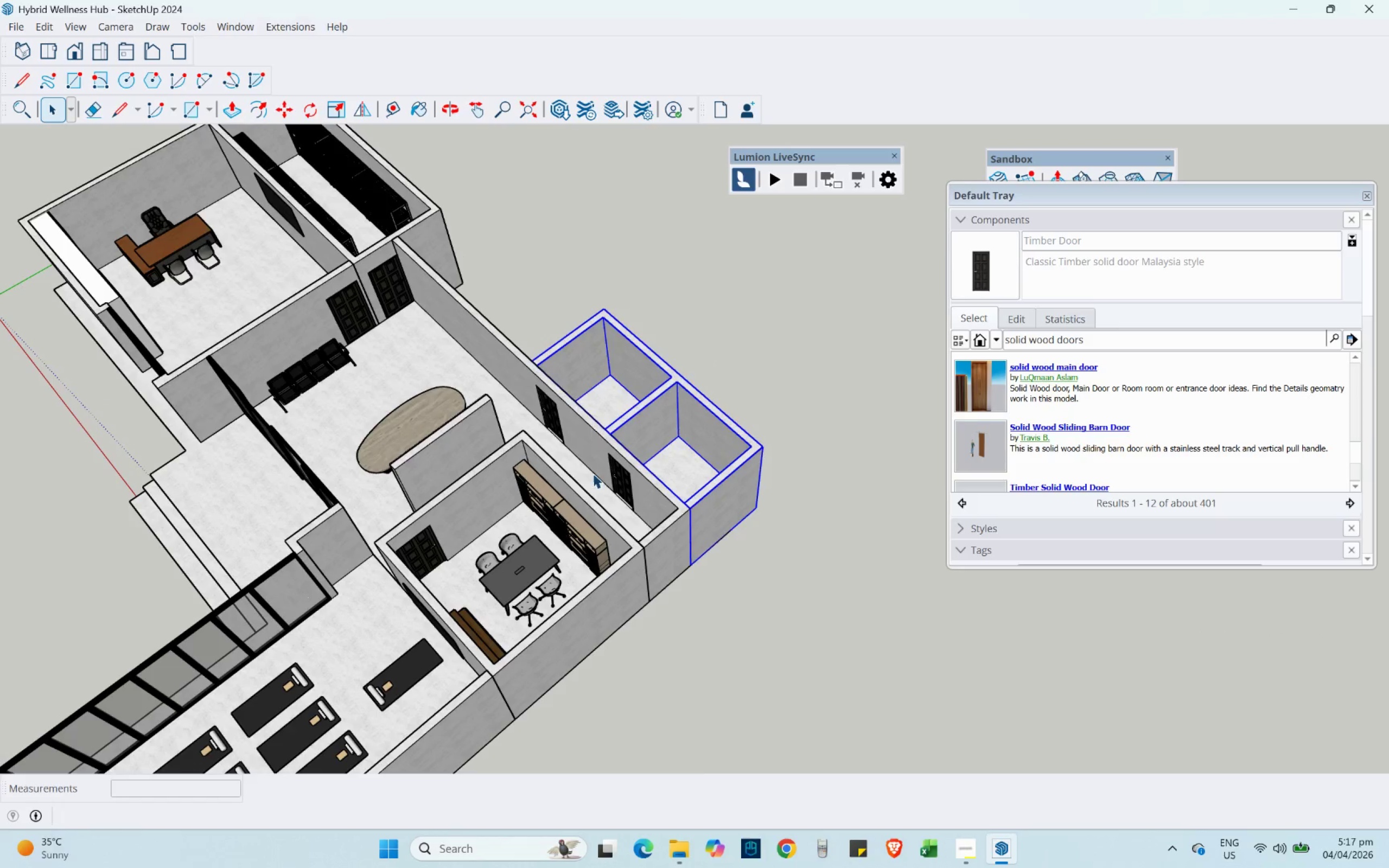 
scroll: coordinate [702, 563], scroll_direction: down, amount: 3.0
 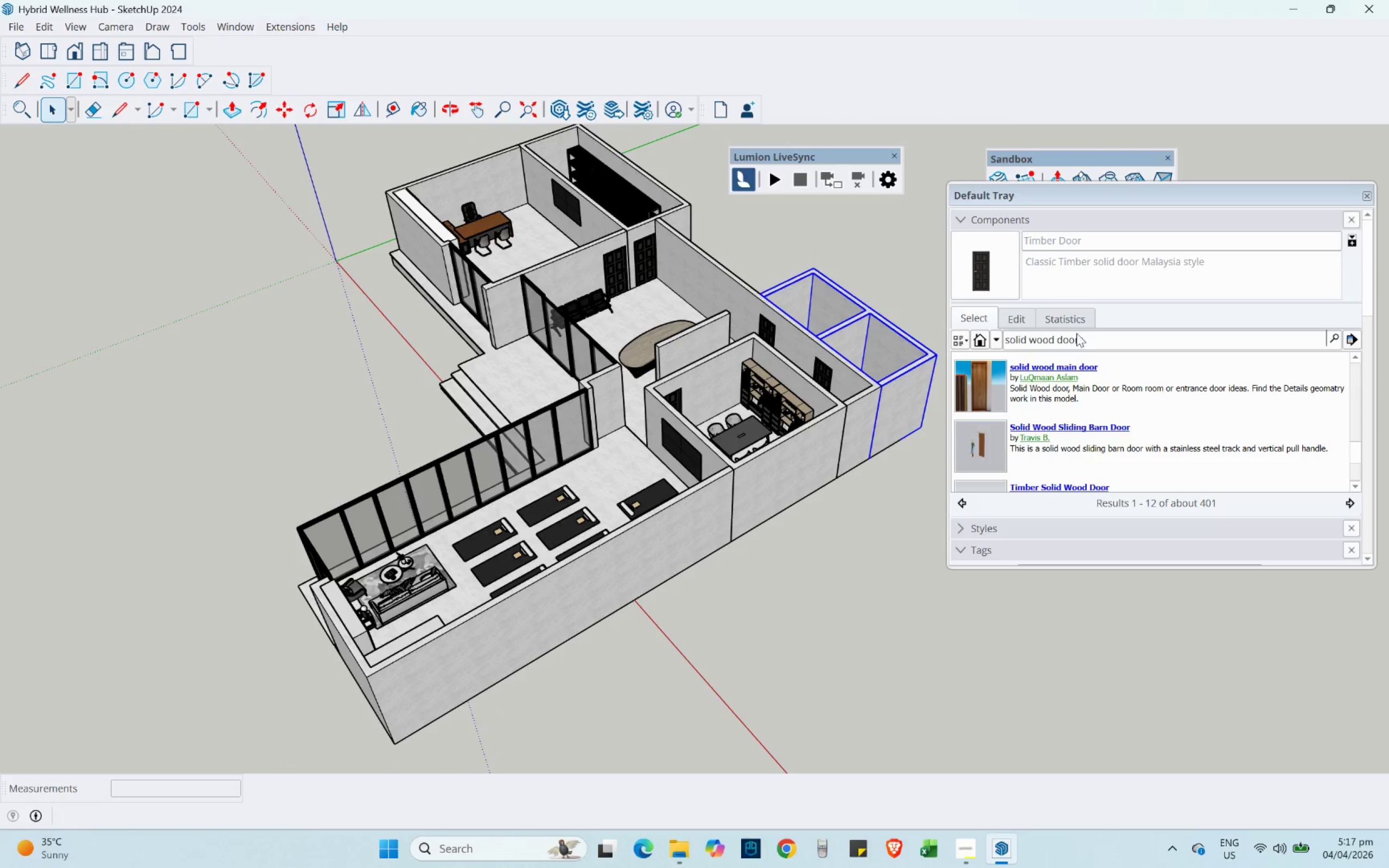 
left_click_drag(start_coordinate=[1094, 339], to_coordinate=[977, 356])
 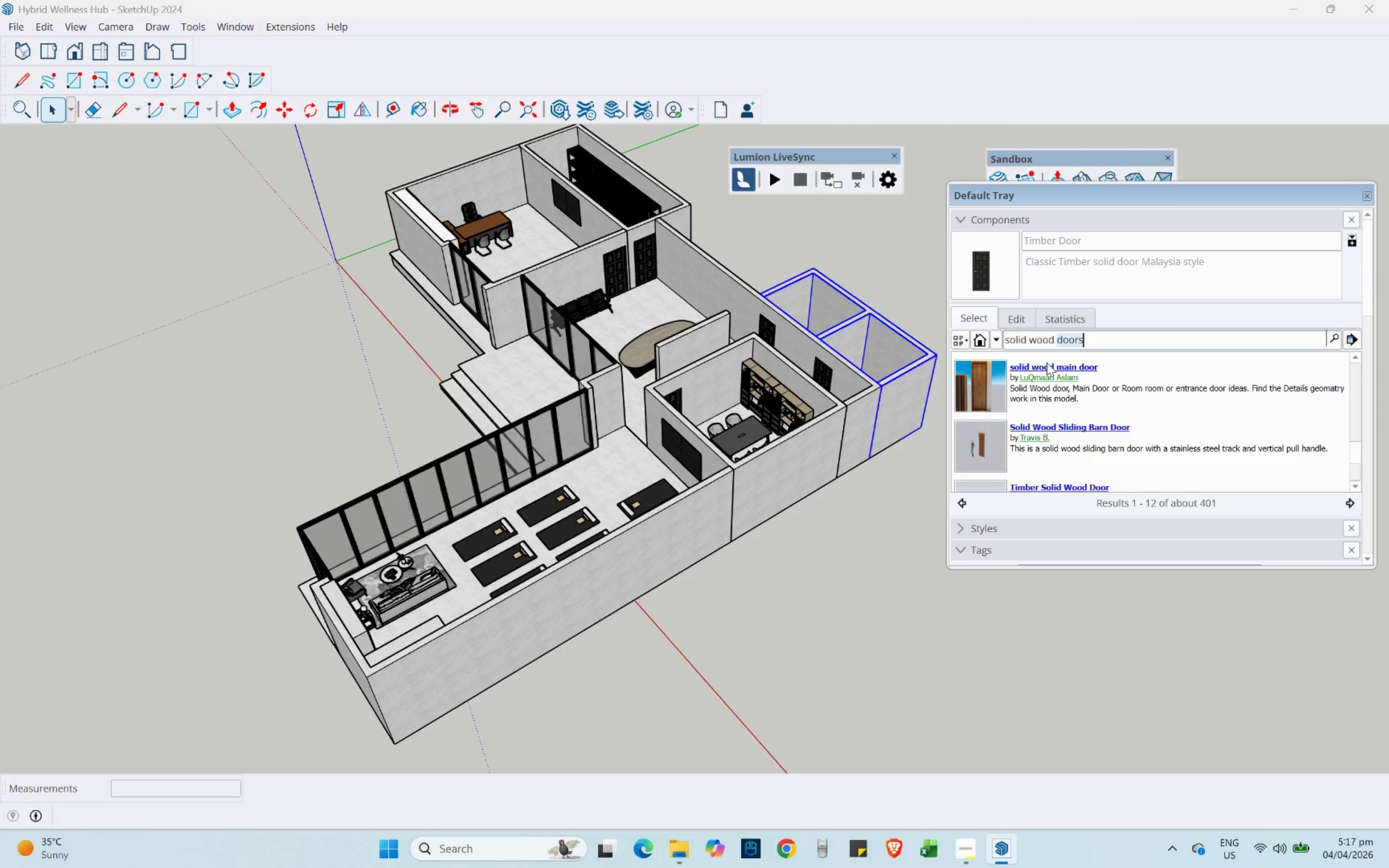 
hold_key(key=Backspace, duration=1.19)
 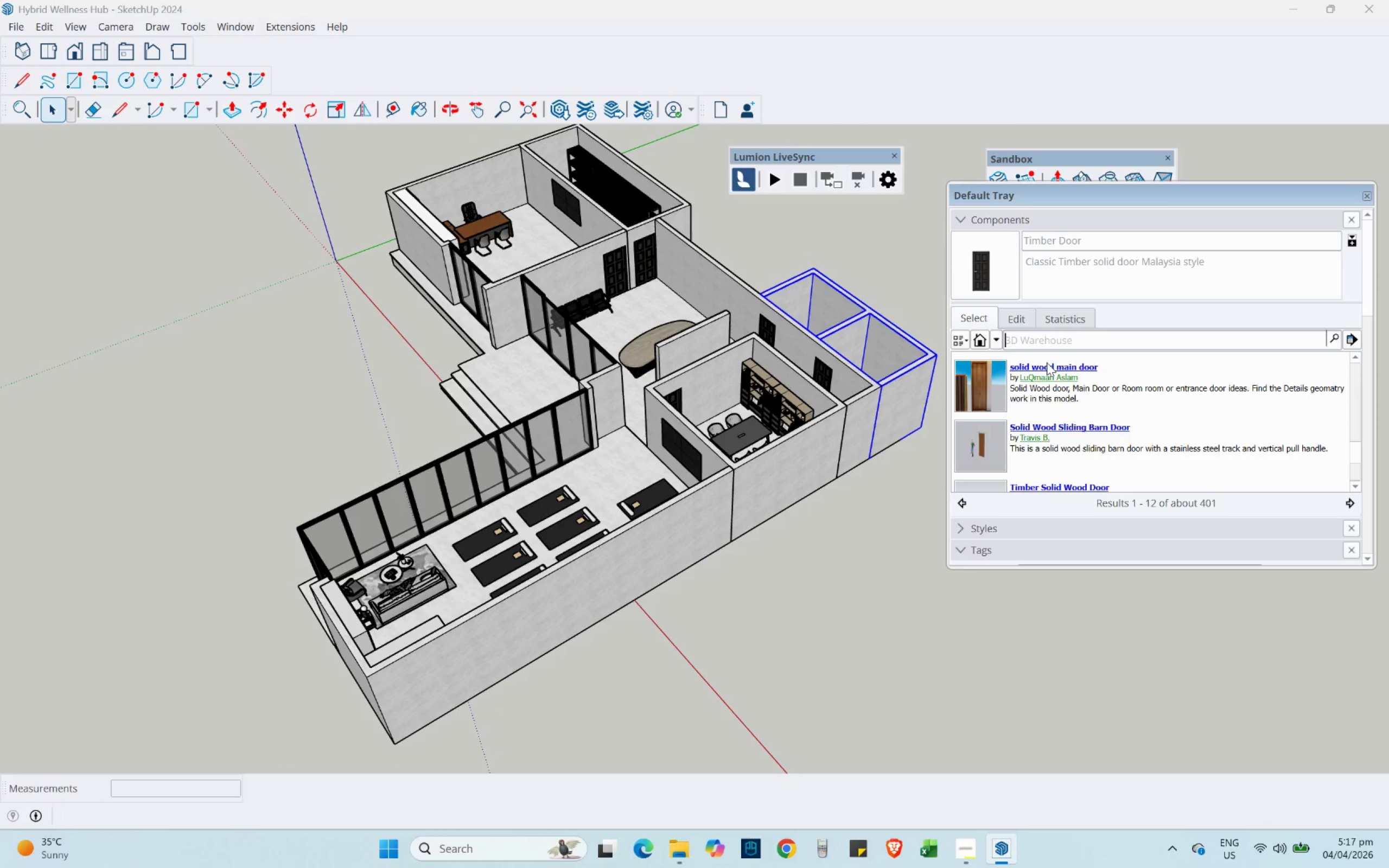 
type(Sliding w)
 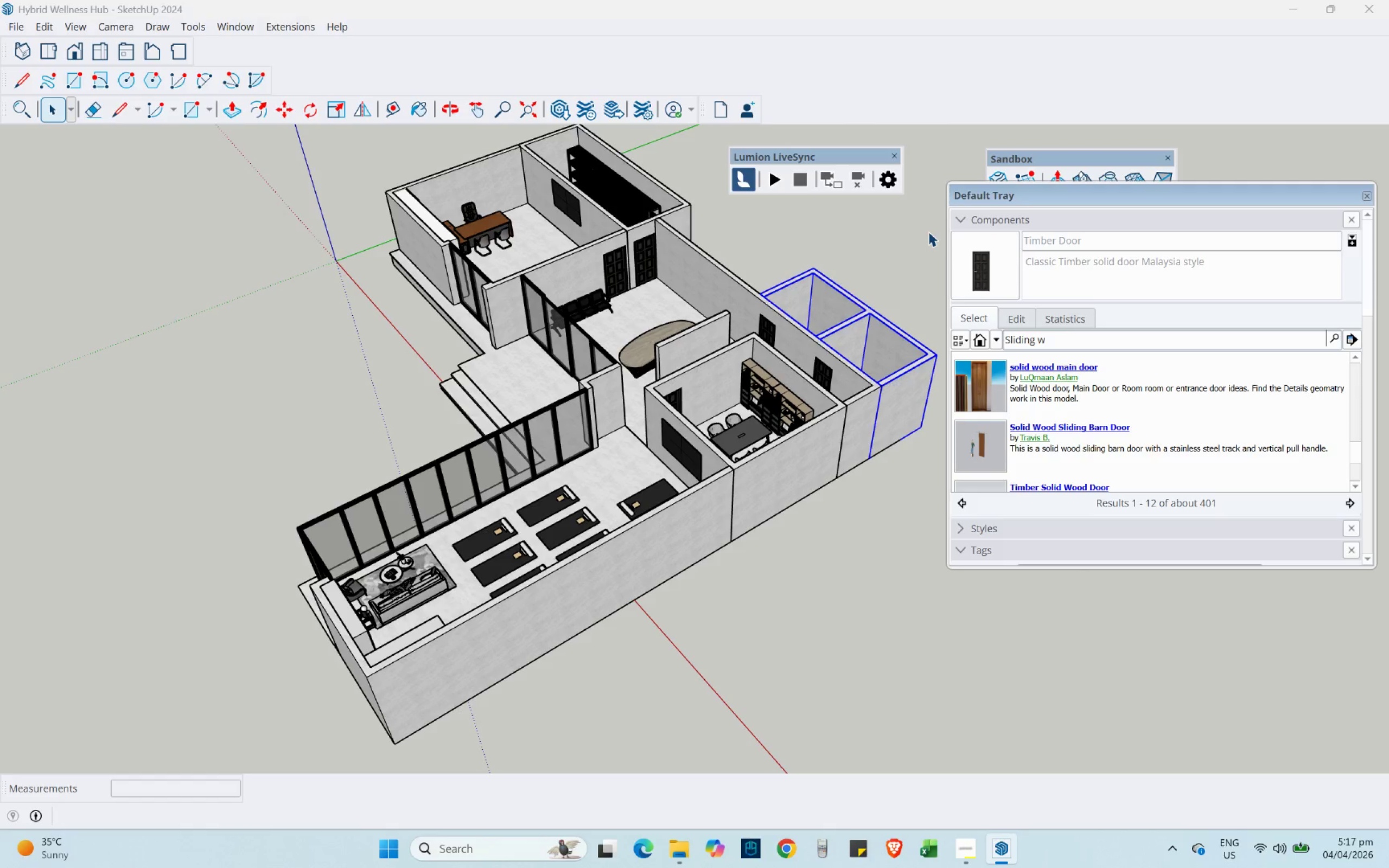 
wait(5.59)
 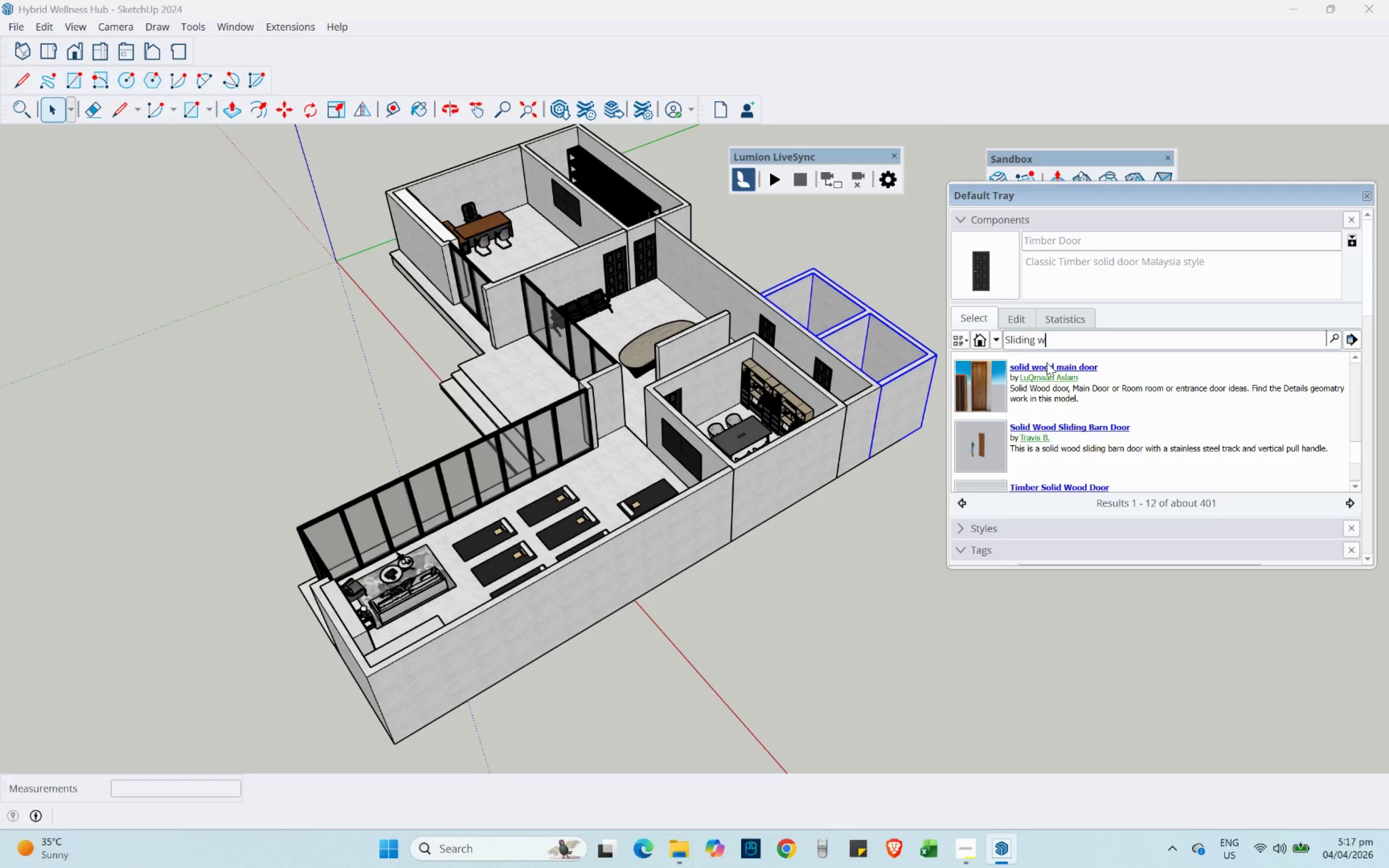 
left_click([865, 238])
 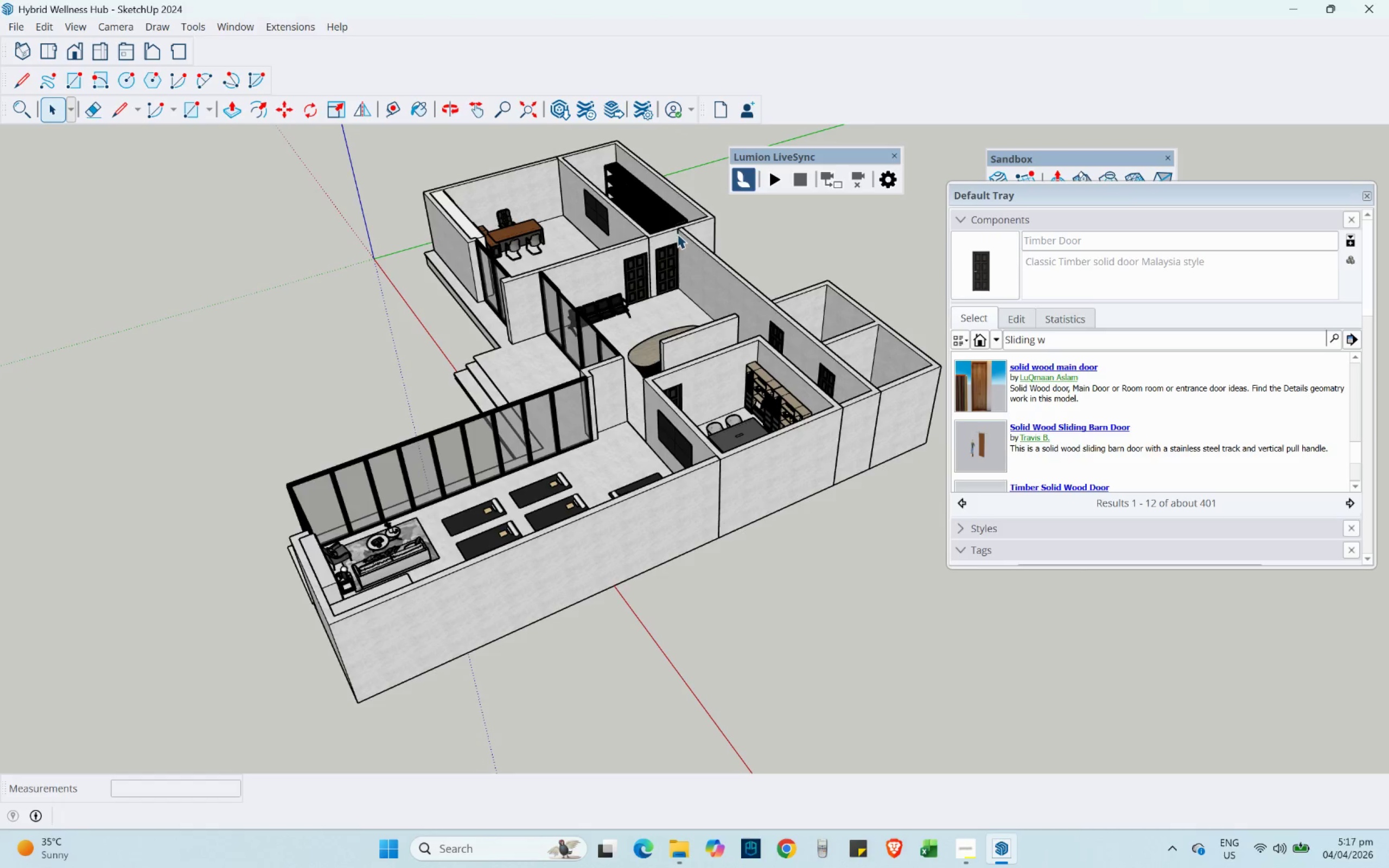 
hold_key(key=ShiftLeft, duration=0.34)
 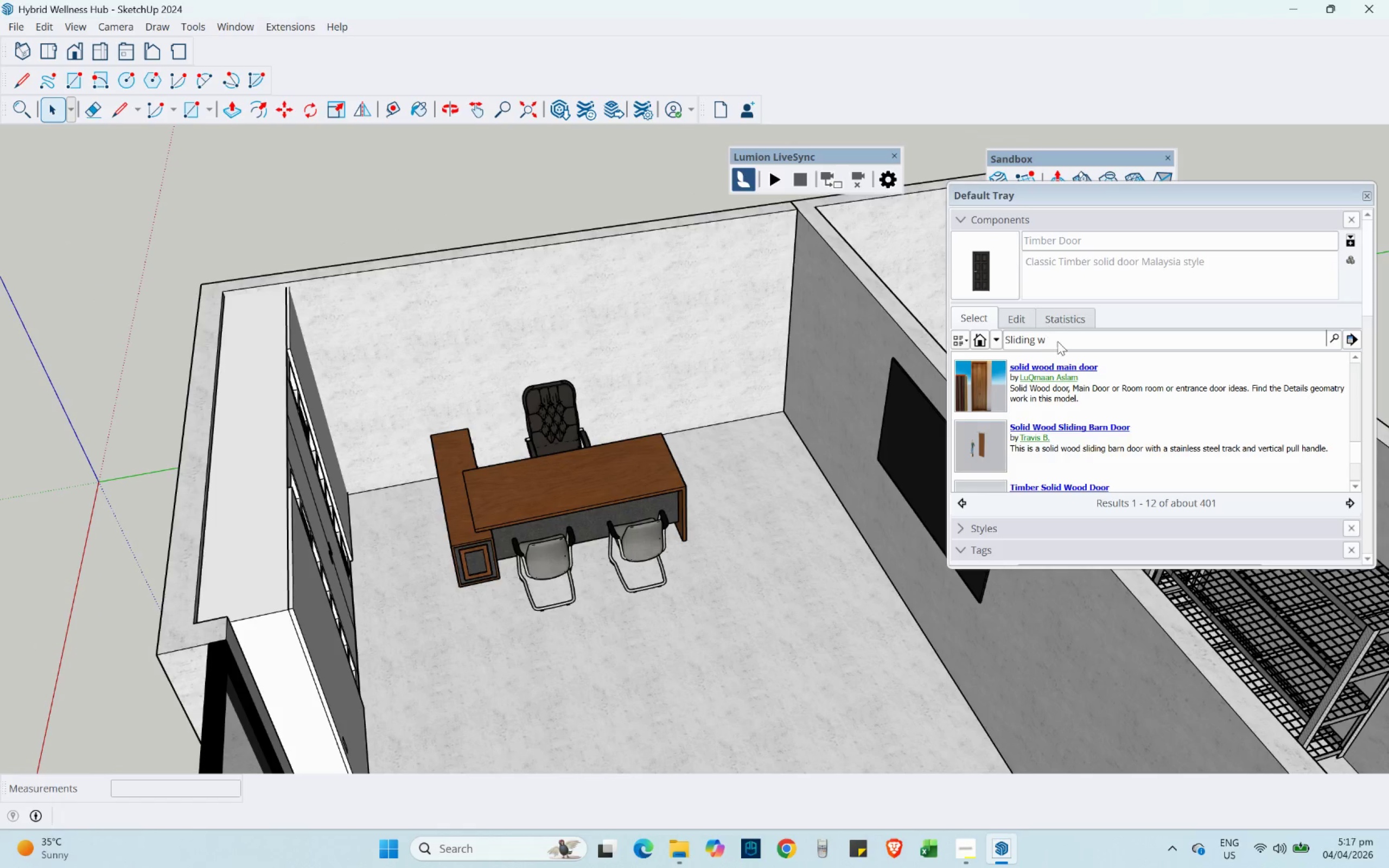 
scroll: coordinate [609, 184], scroll_direction: up, amount: 14.0
 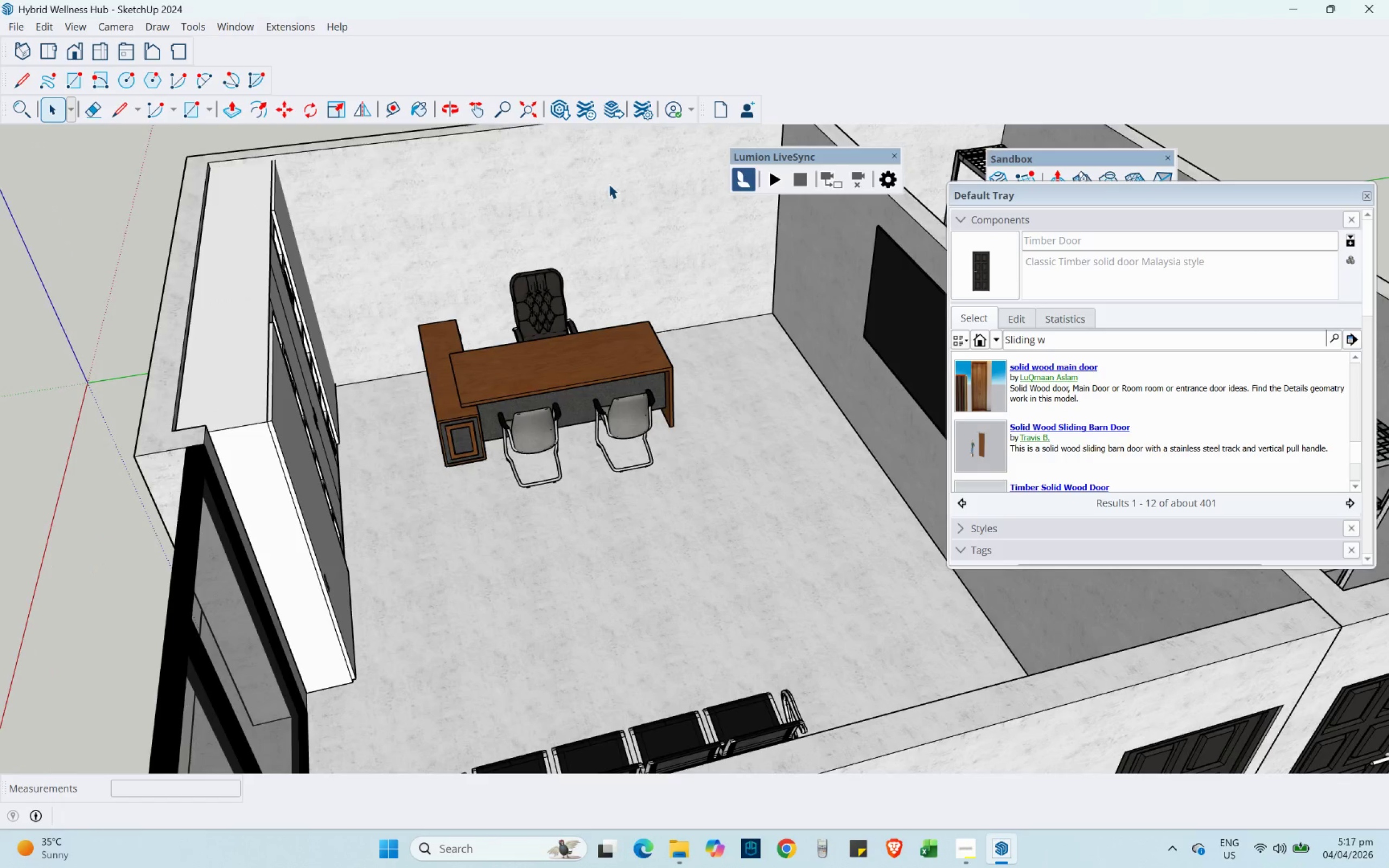 
left_click([1059, 342])
 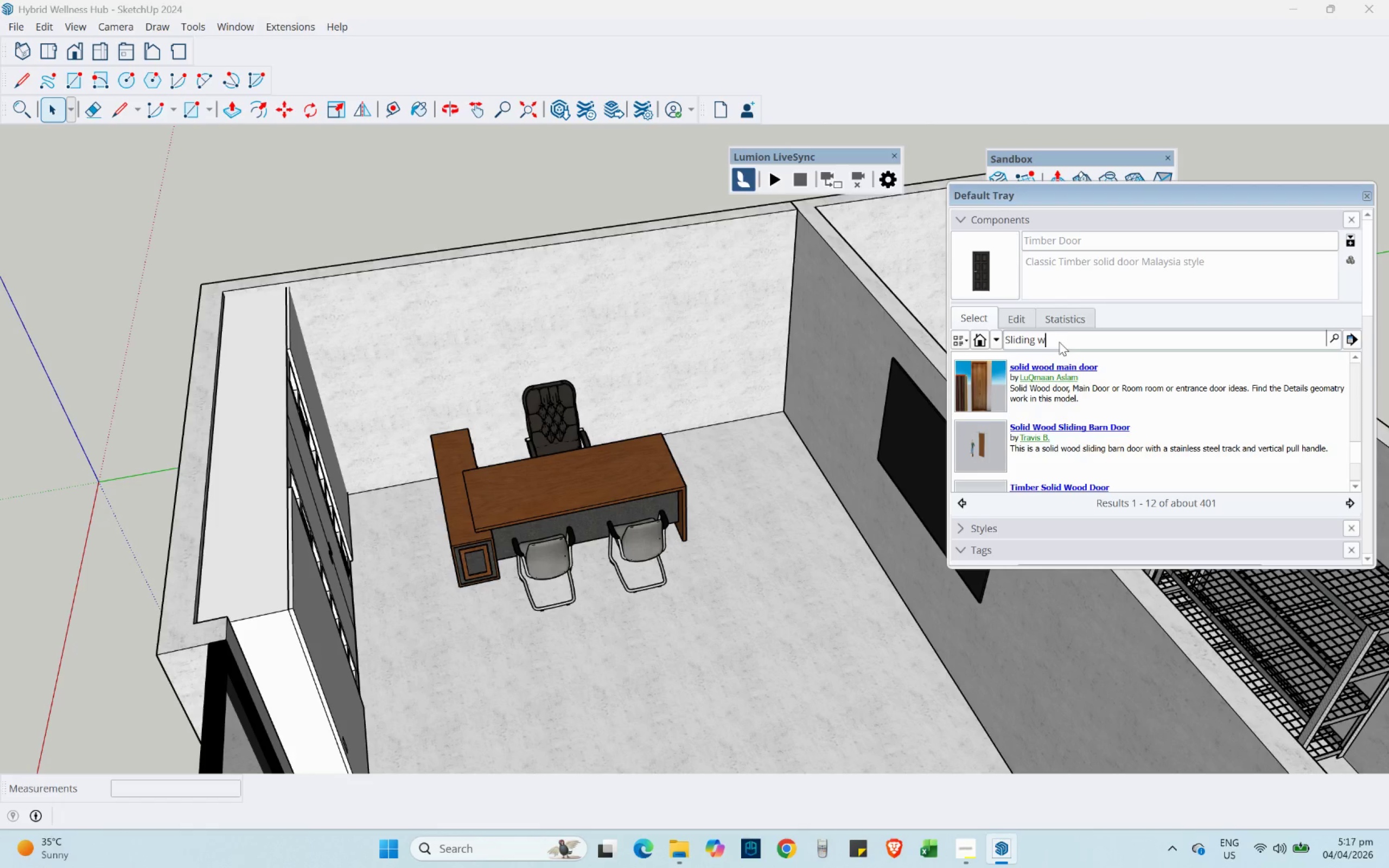 
type(indow)
 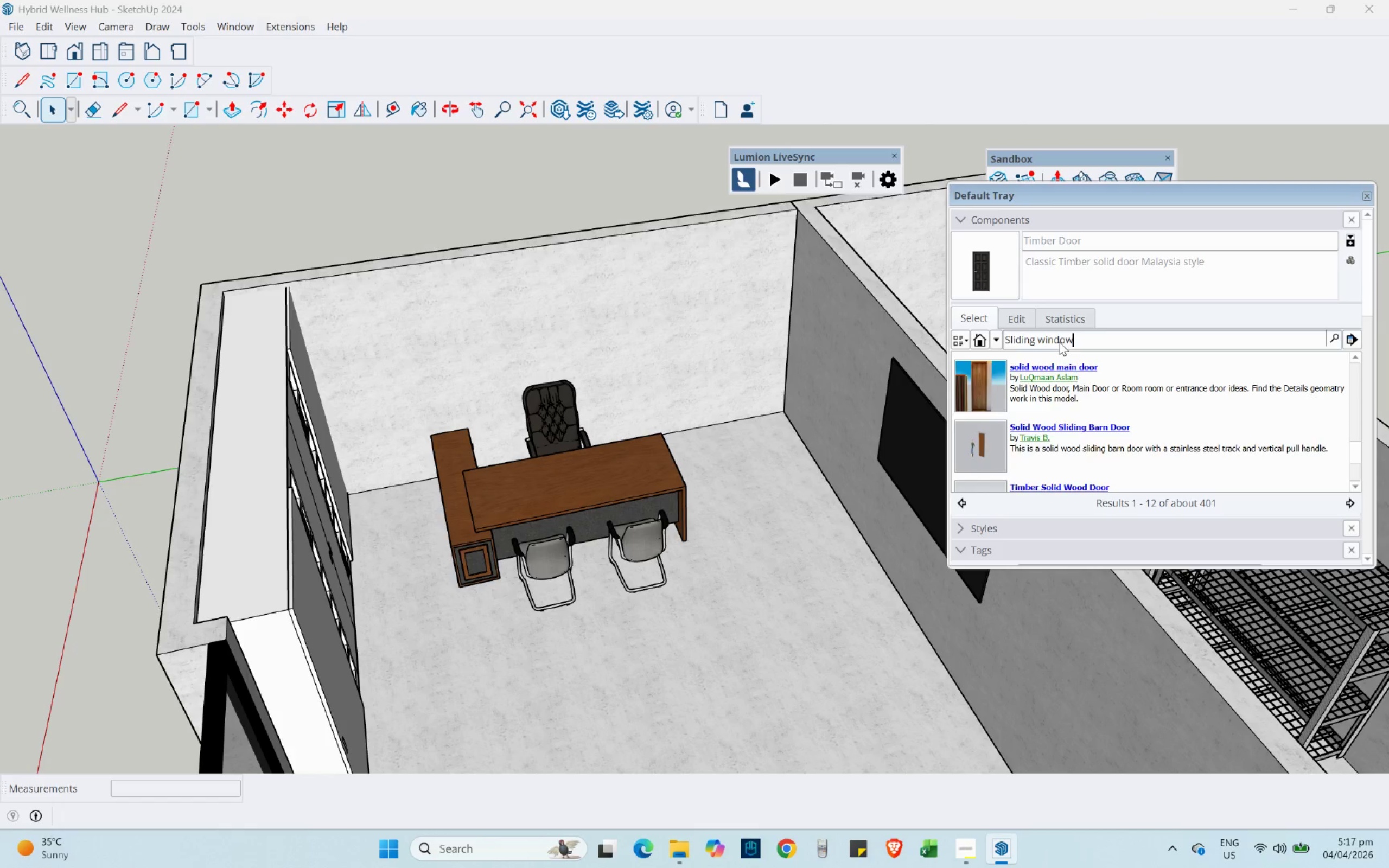 
key(Enter)
 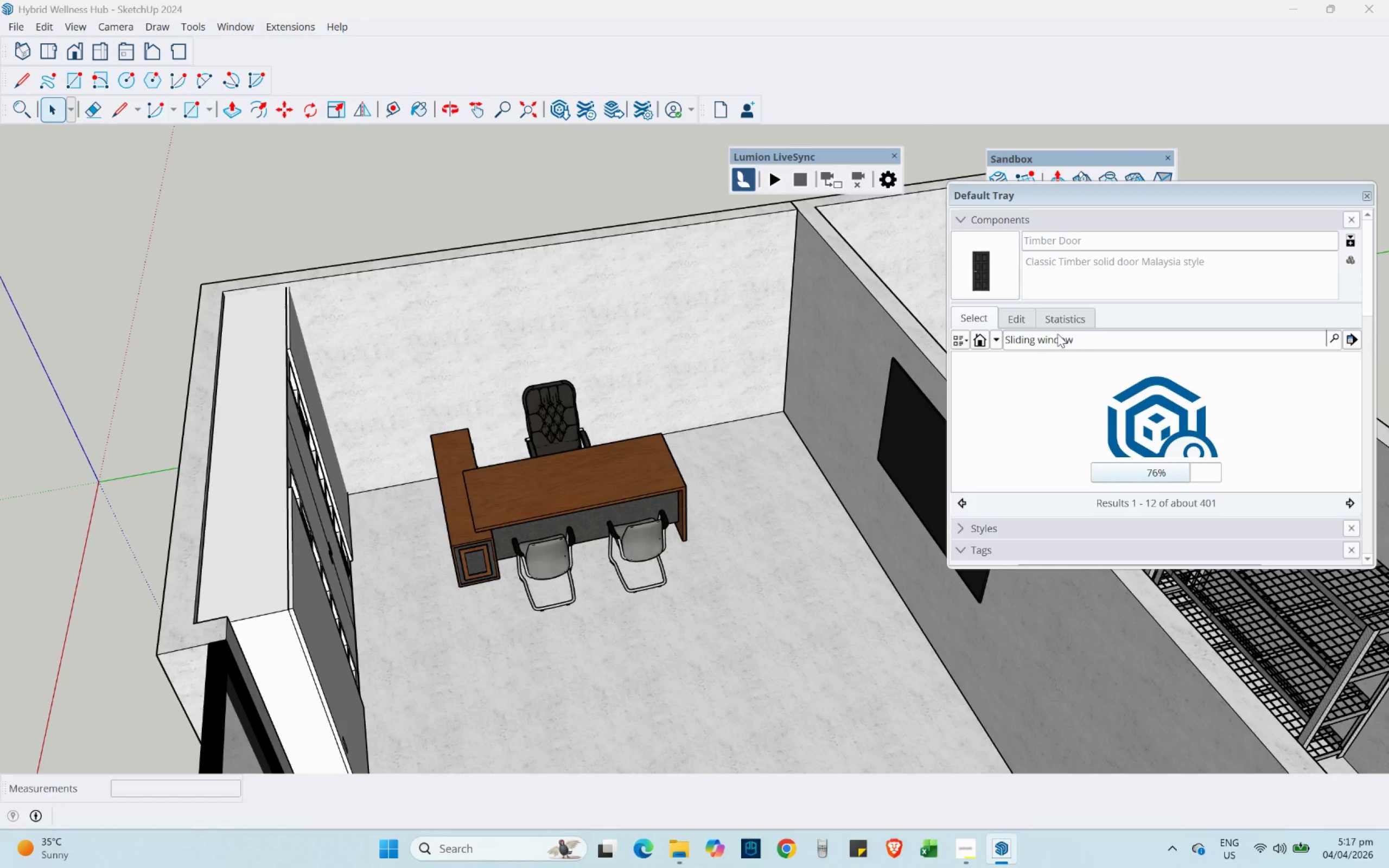 
wait(6.95)
 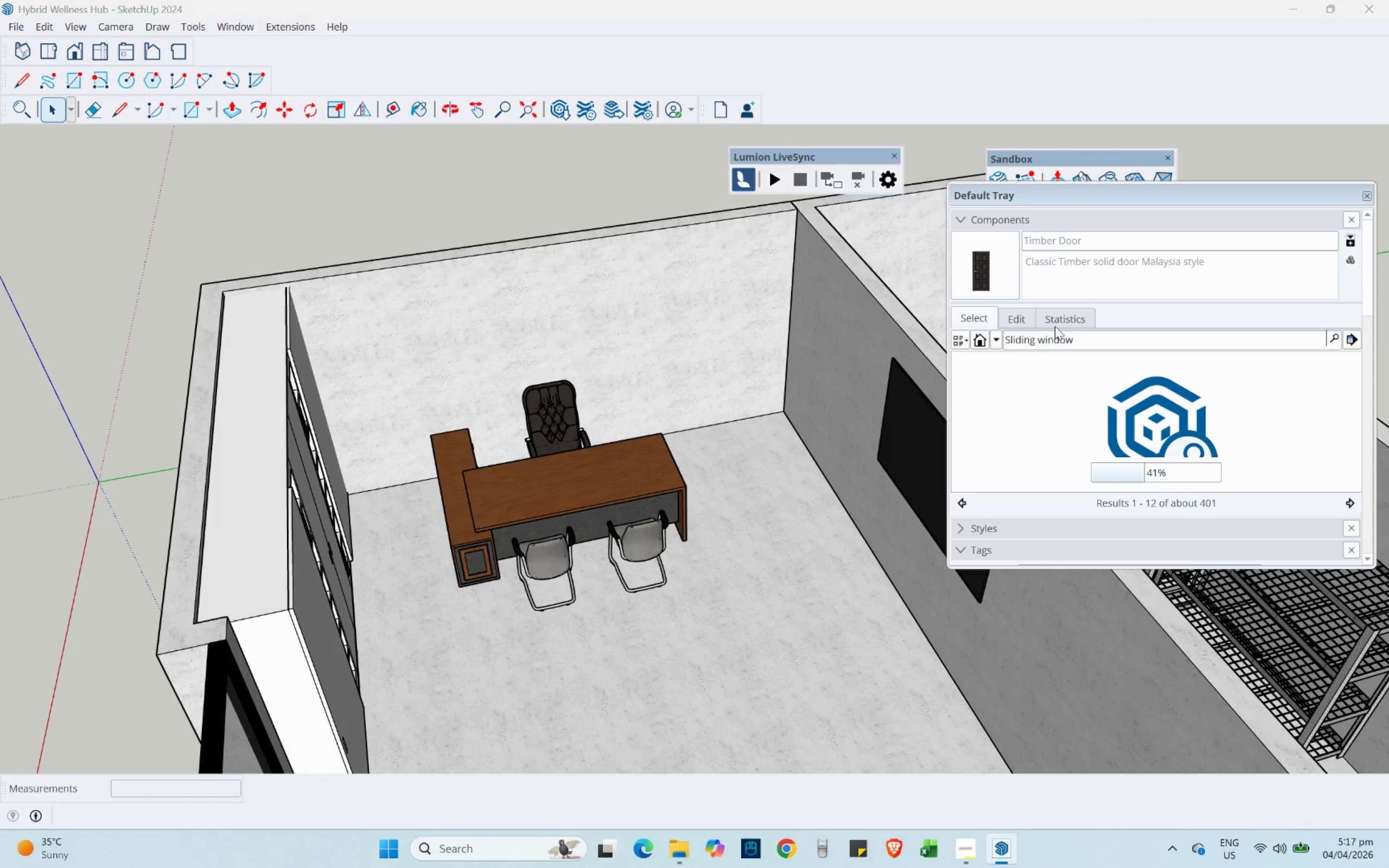 
mouse_move([1091, 407])
 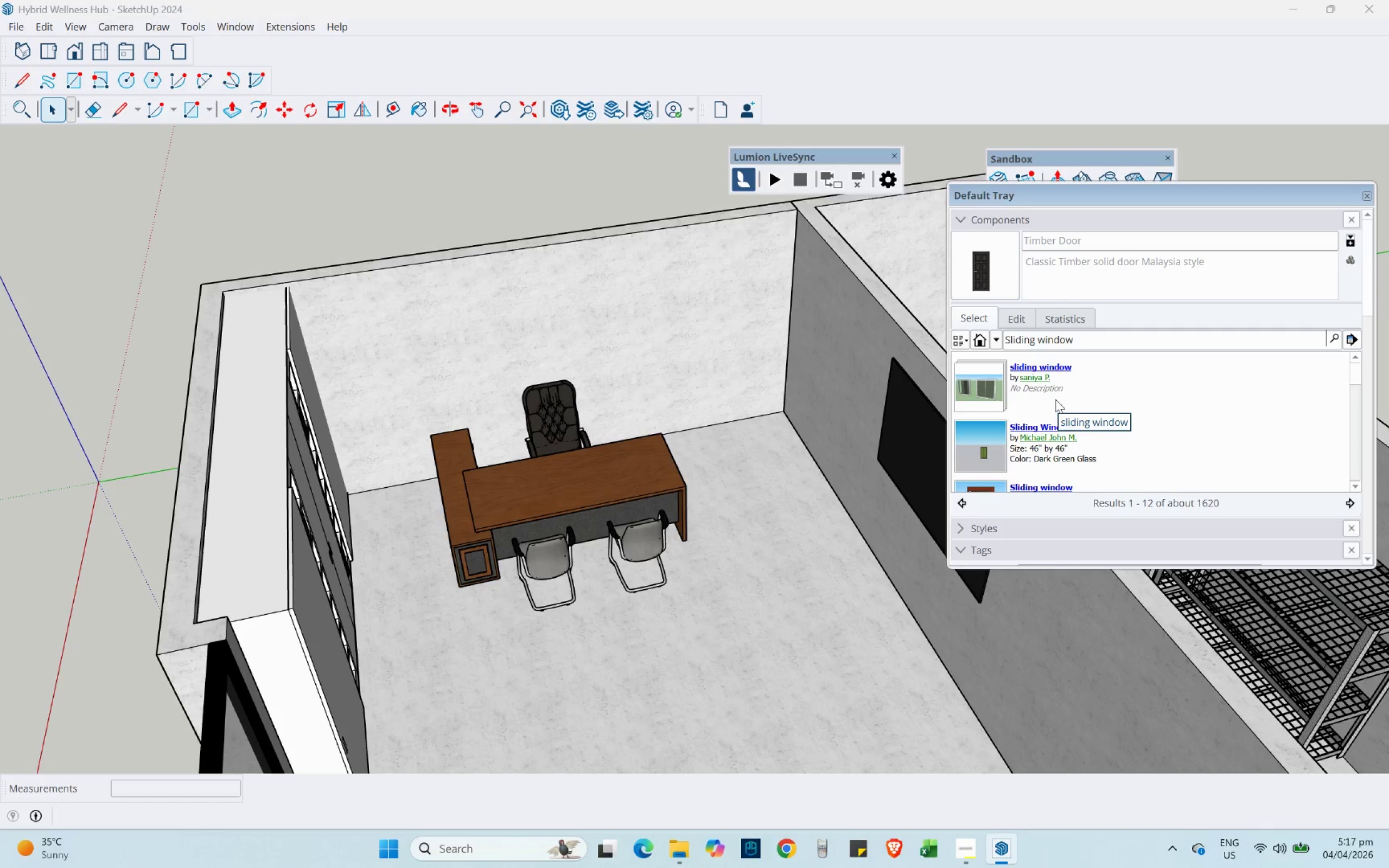 
scroll: coordinate [1033, 423], scroll_direction: down, amount: 4.0
 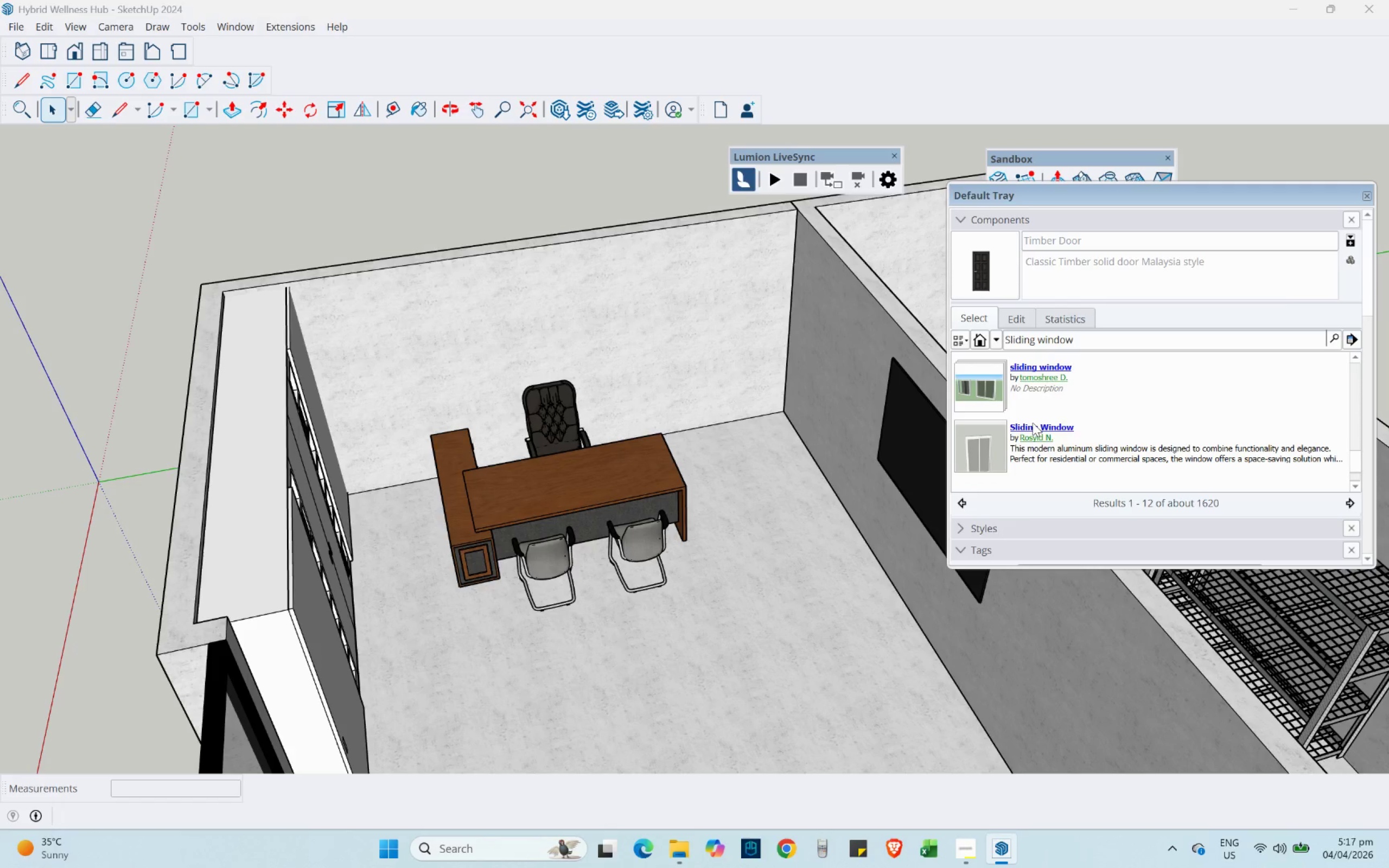 
scroll: coordinate [1035, 391], scroll_direction: up, amount: 2.0
 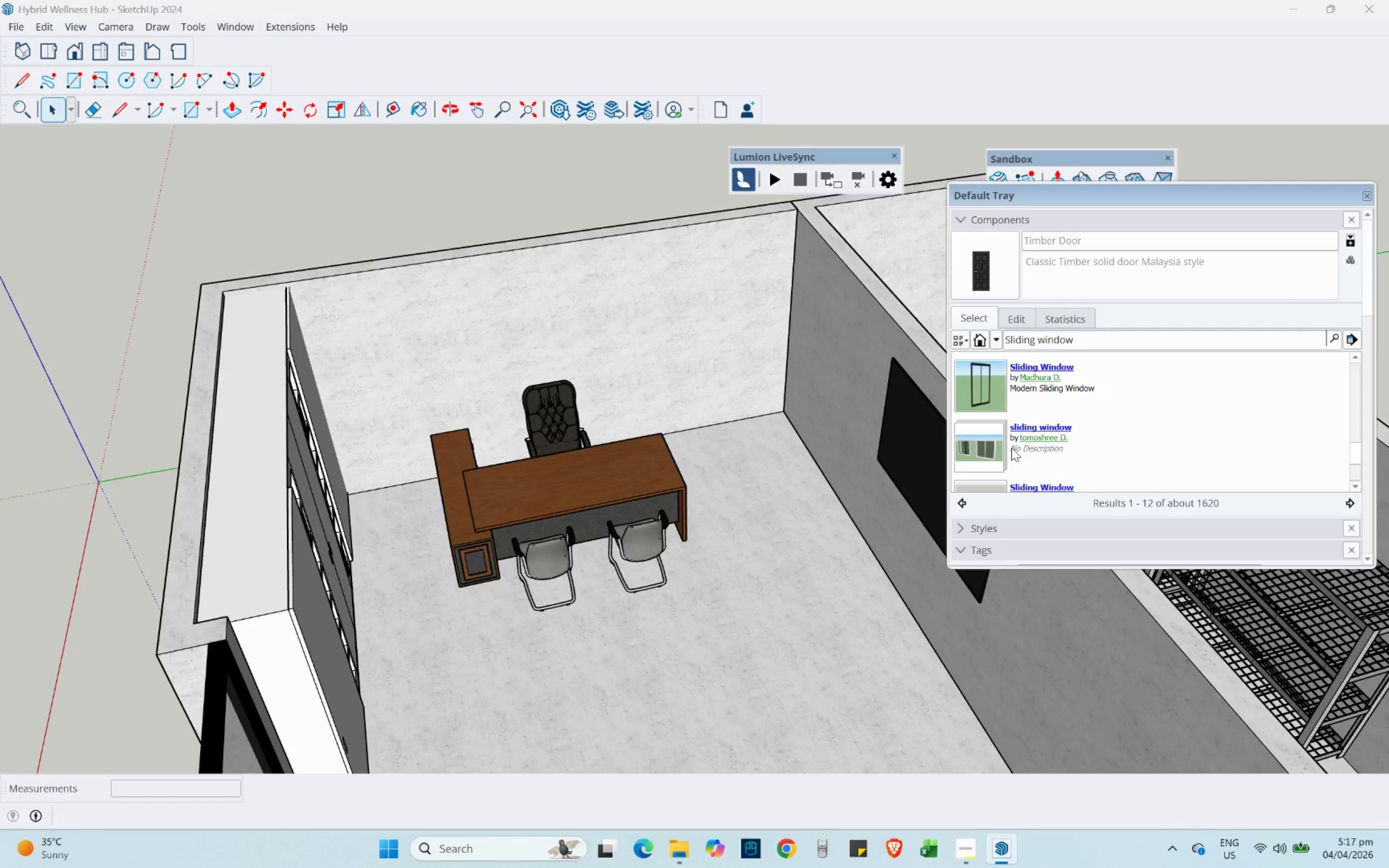 
left_click([993, 445])
 